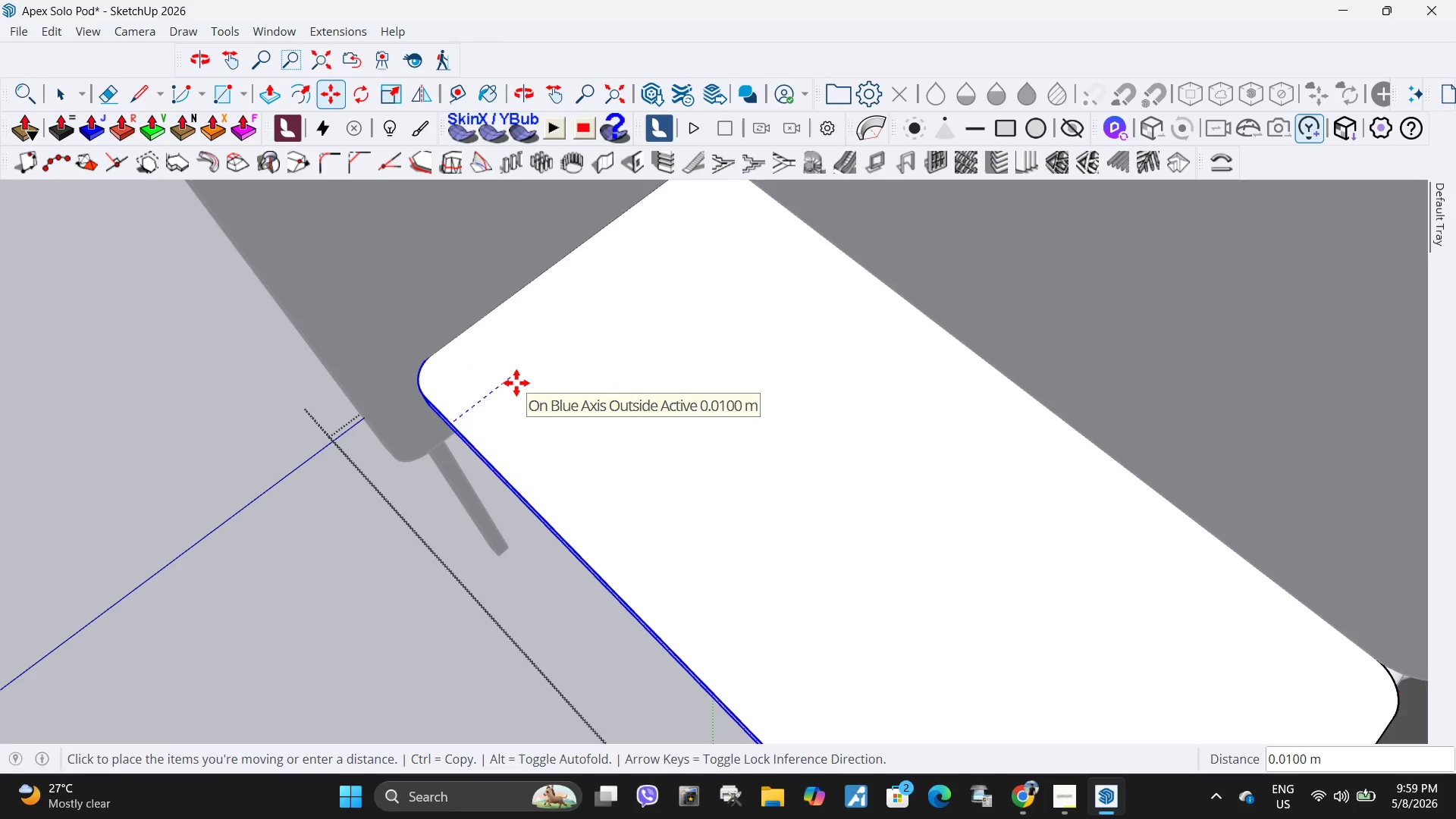 
key(NumpadDecimal)
 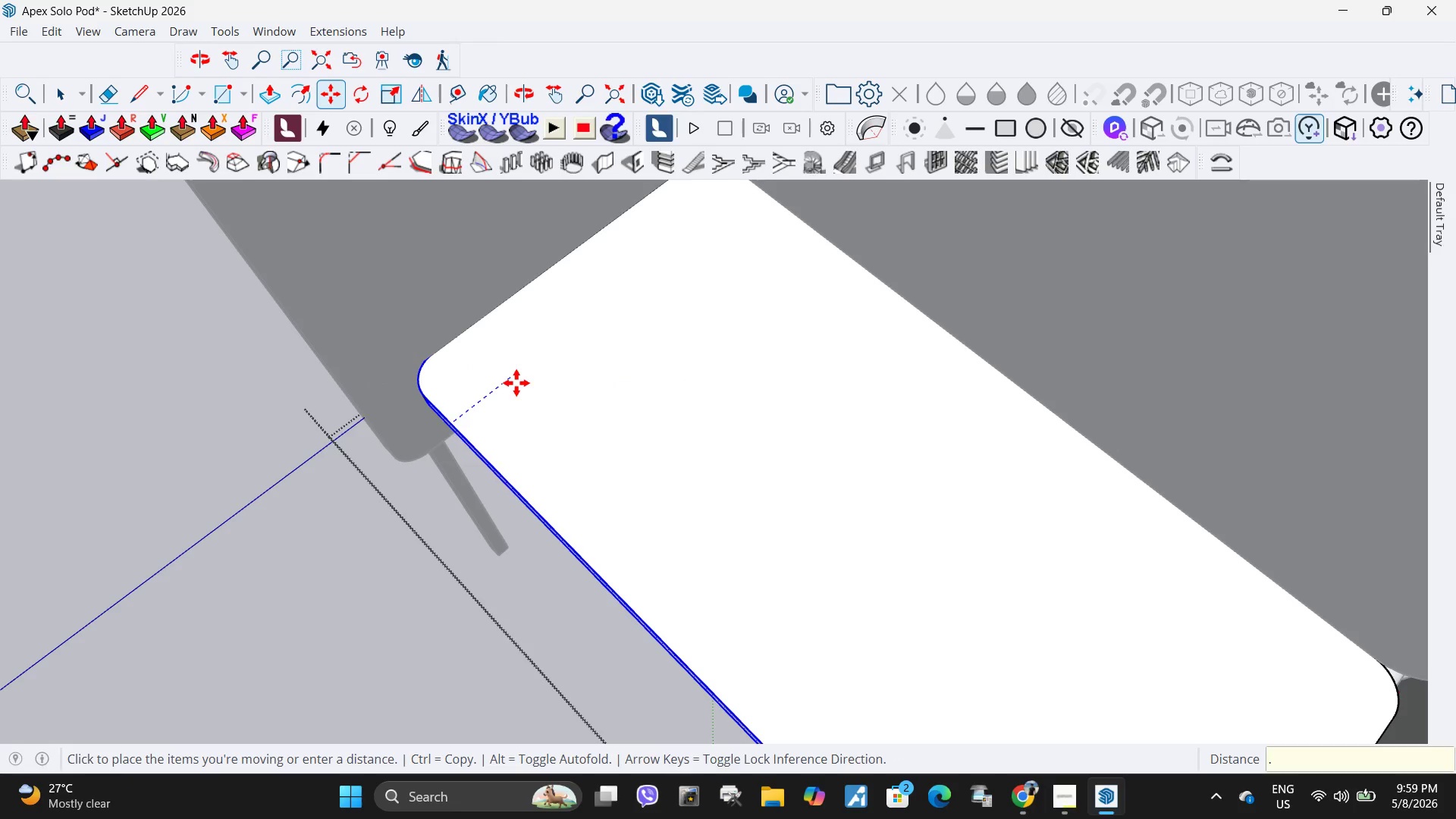 
key(Numpad0)
 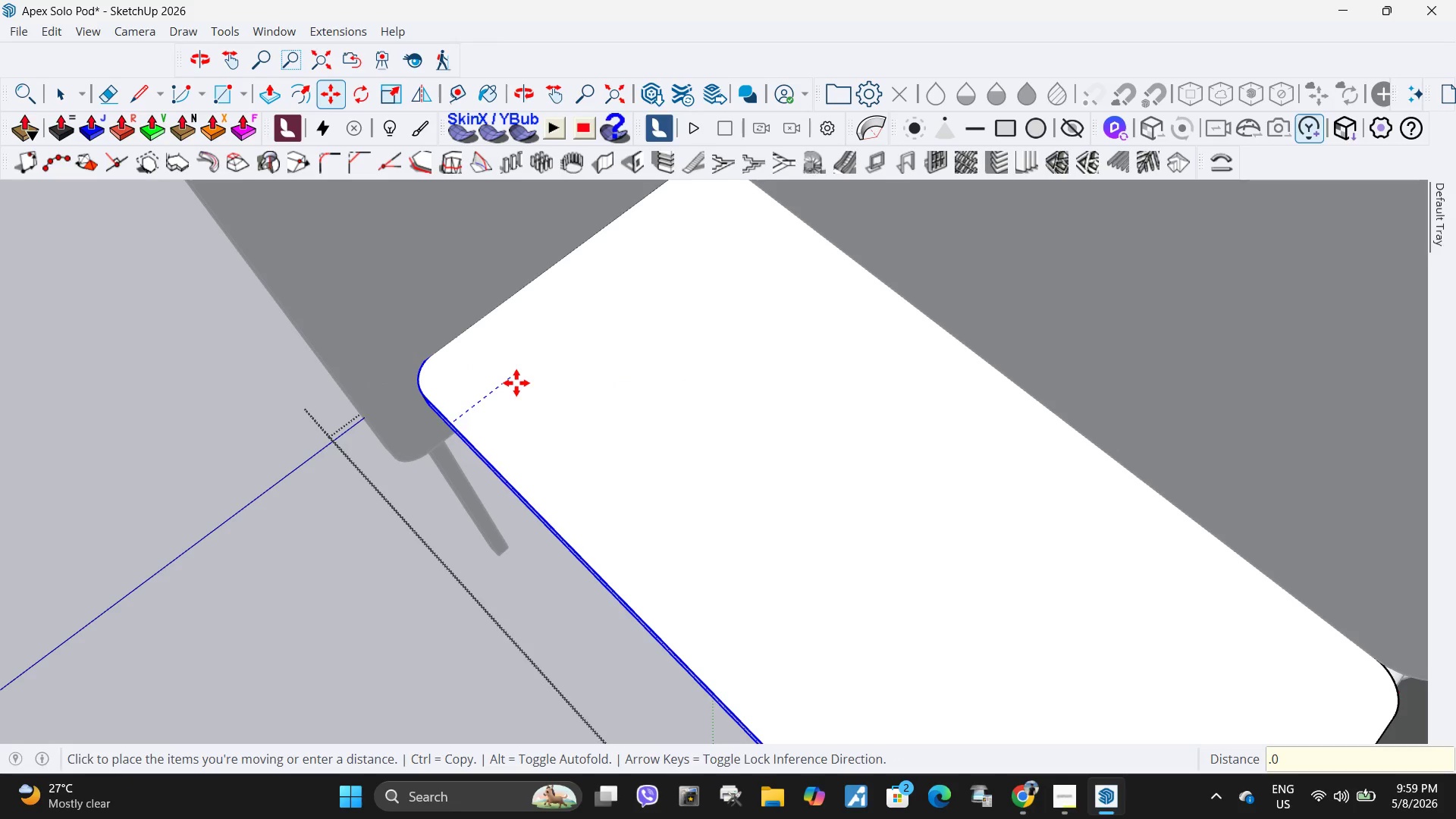 
key(Numpad0)
 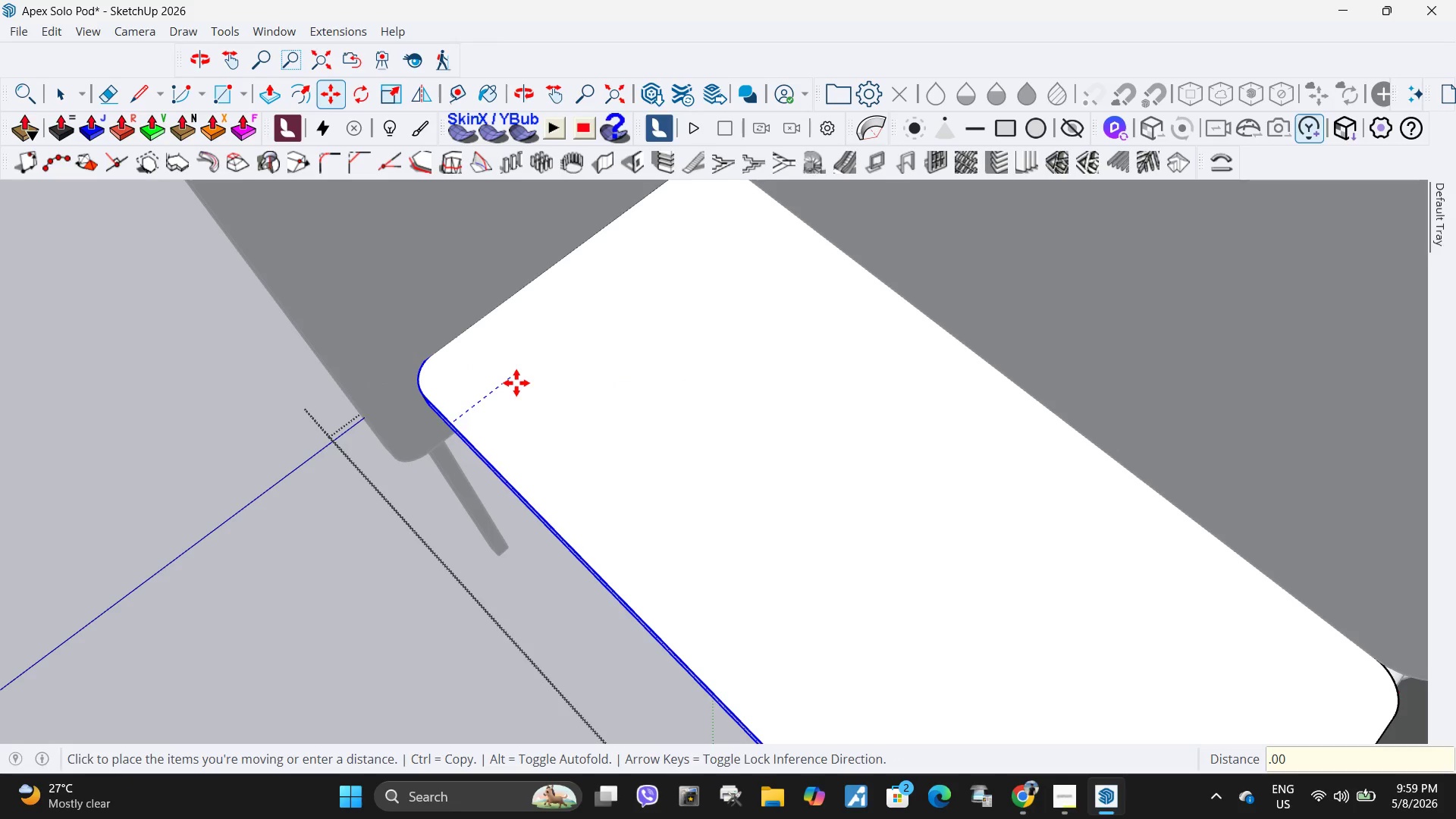 
key(Numpad5)
 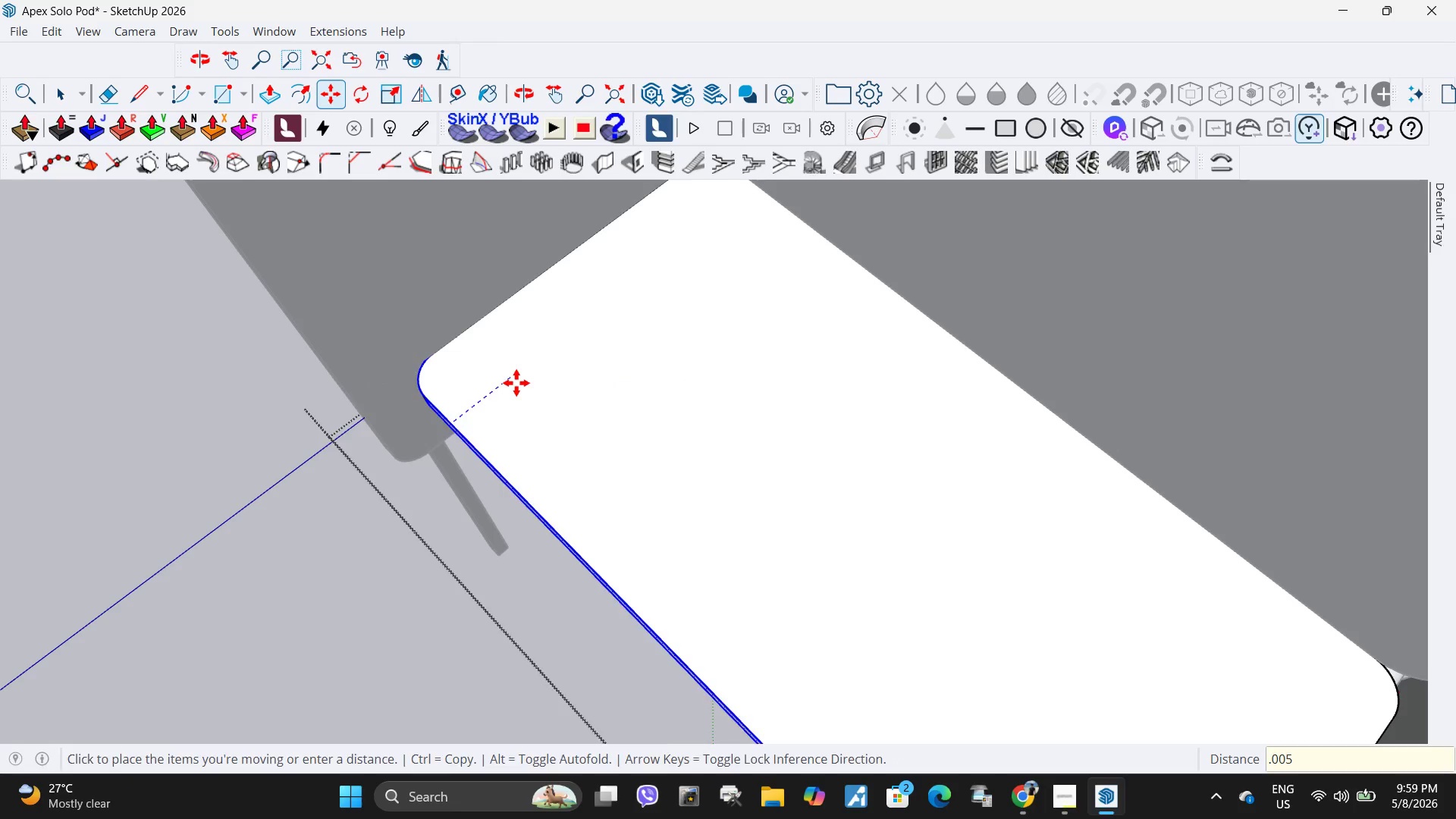 
key(NumpadEnter)
 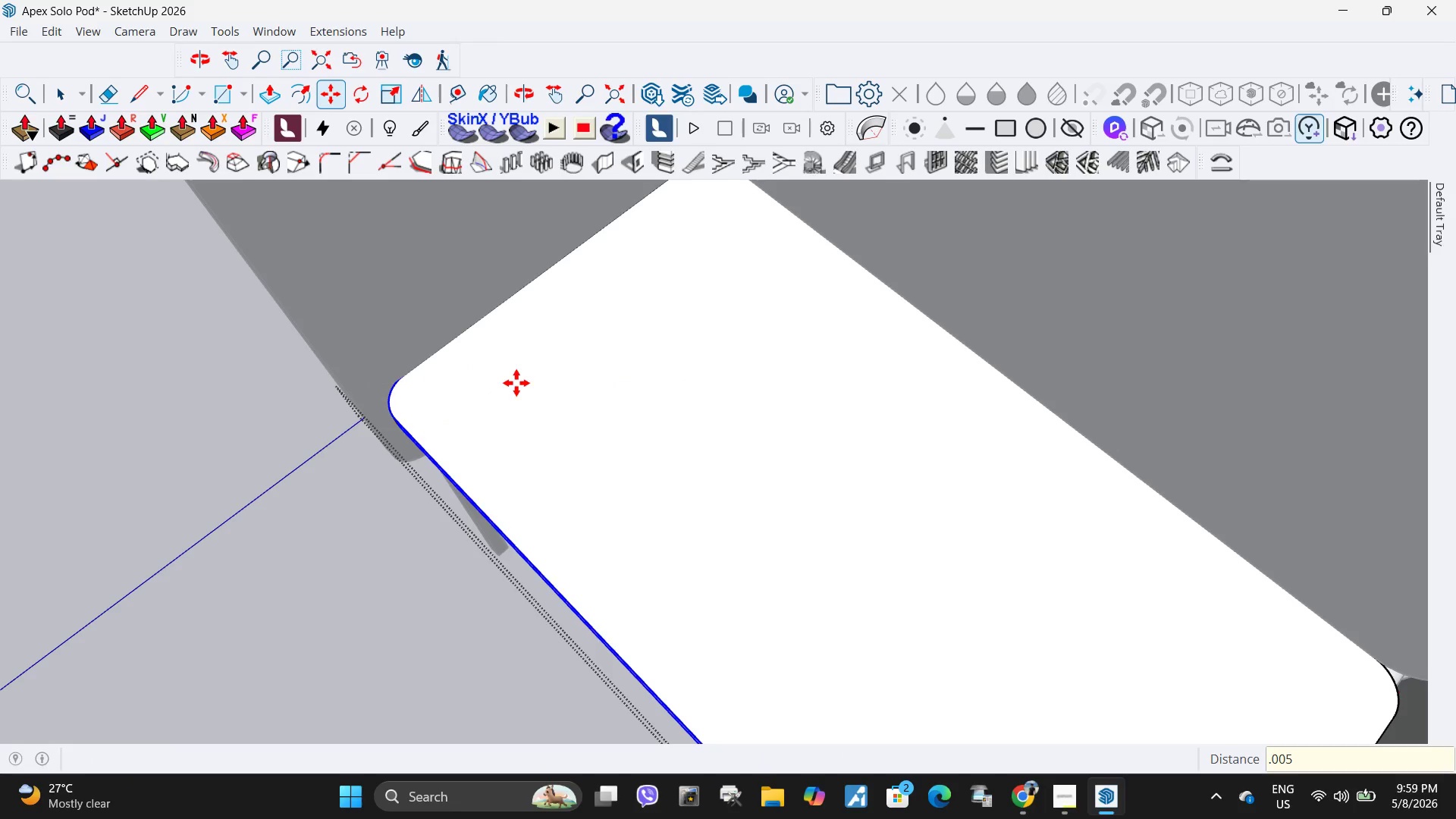 
key(Space)
 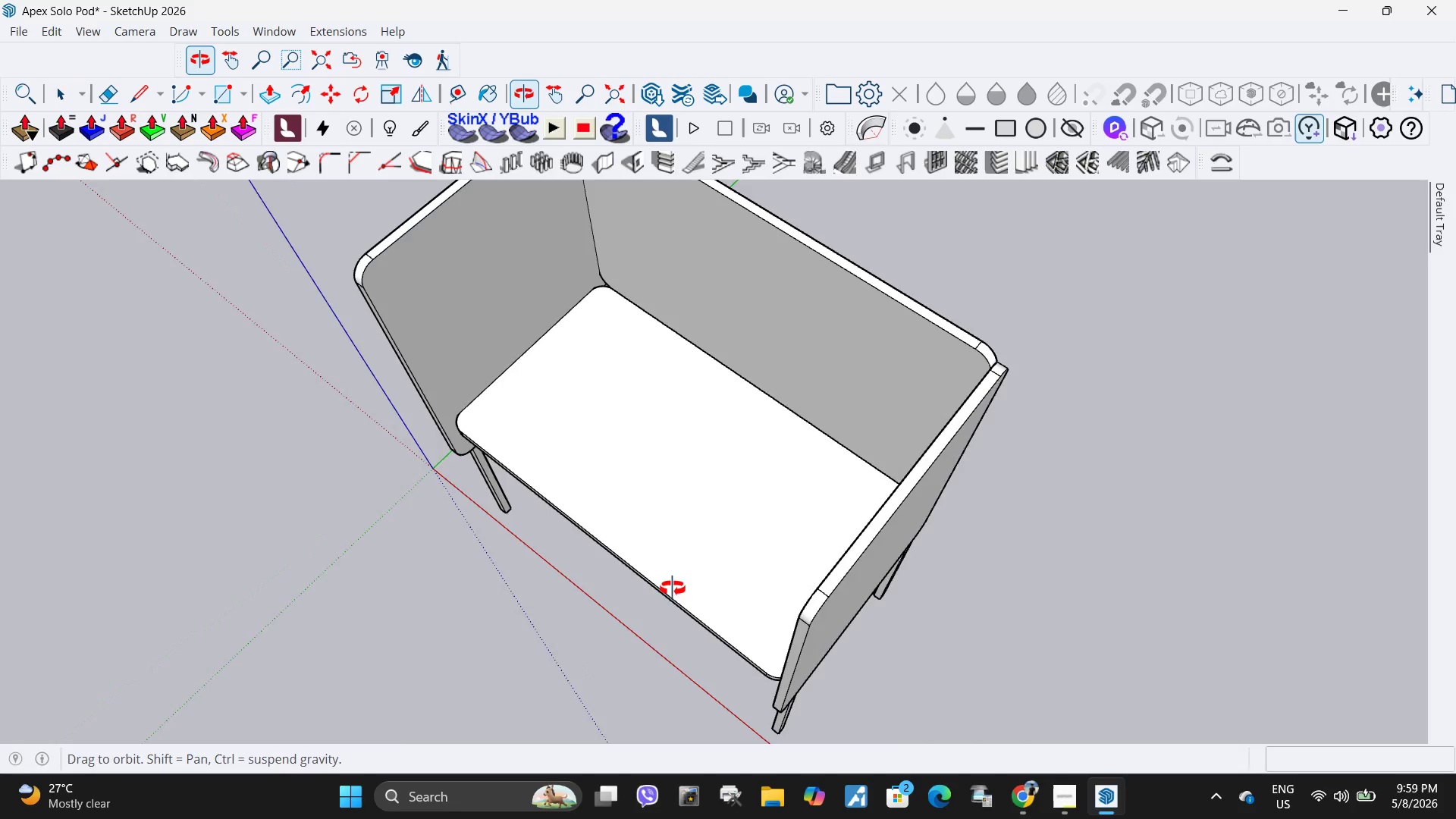 
scroll: coordinate [543, 413], scroll_direction: down, amount: 8.0
 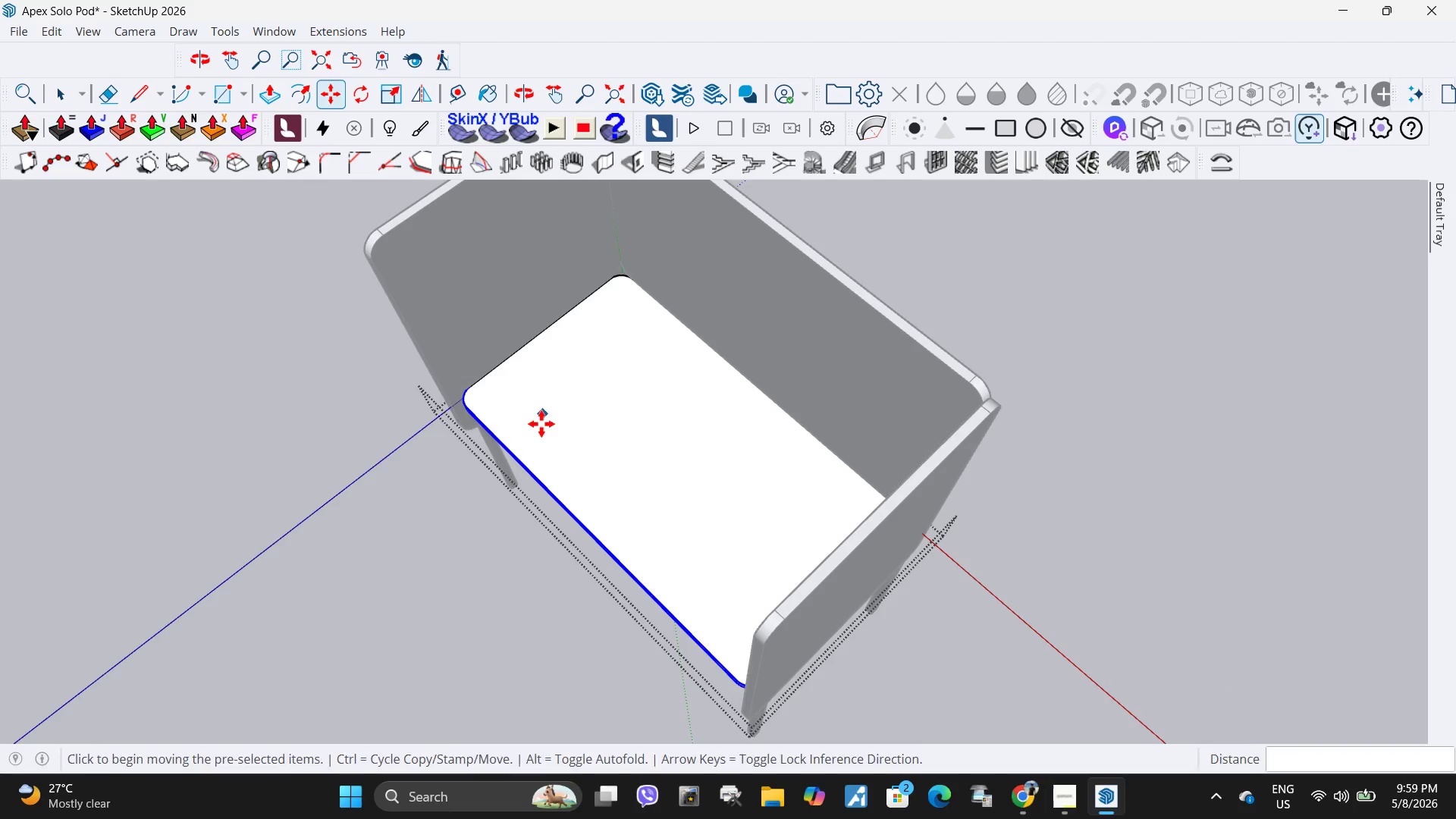 
key(Escape)
 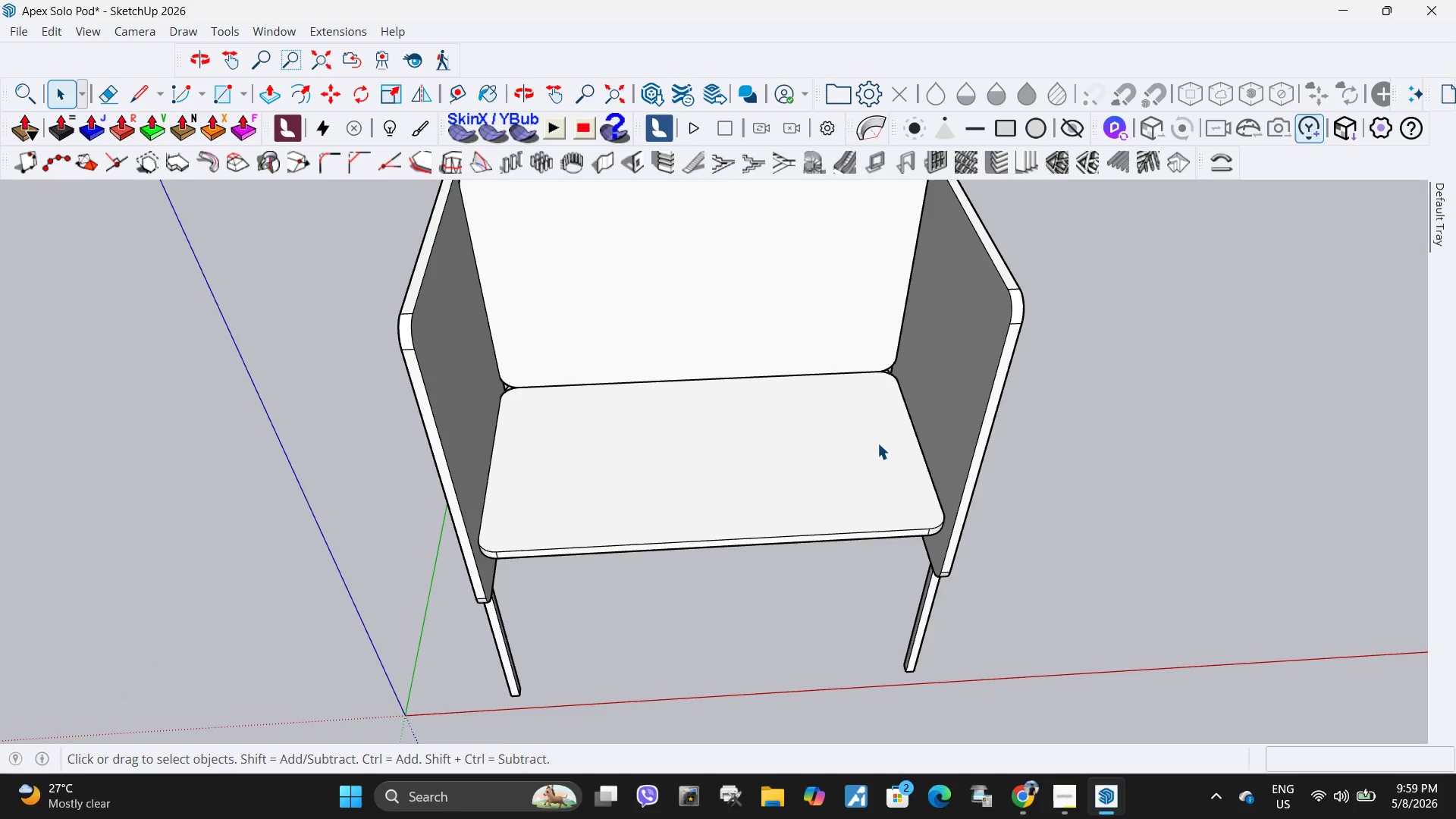 
key(Escape)
 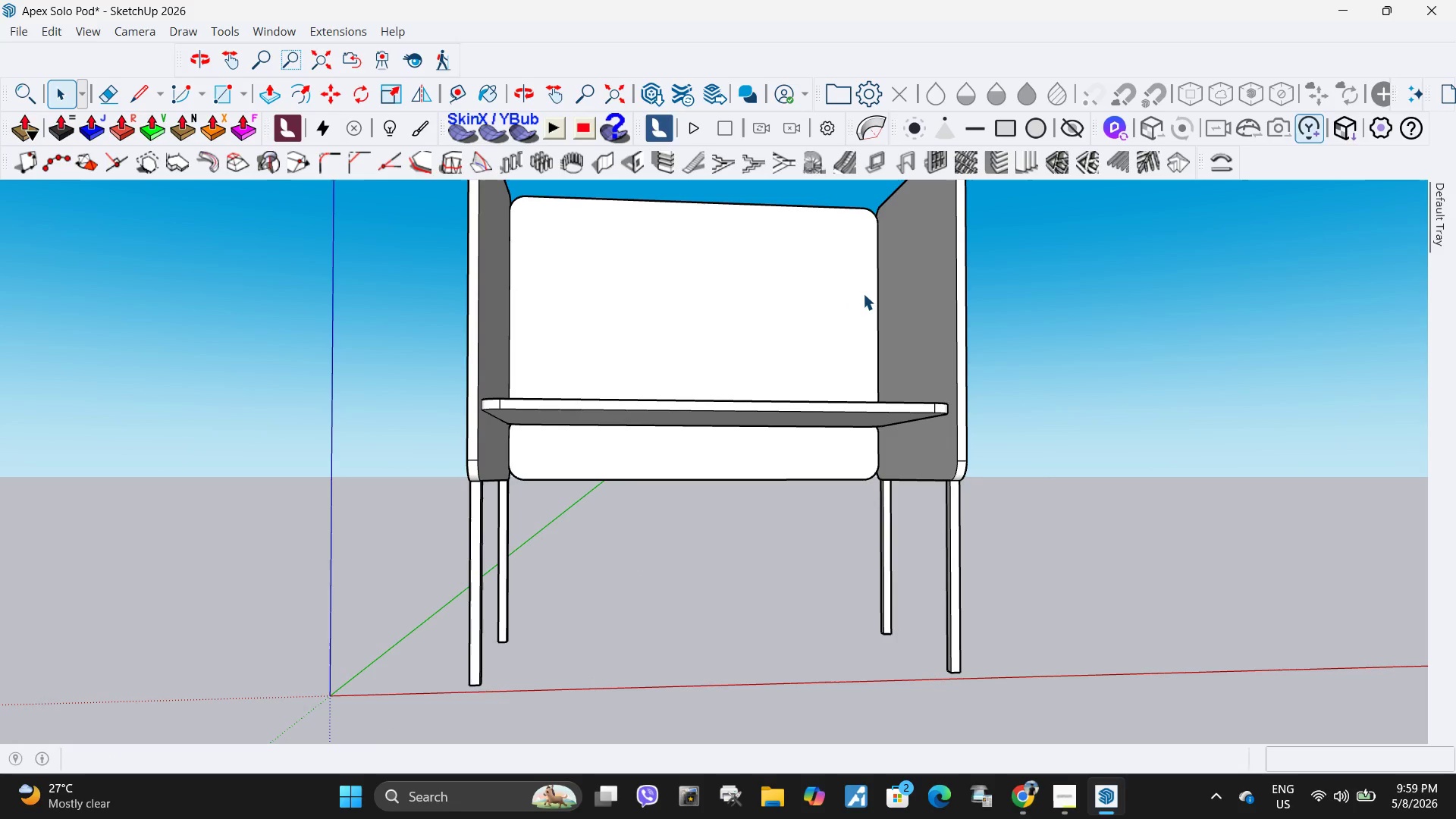 
scroll: coordinate [611, 403], scroll_direction: down, amount: 8.0
 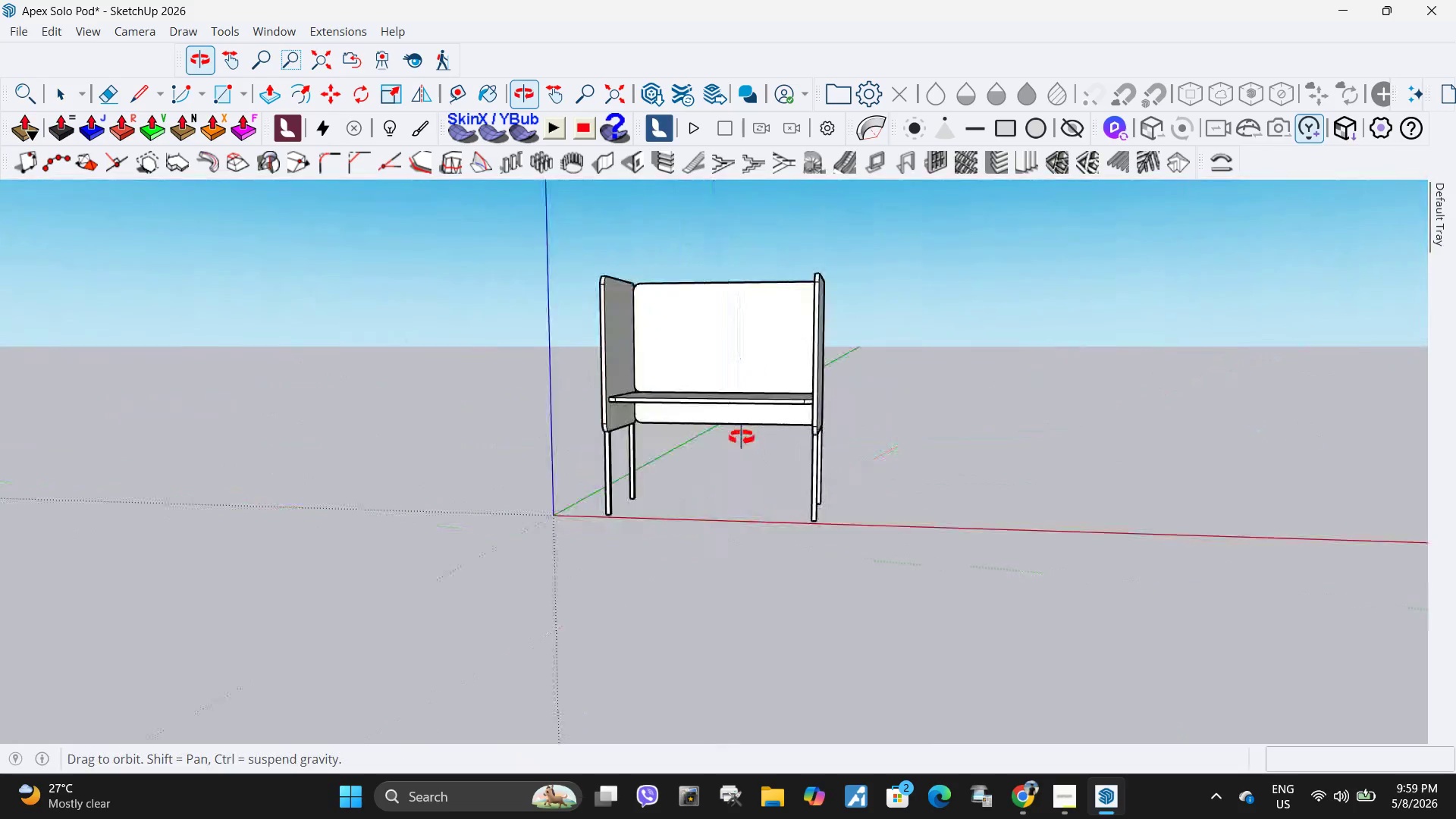 
scroll: coordinate [695, 328], scroll_direction: up, amount: 8.0
 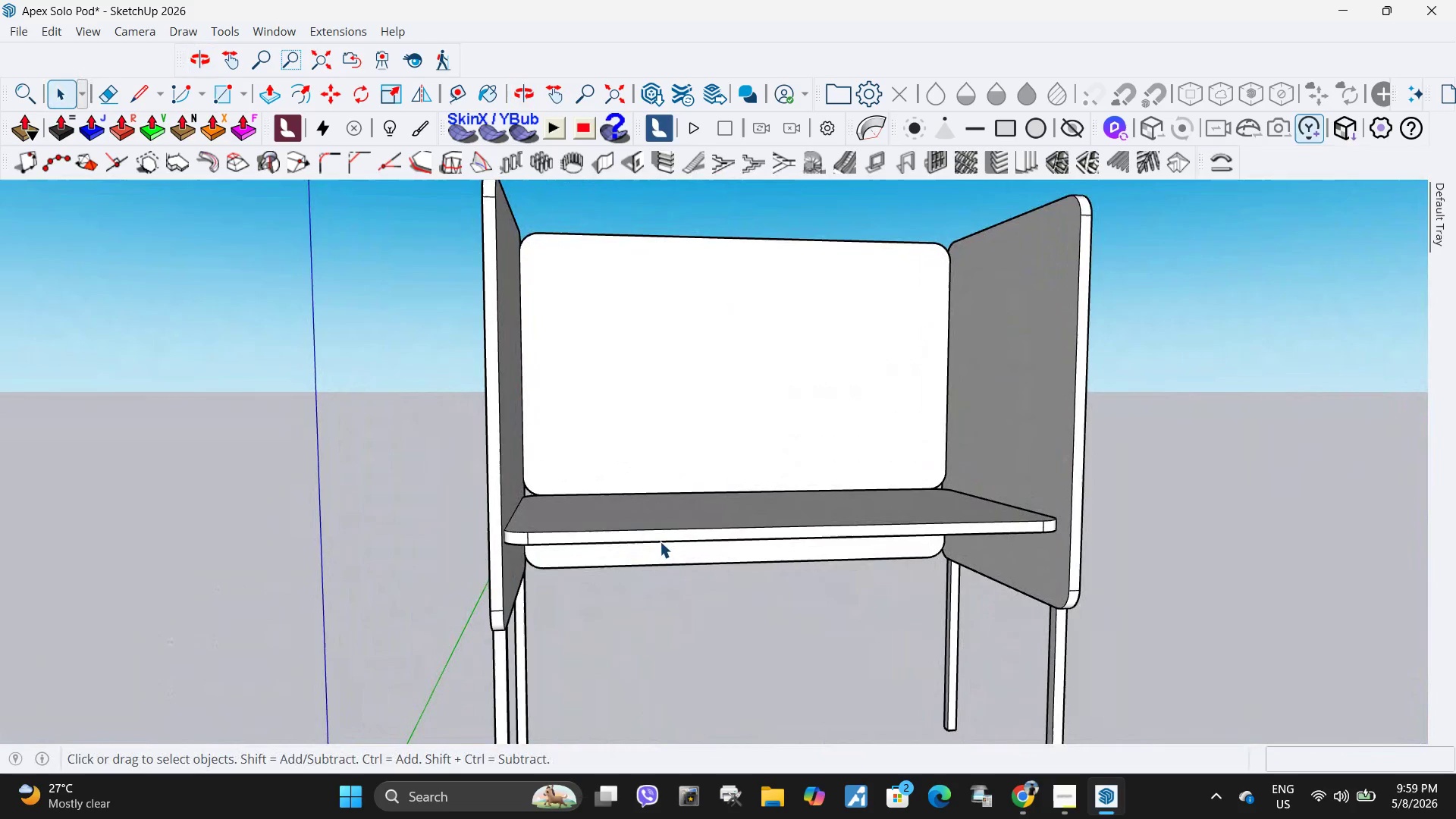 
wait(5.39)
 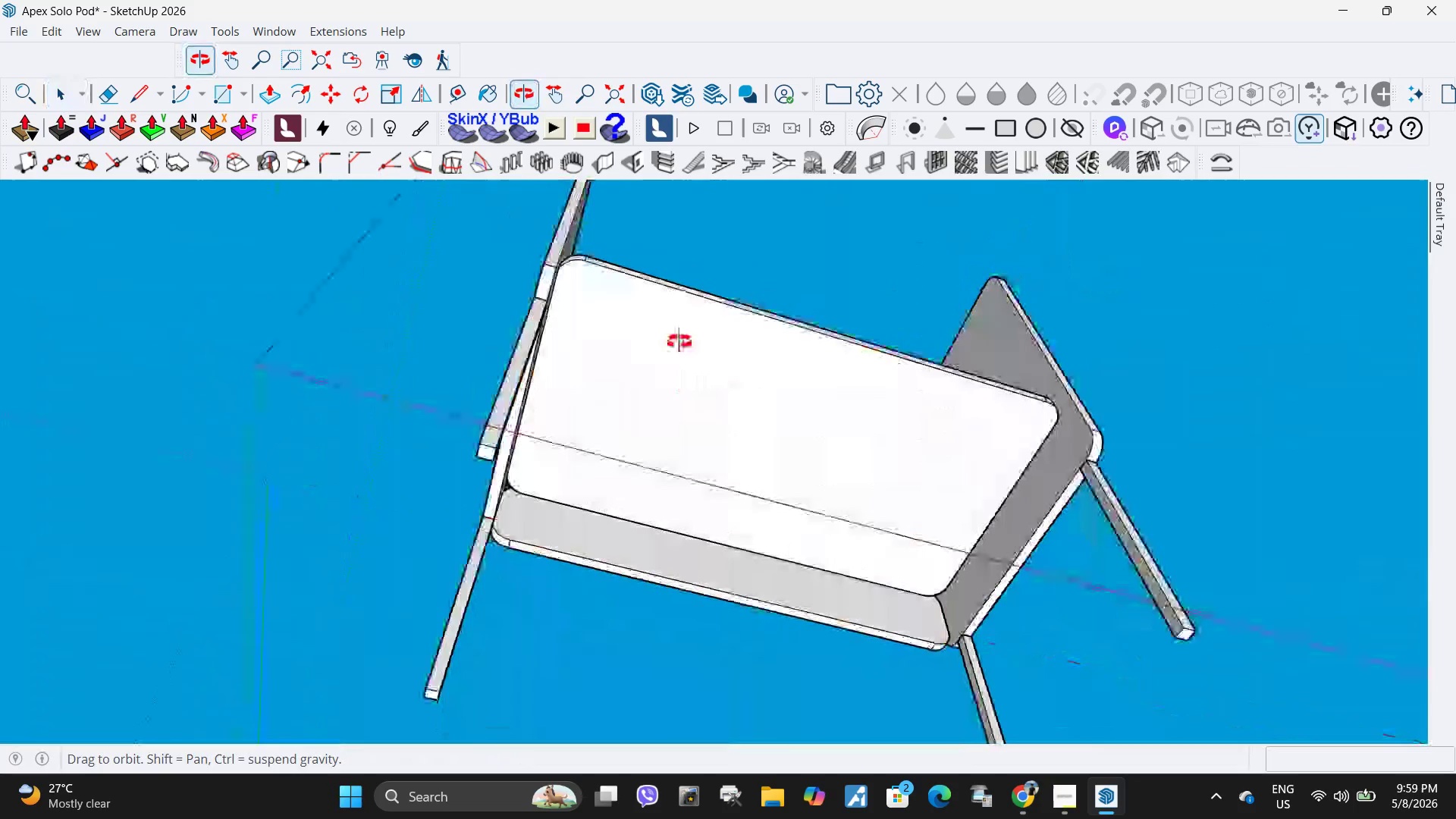 
scroll: coordinate [692, 565], scroll_direction: down, amount: 4.0
 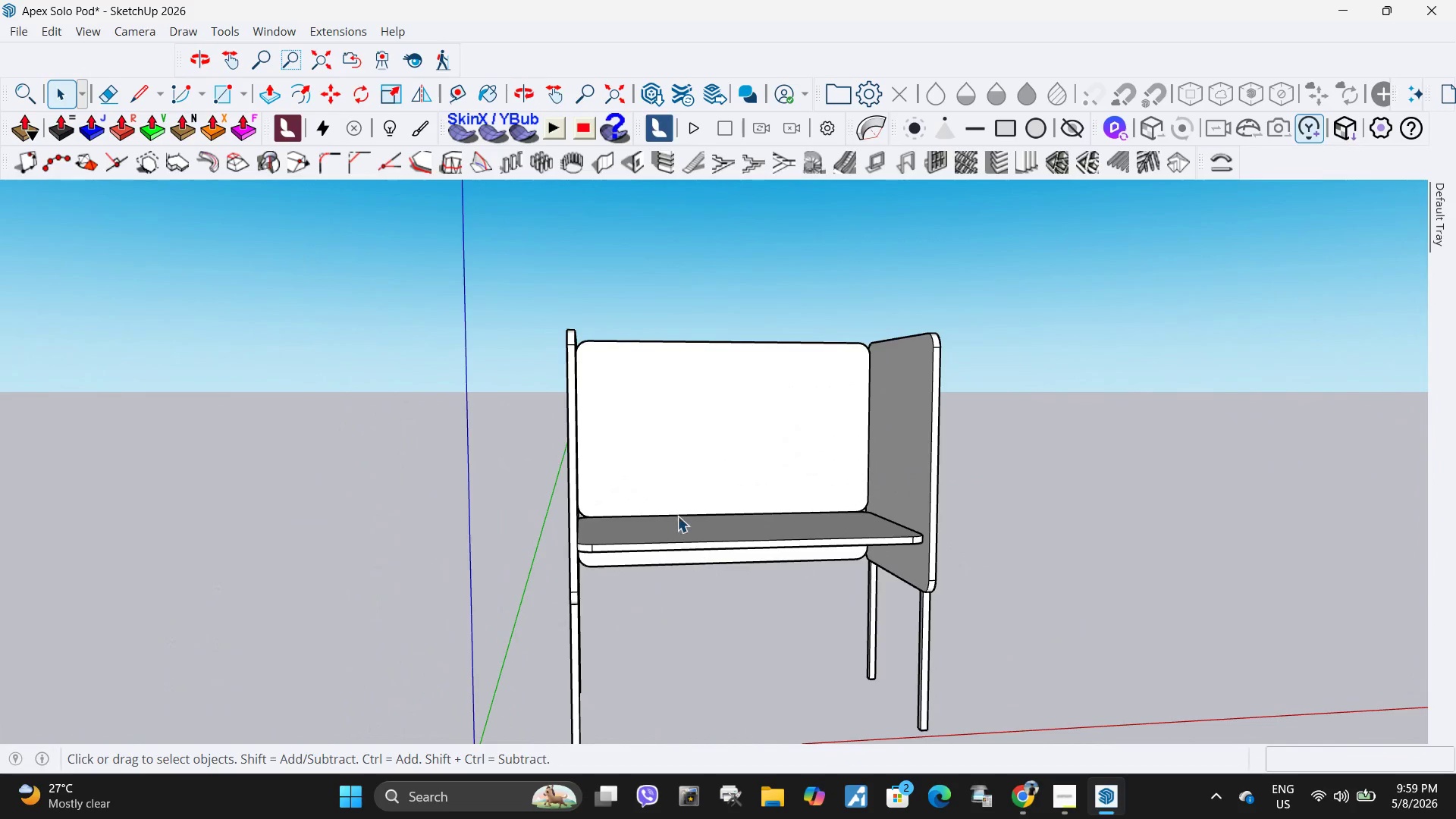 
scroll: coordinate [703, 491], scroll_direction: up, amount: 3.0
 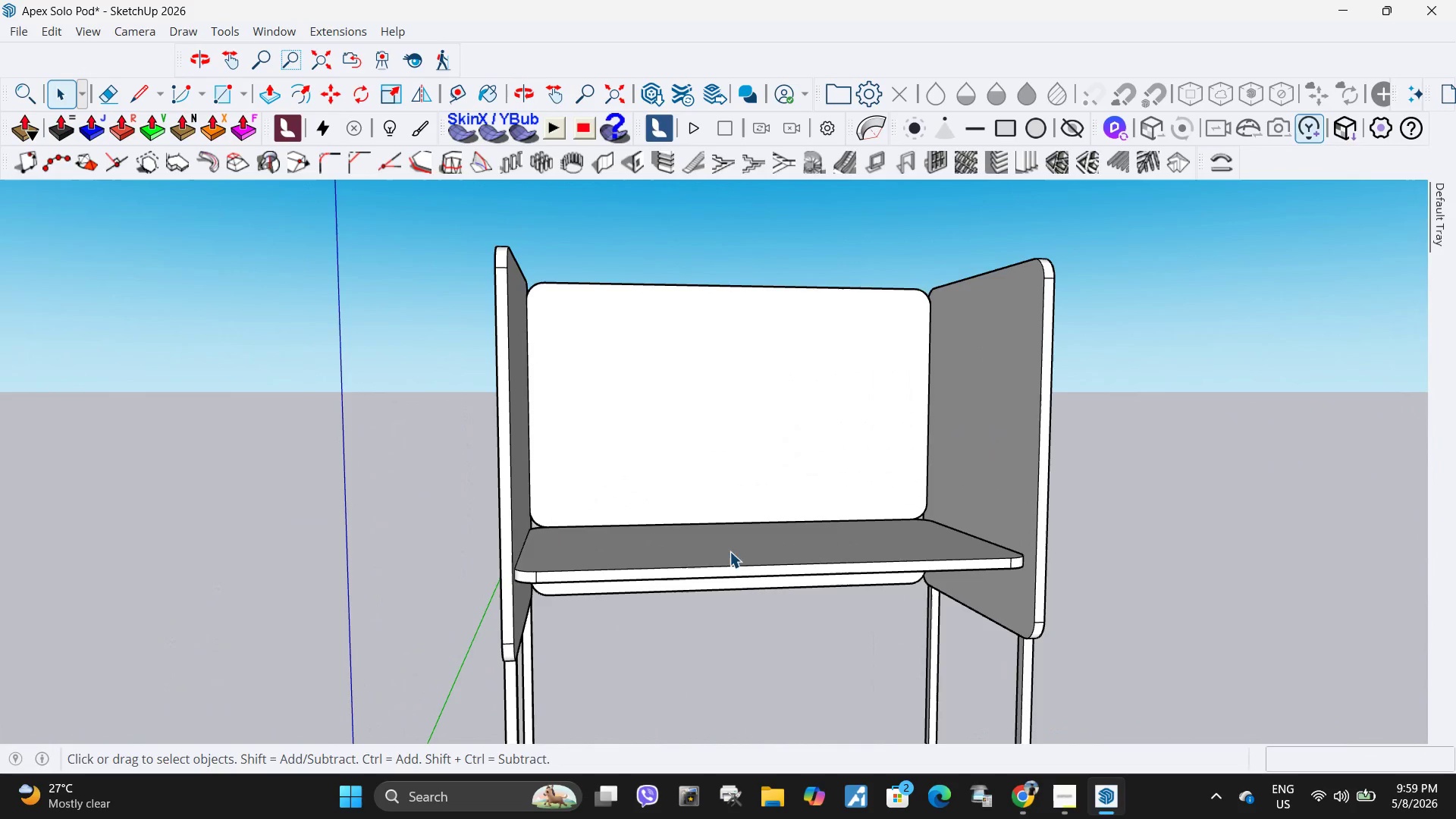 
left_click([727, 547])
 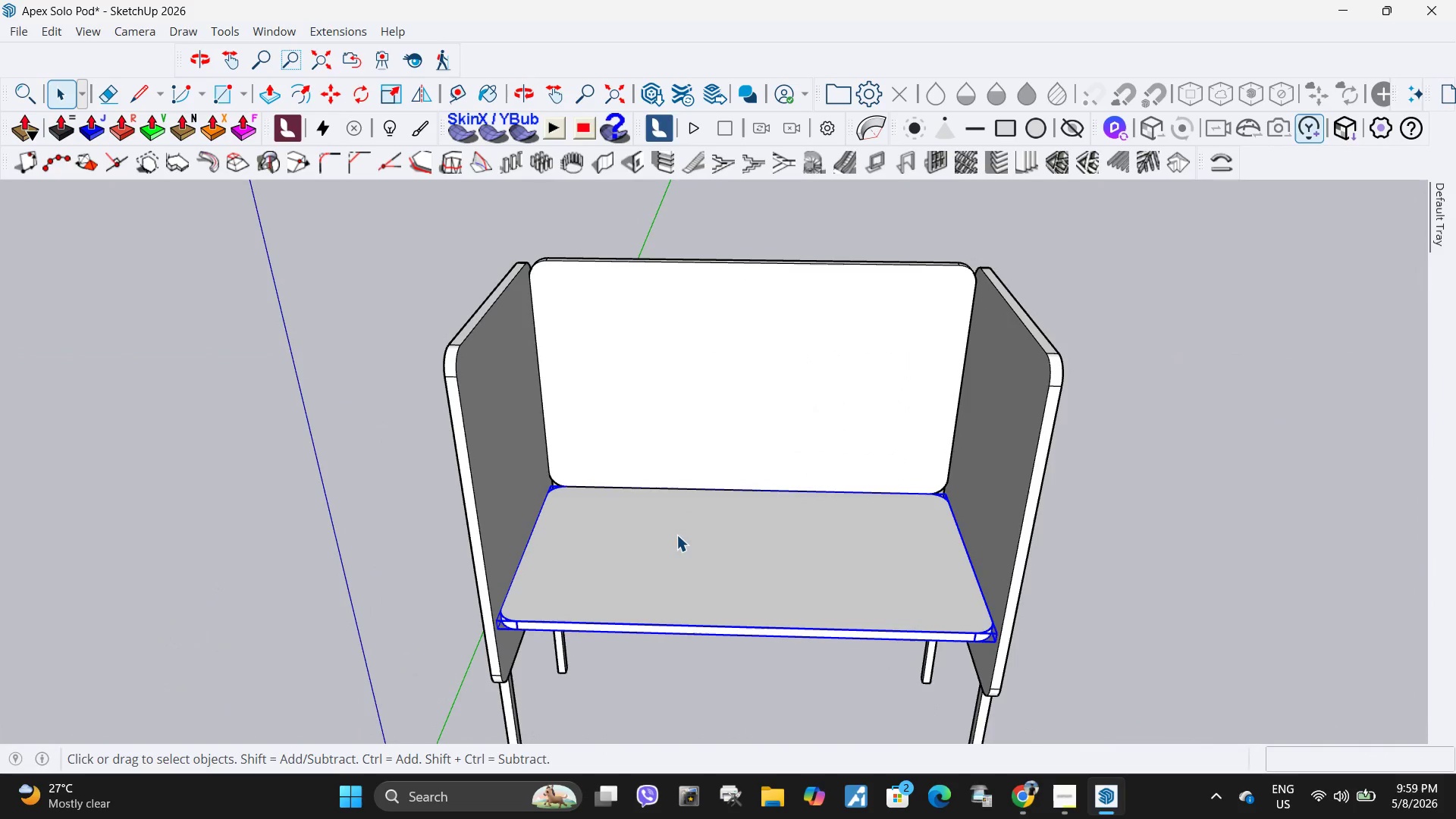 
key(M)
 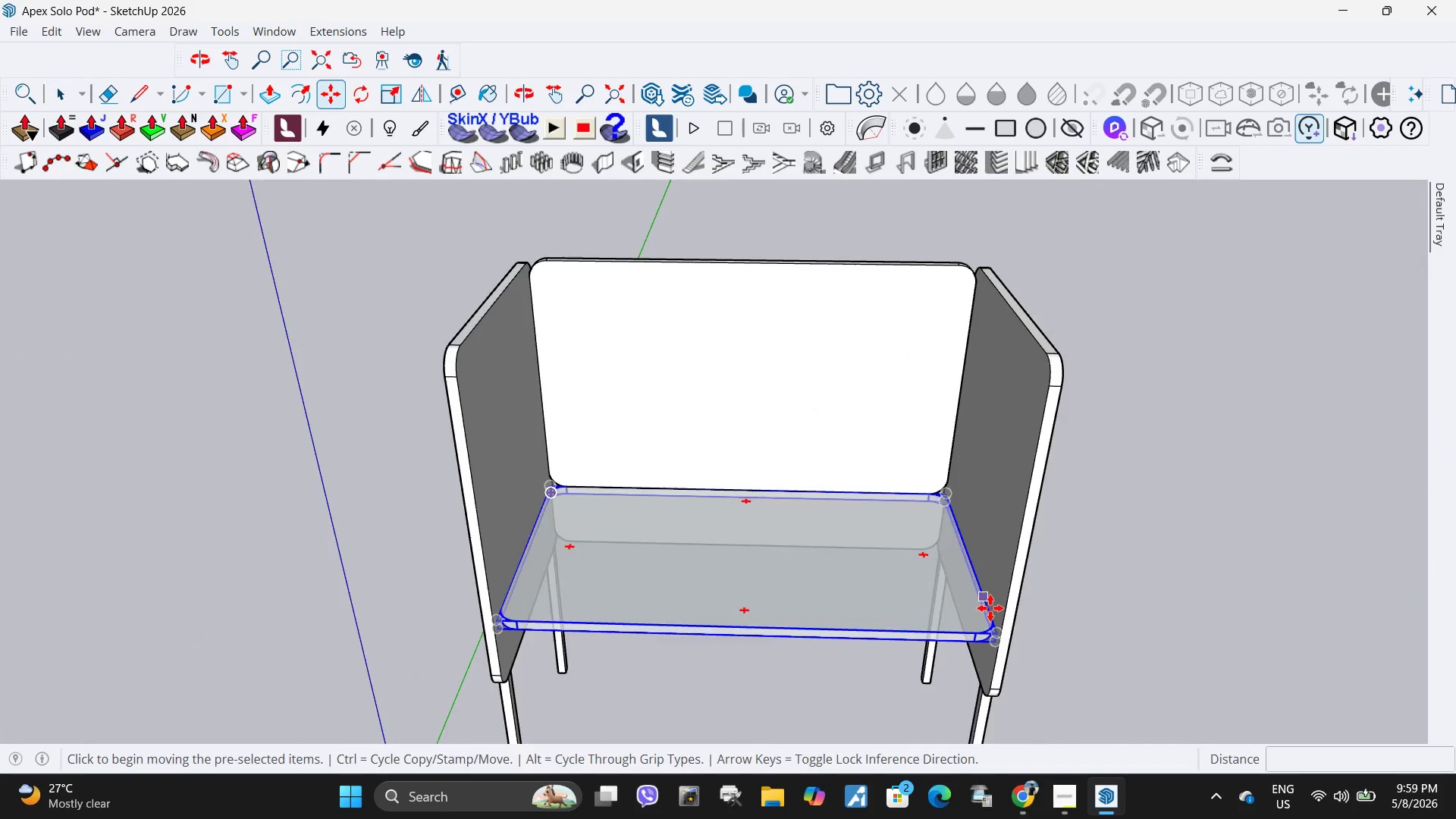 
key(Control+ControlLeft)
 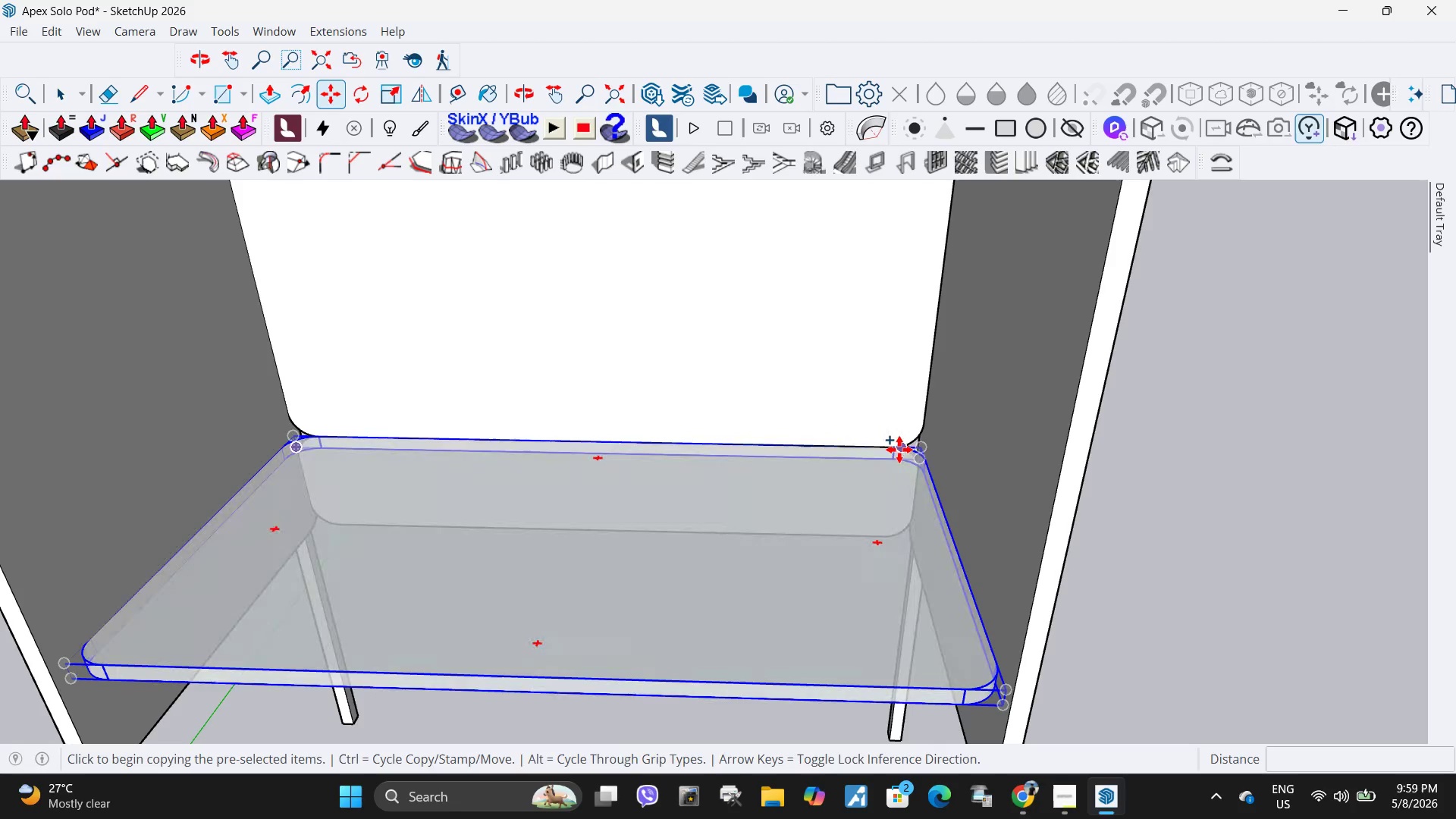 
scroll: coordinate [943, 463], scroll_direction: up, amount: 6.0
 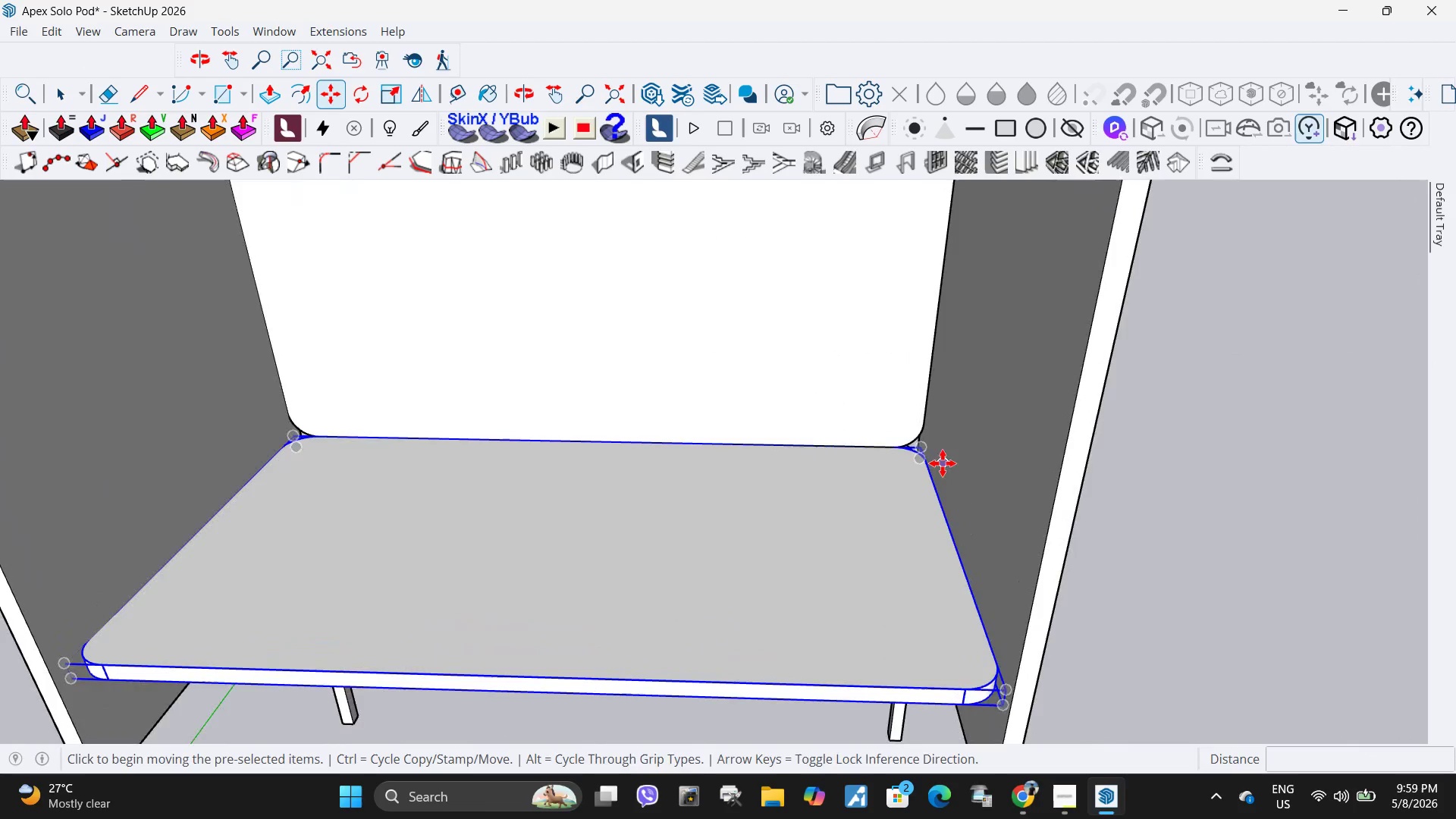 
left_click([899, 450])
 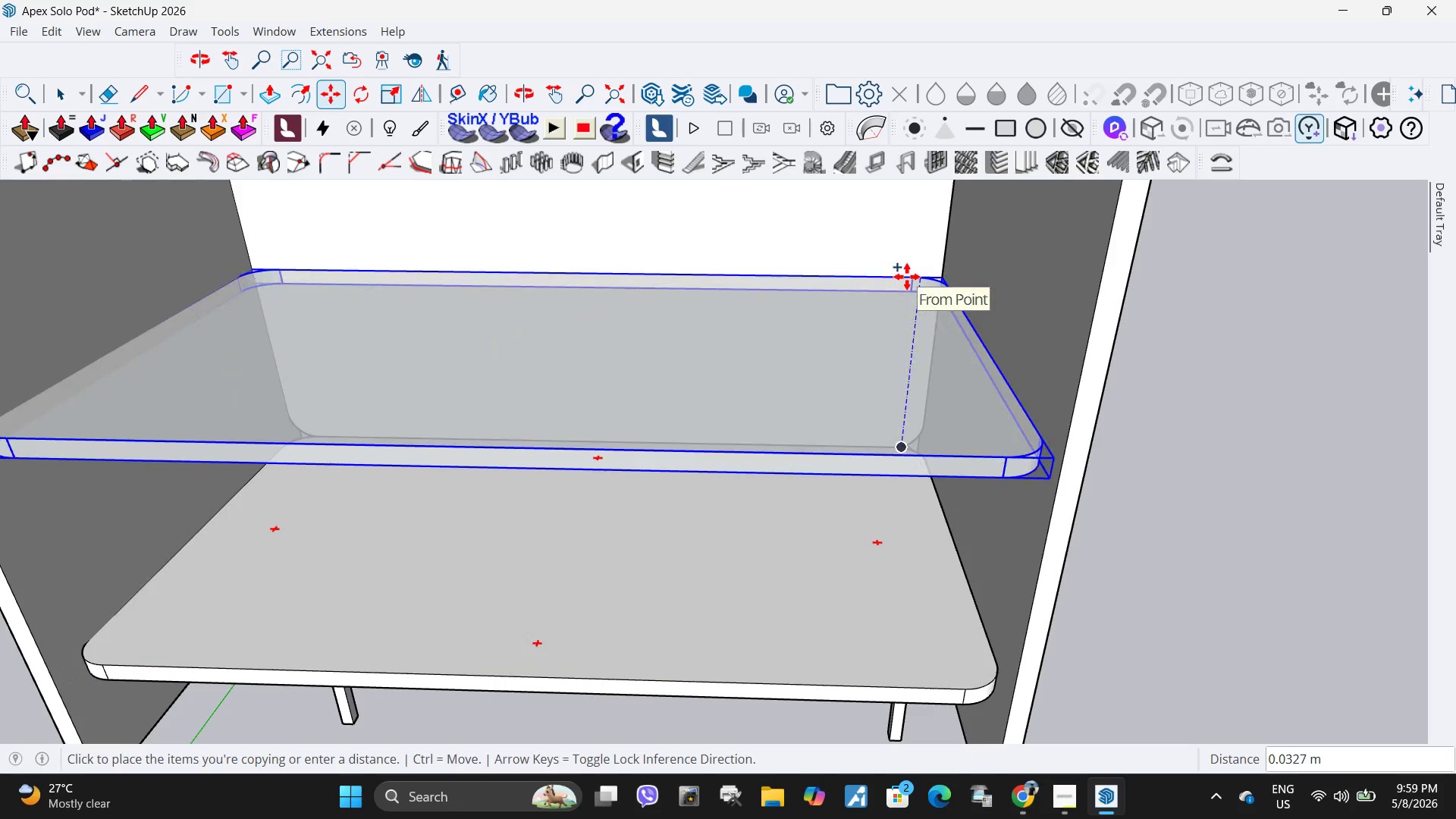 
key(NumpadDecimal)
 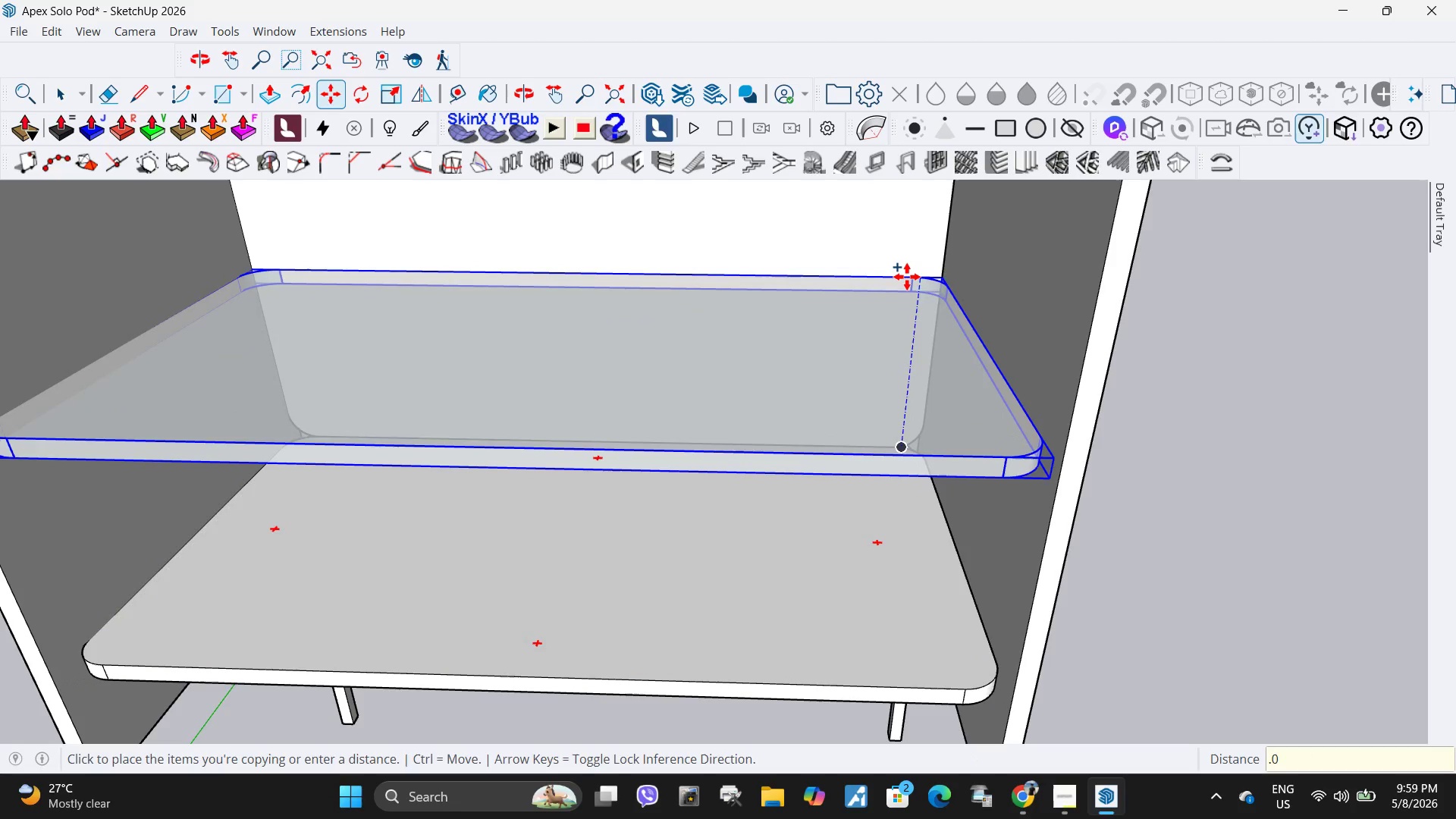 
key(Numpad0)
 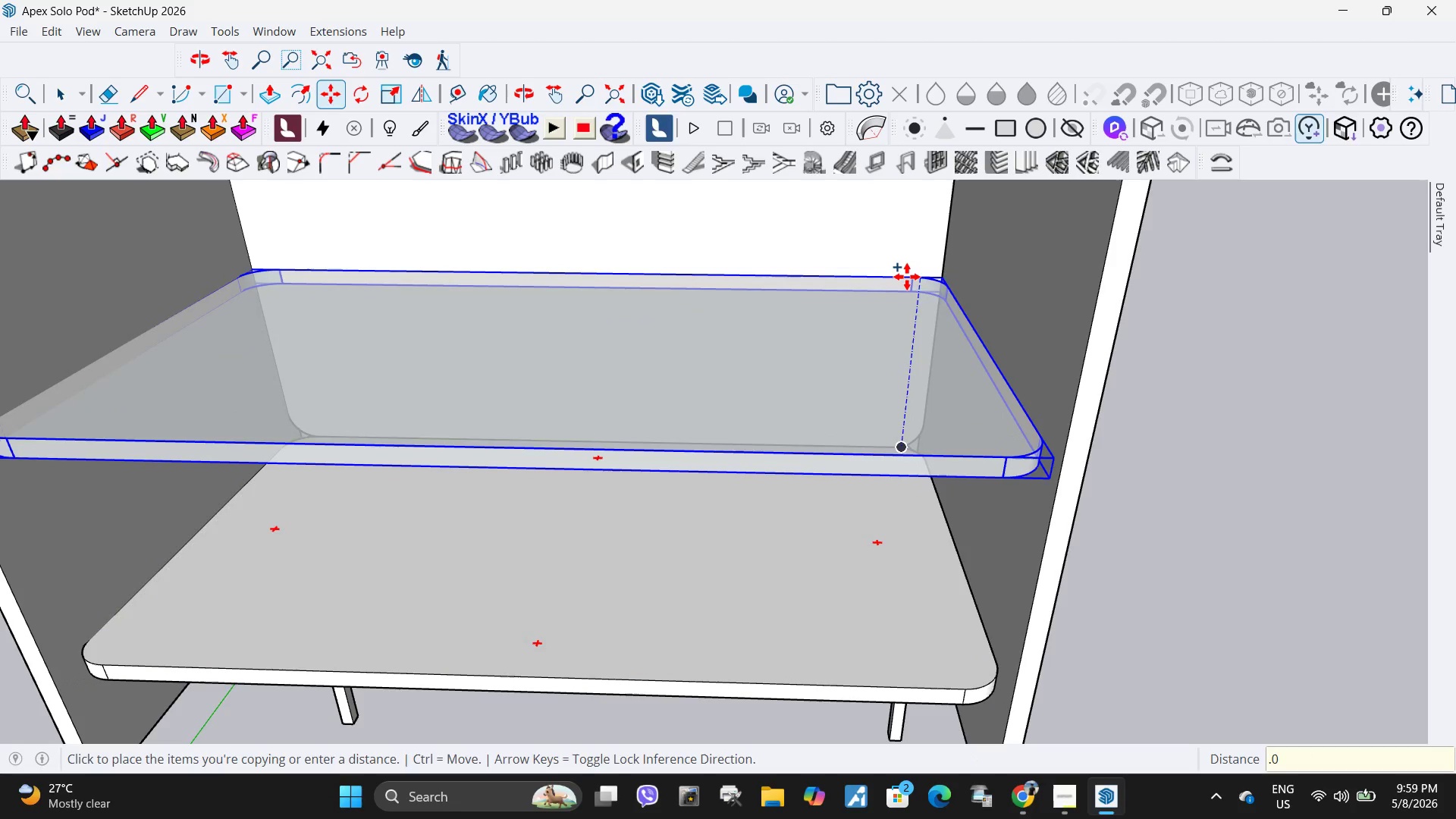 
key(Numpad5)
 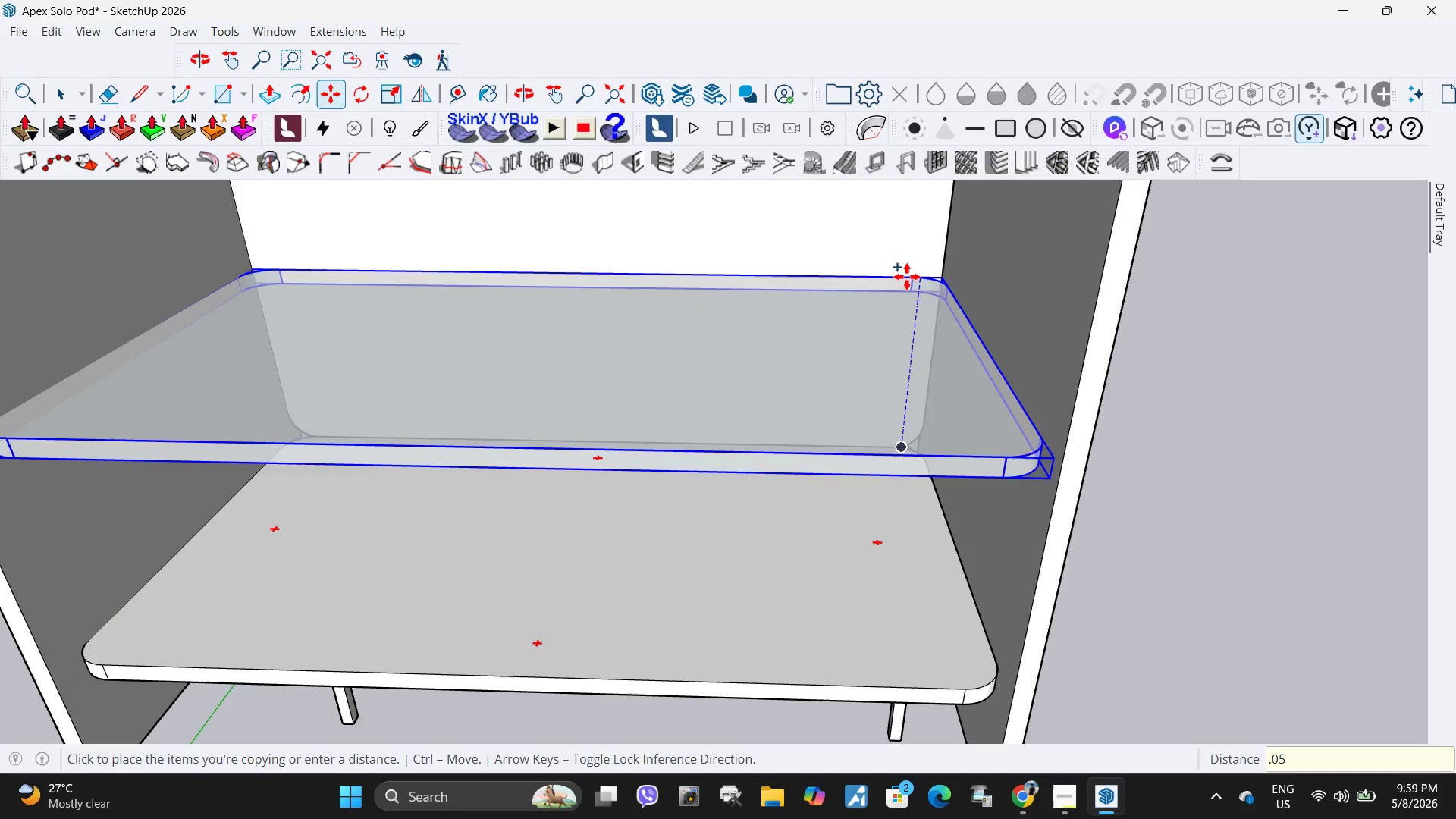 
key(NumpadEnter)
 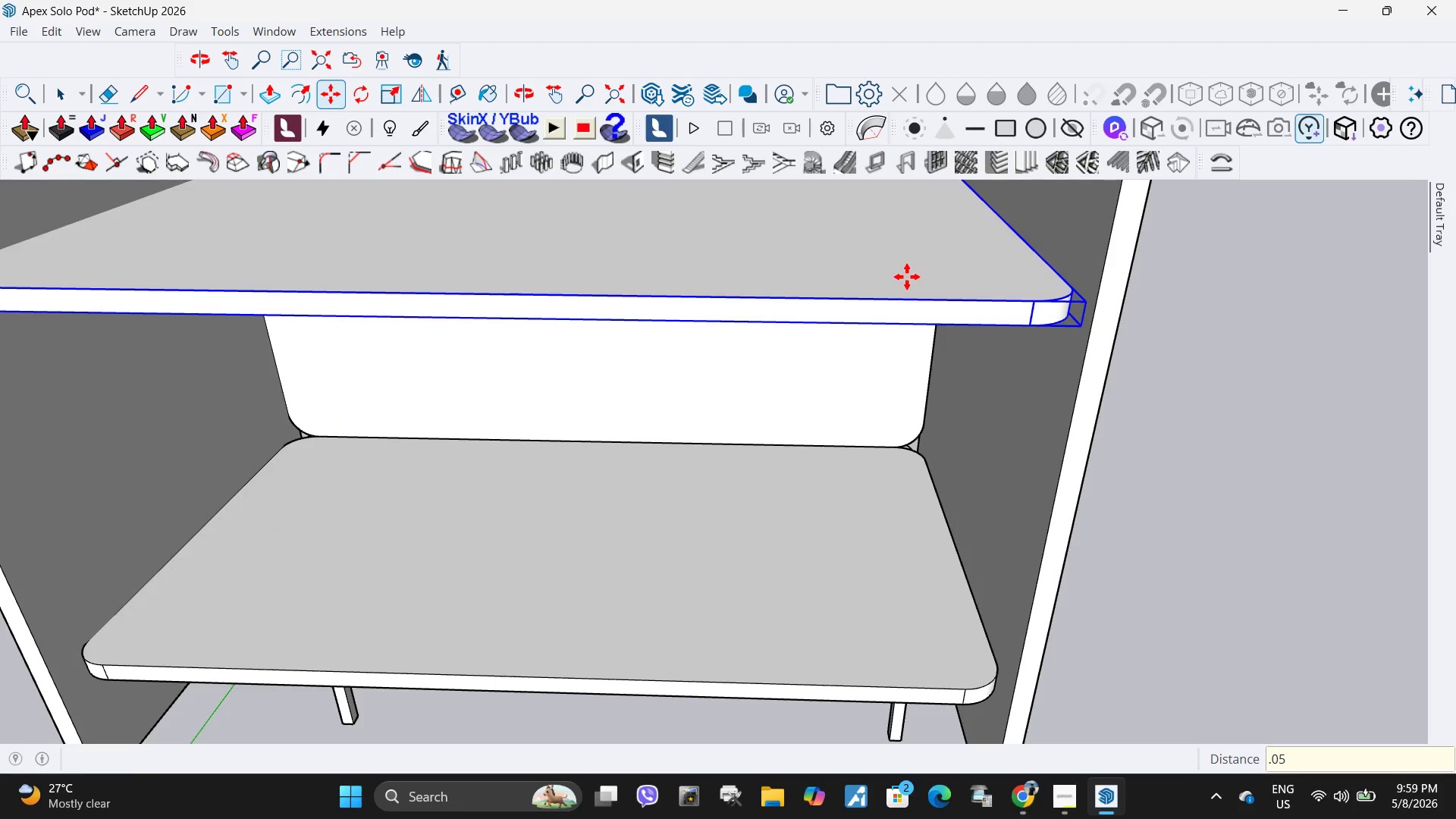 
scroll: coordinate [945, 353], scroll_direction: down, amount: 11.0
 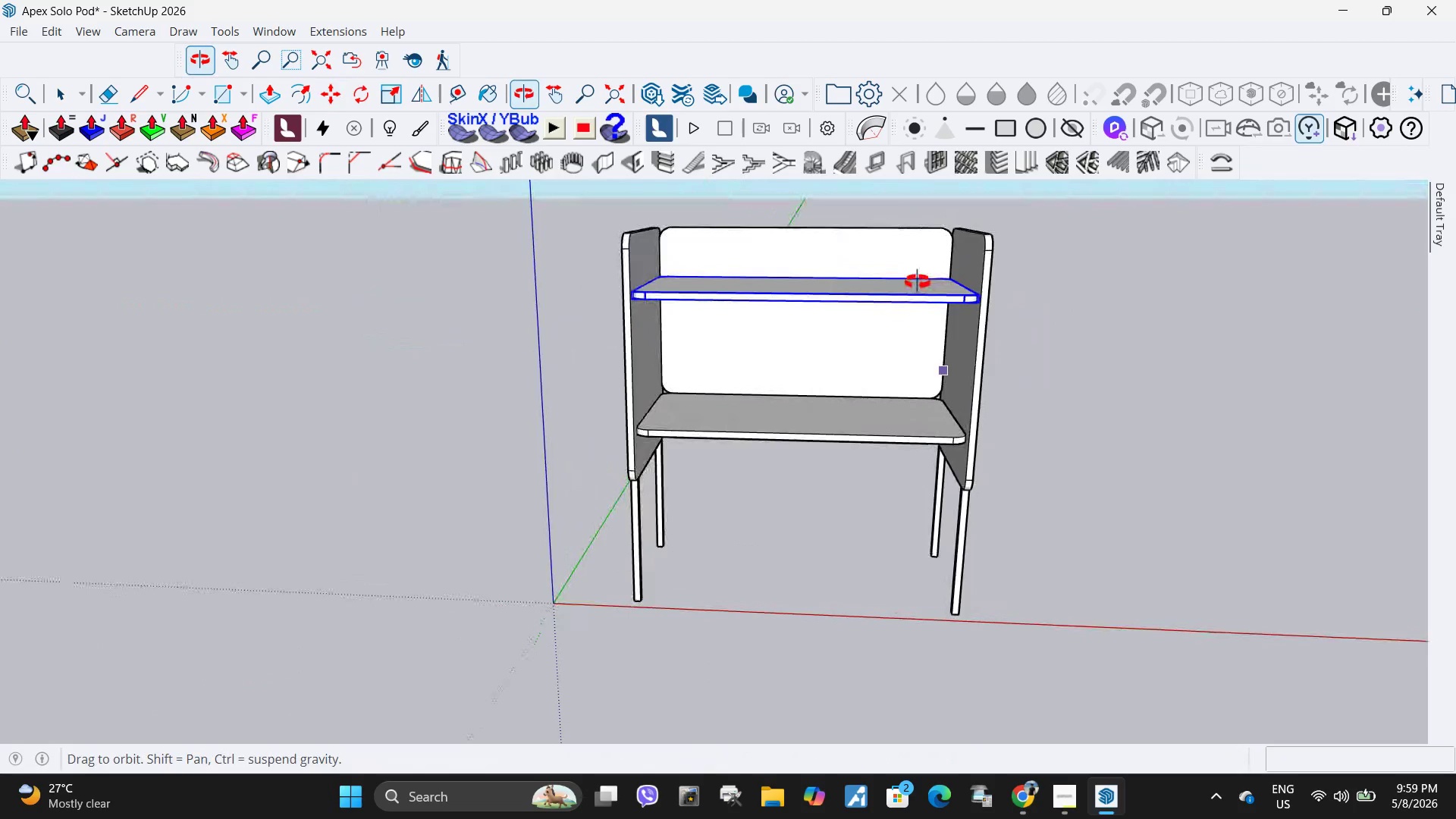 
scroll: coordinate [918, 282], scroll_direction: up, amount: 4.0
 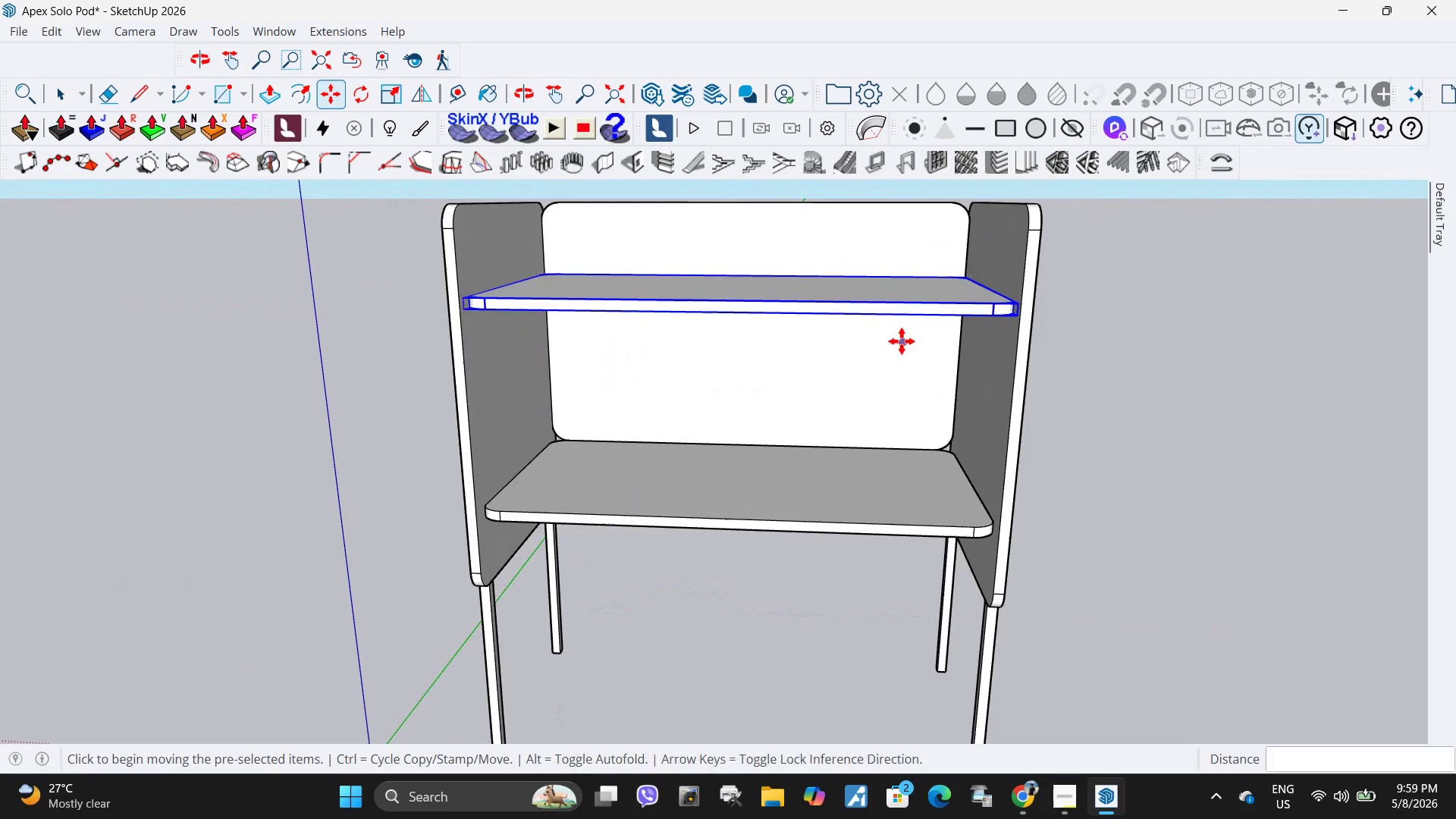 
left_click([901, 341])
 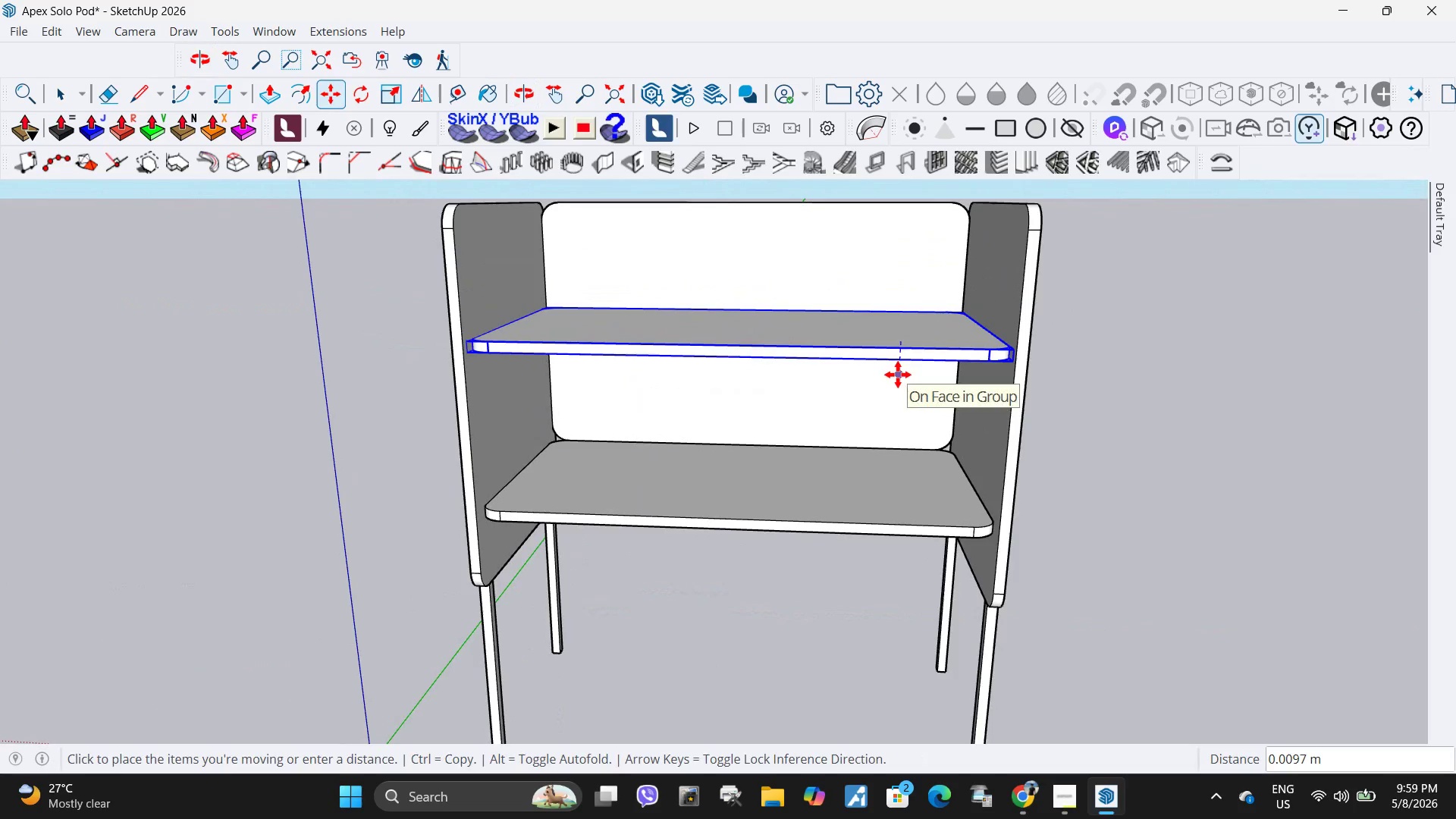 
key(NumpadDecimal)
 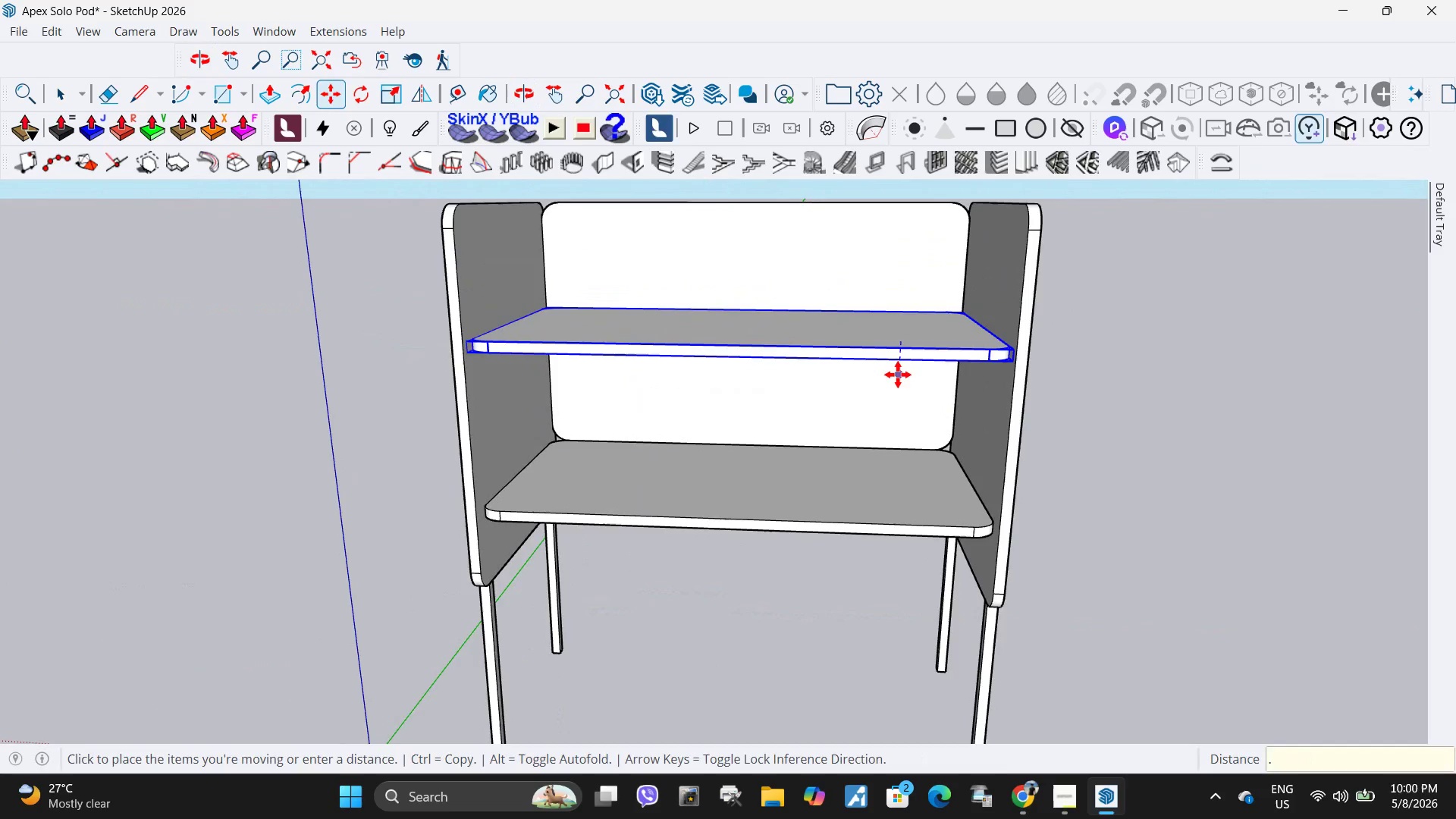 
key(Numpad0)
 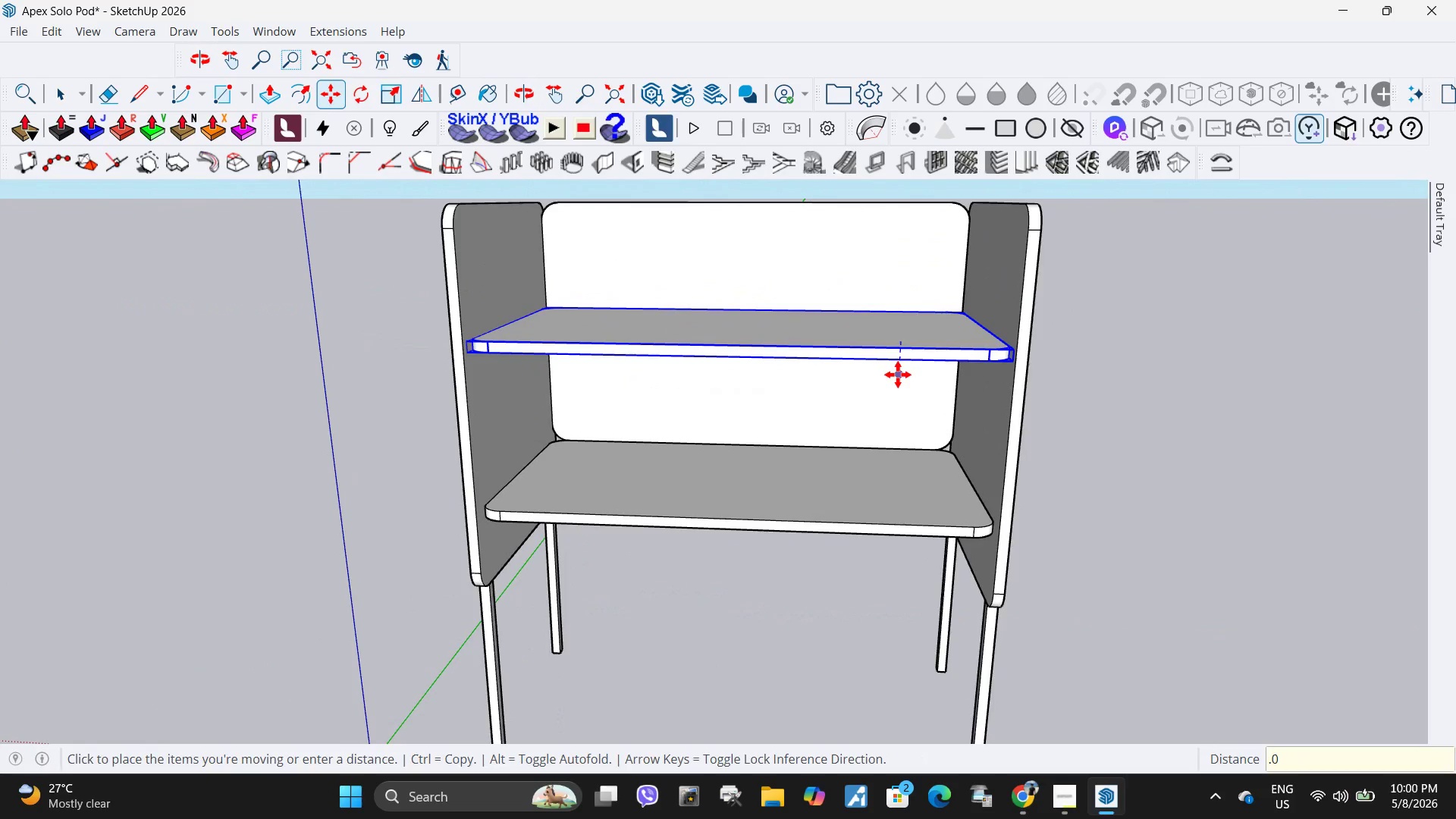 
key(Numpad2)
 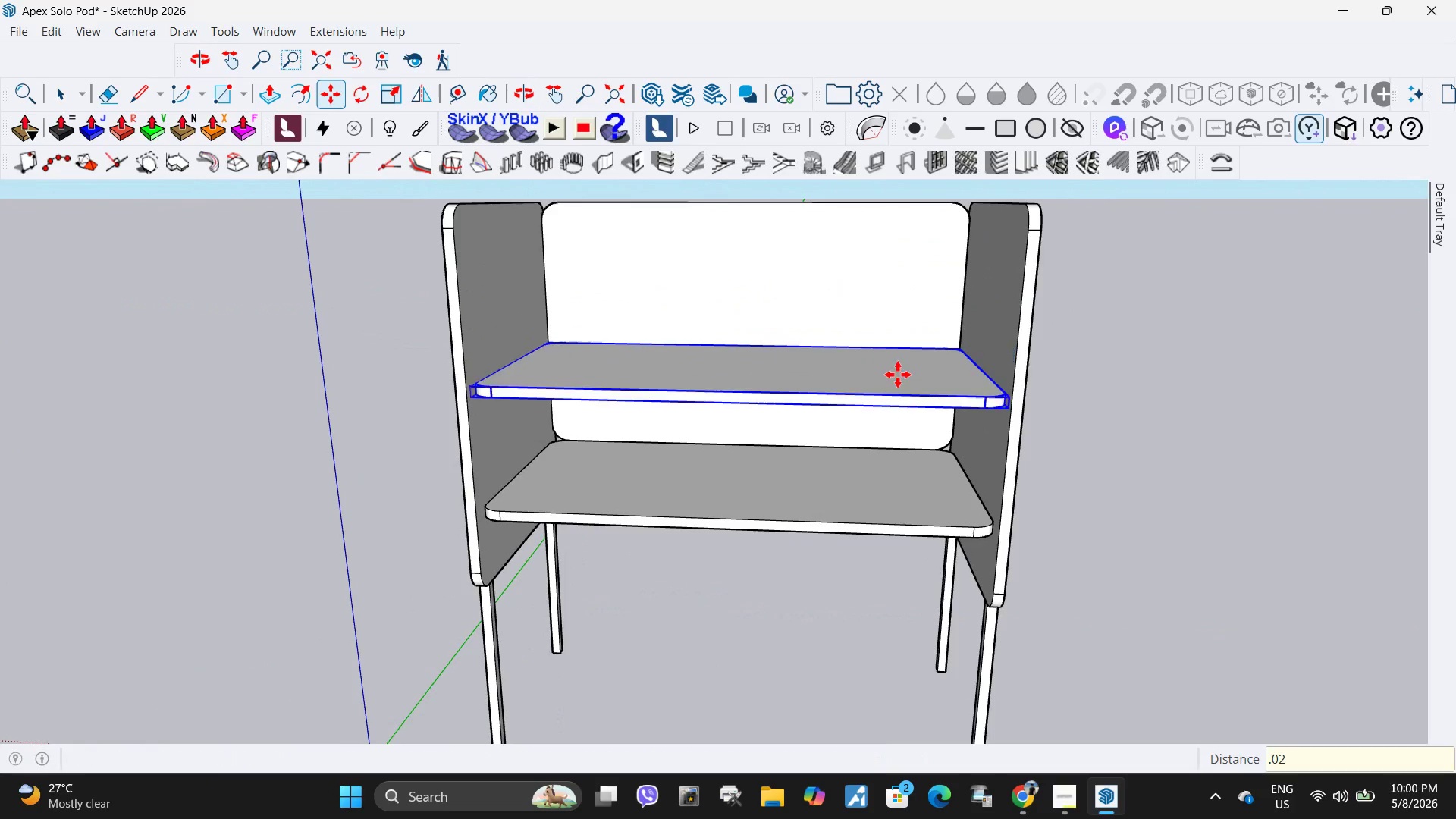 
key(NumpadEnter)
 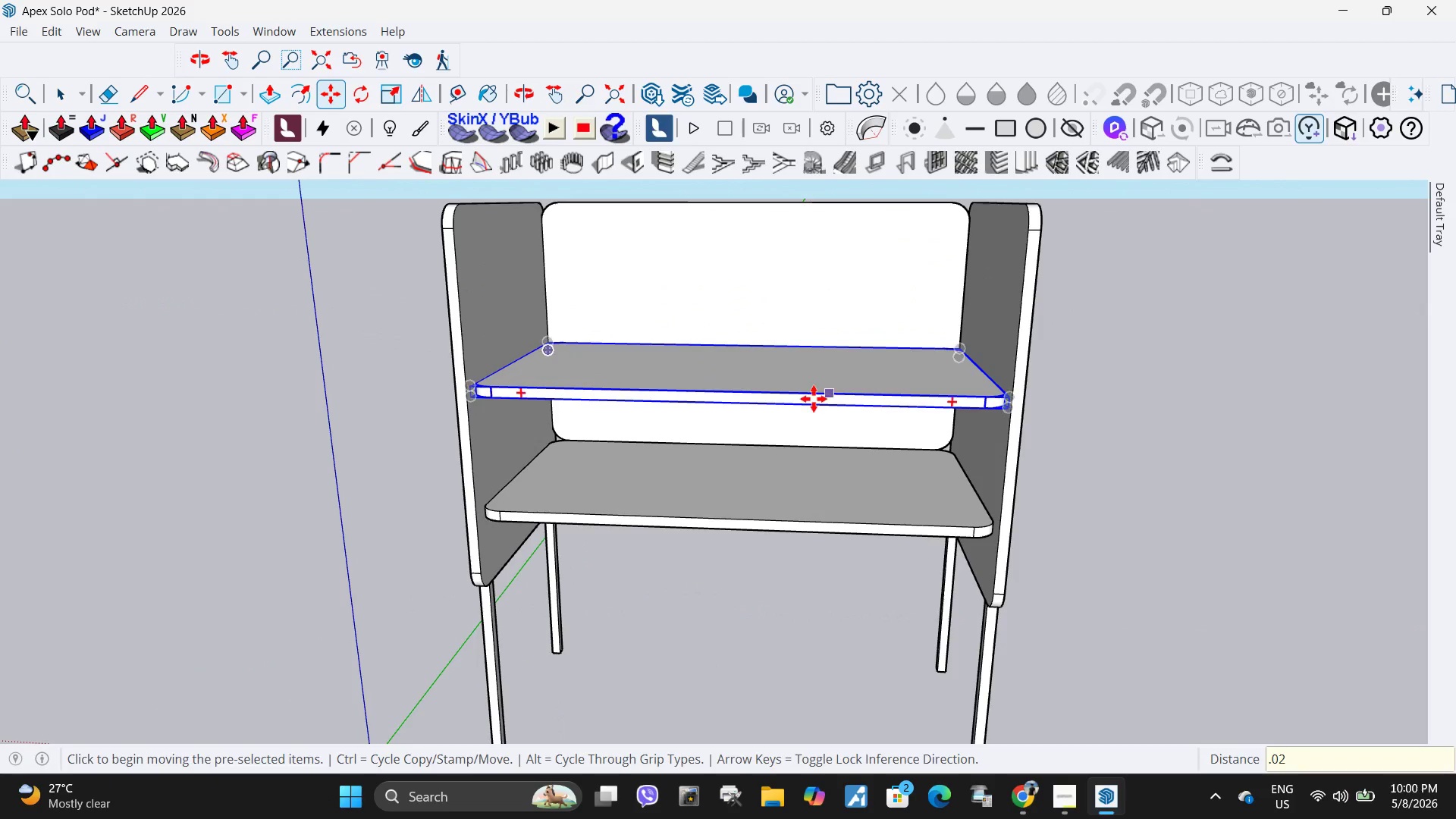 
key(Space)
 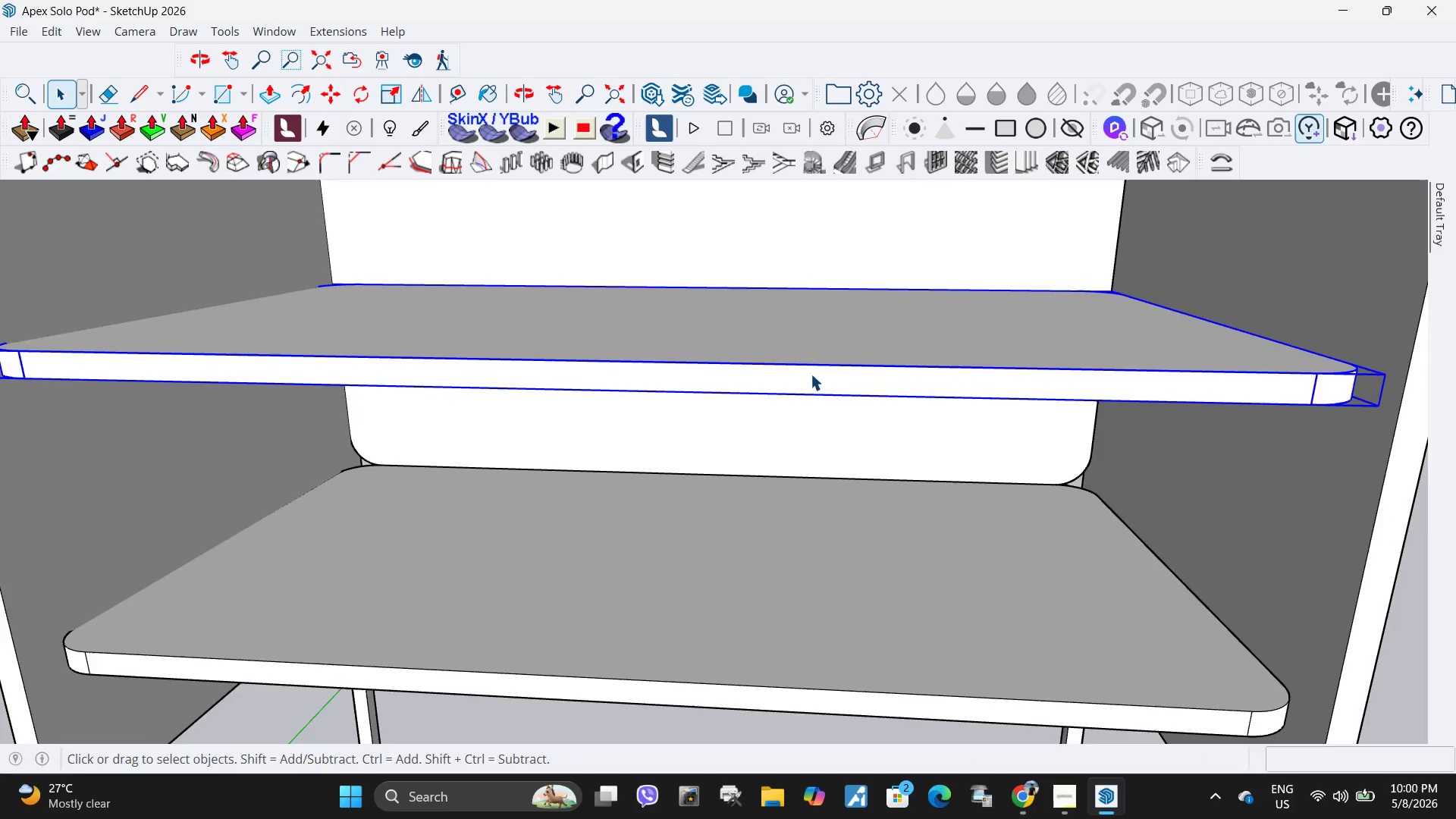 
scroll: coordinate [788, 415], scroll_direction: up, amount: 6.0
 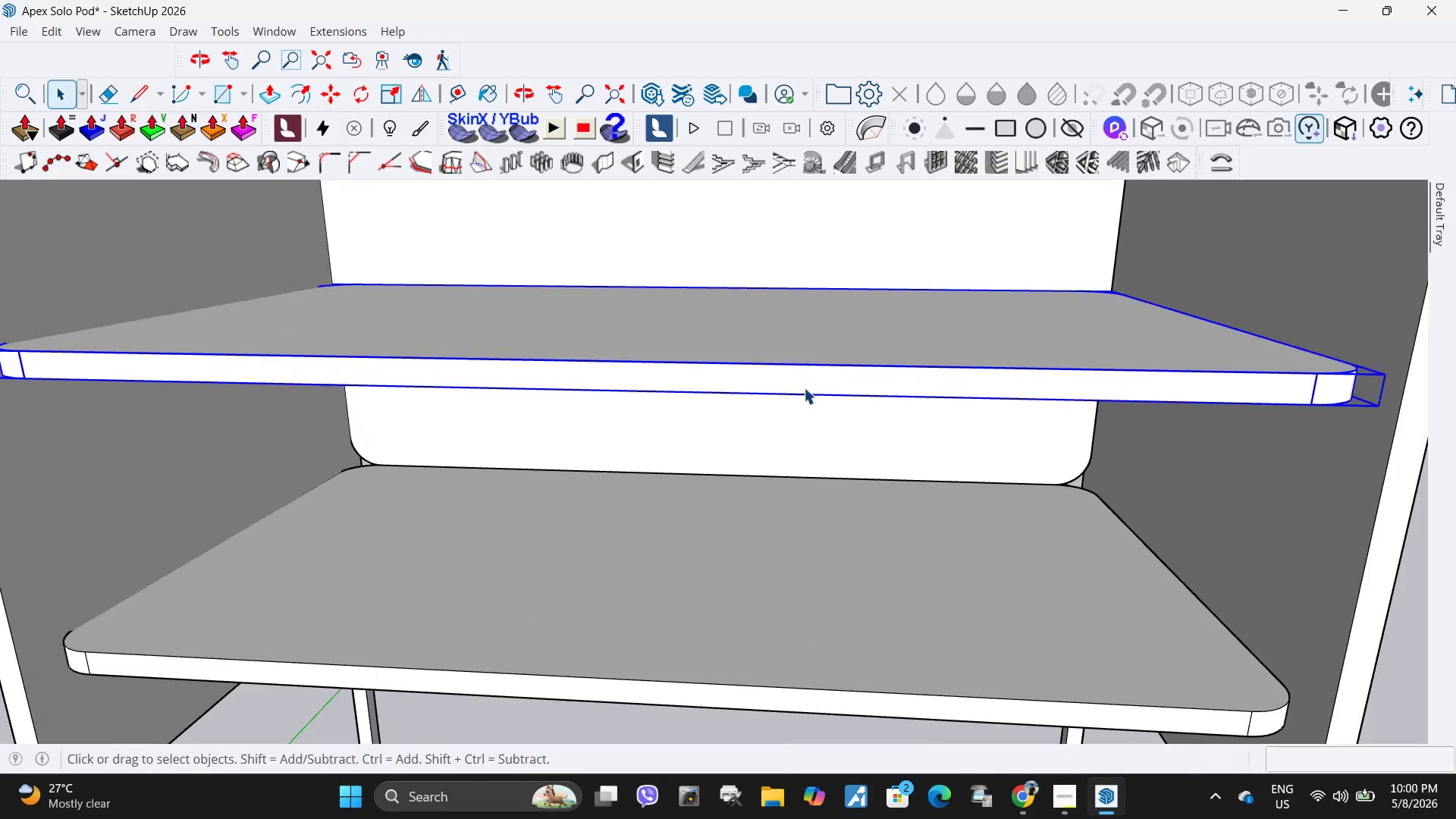 
double_click([811, 374])
 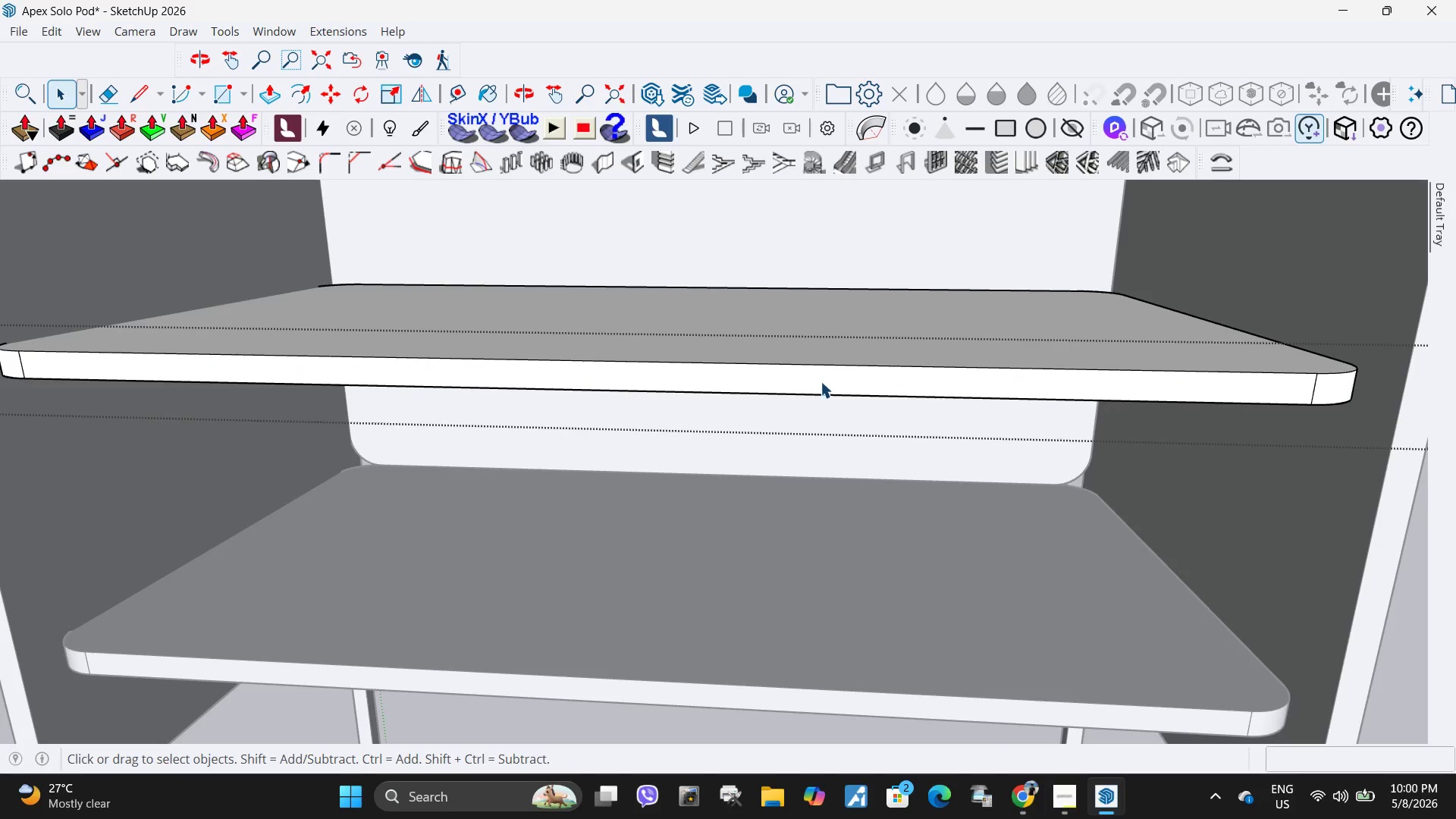 
scroll: coordinate [832, 376], scroll_direction: down, amount: 4.0
 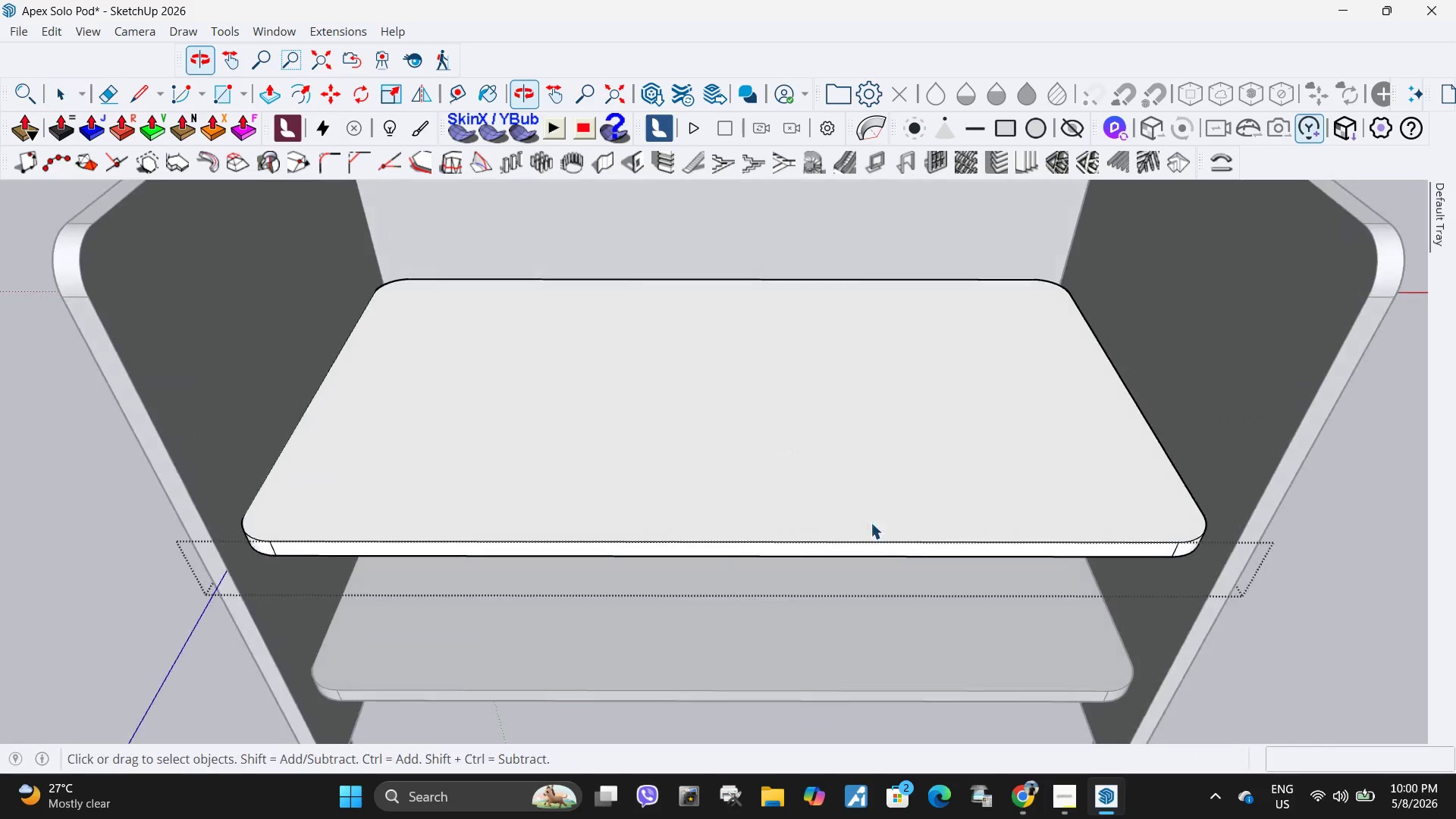 
left_click_drag(start_coordinate=[335, 454], to_coordinate=[1253, 610])
 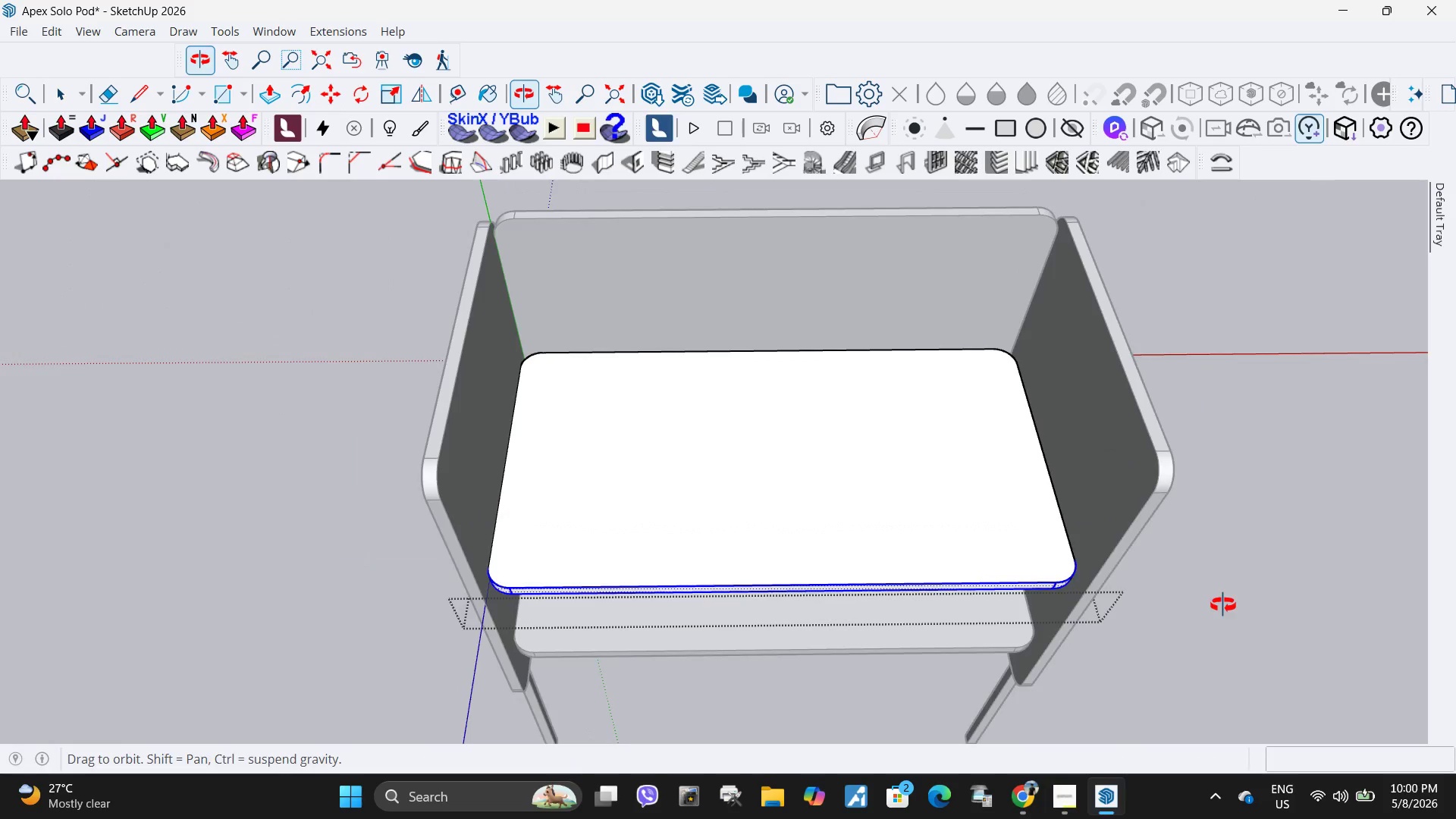 
scroll: coordinate [876, 512], scroll_direction: down, amount: 5.0
 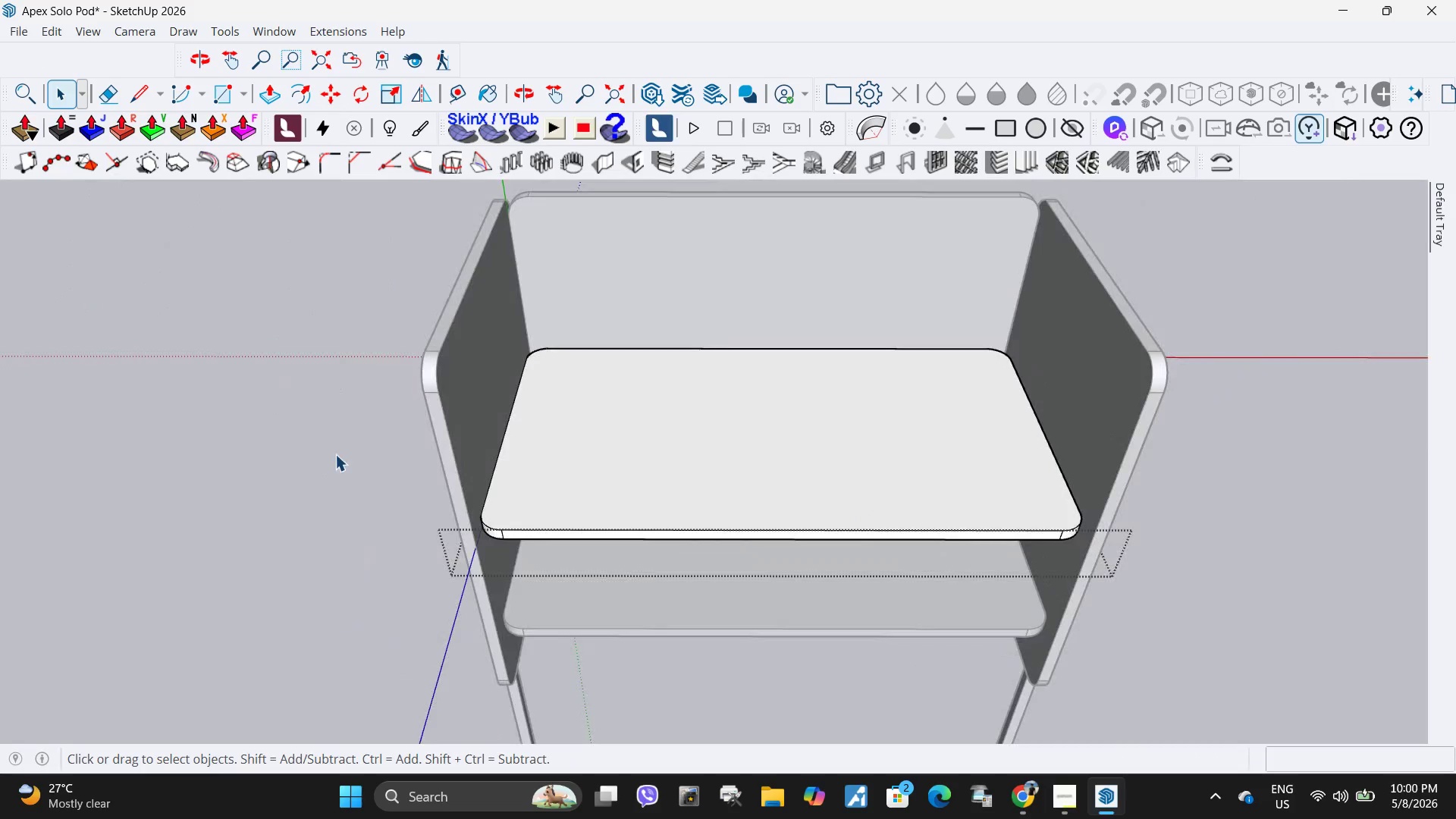 
key(M)
 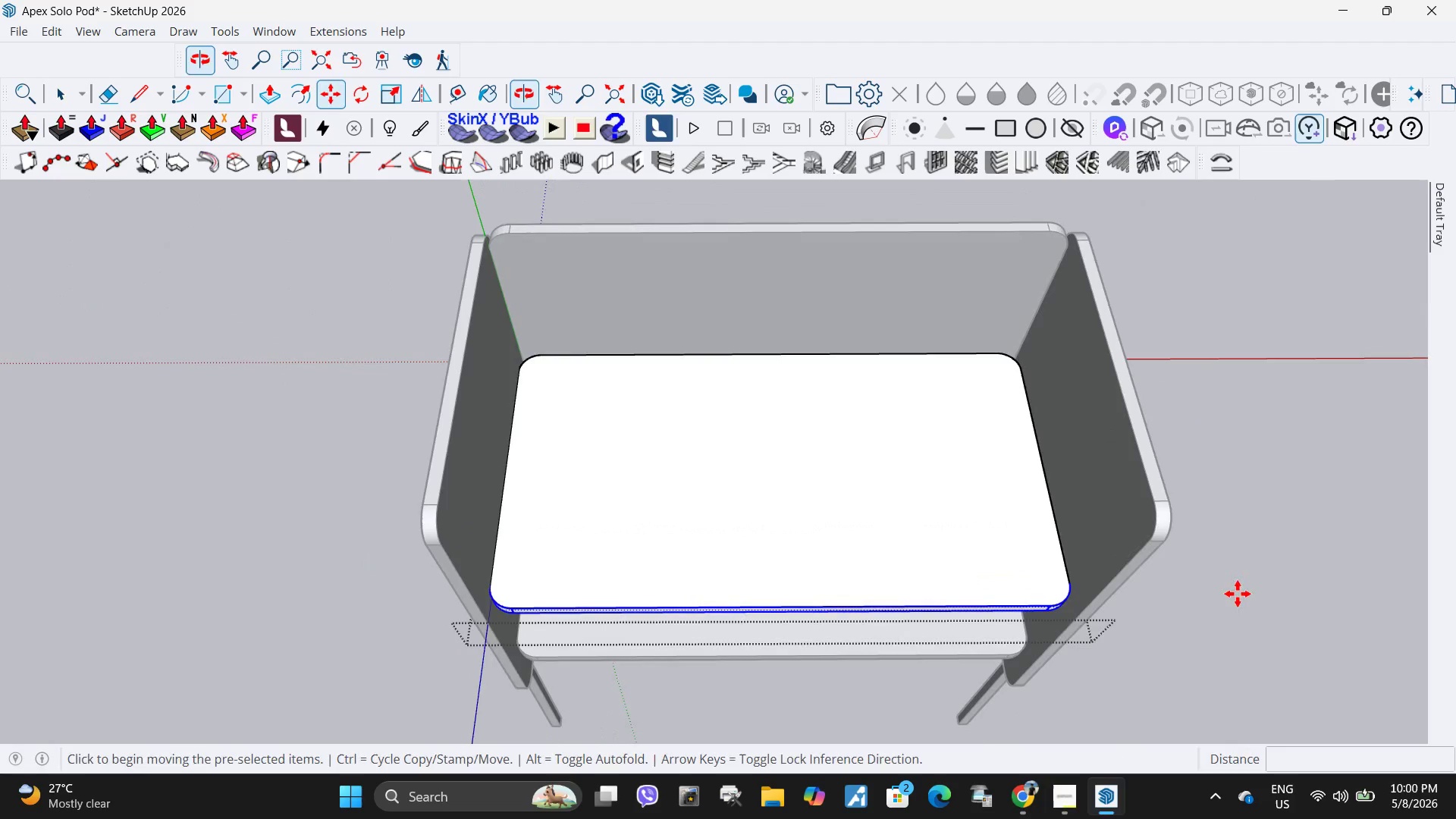 
left_click([1238, 593])
 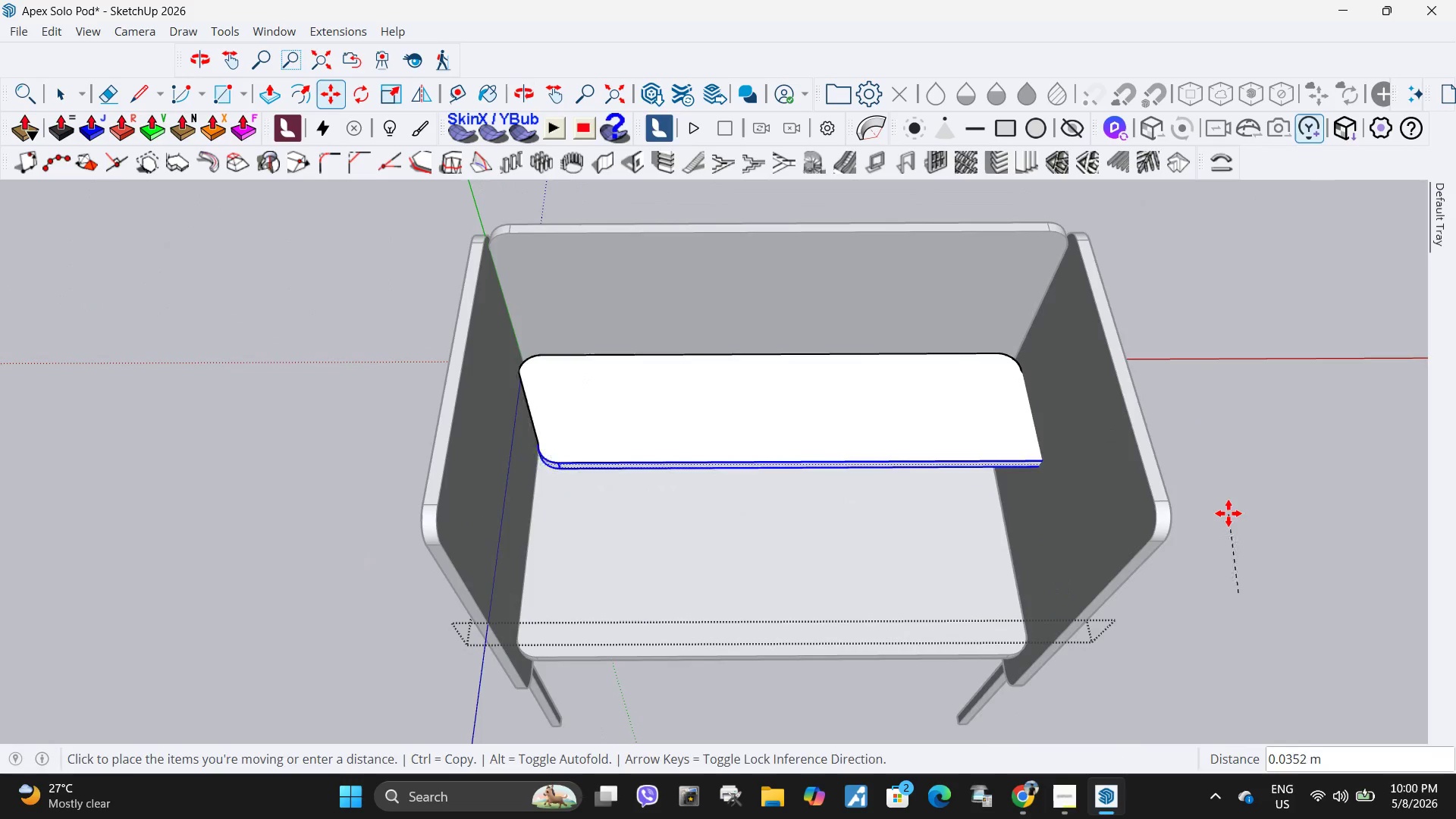 
key(Escape)
 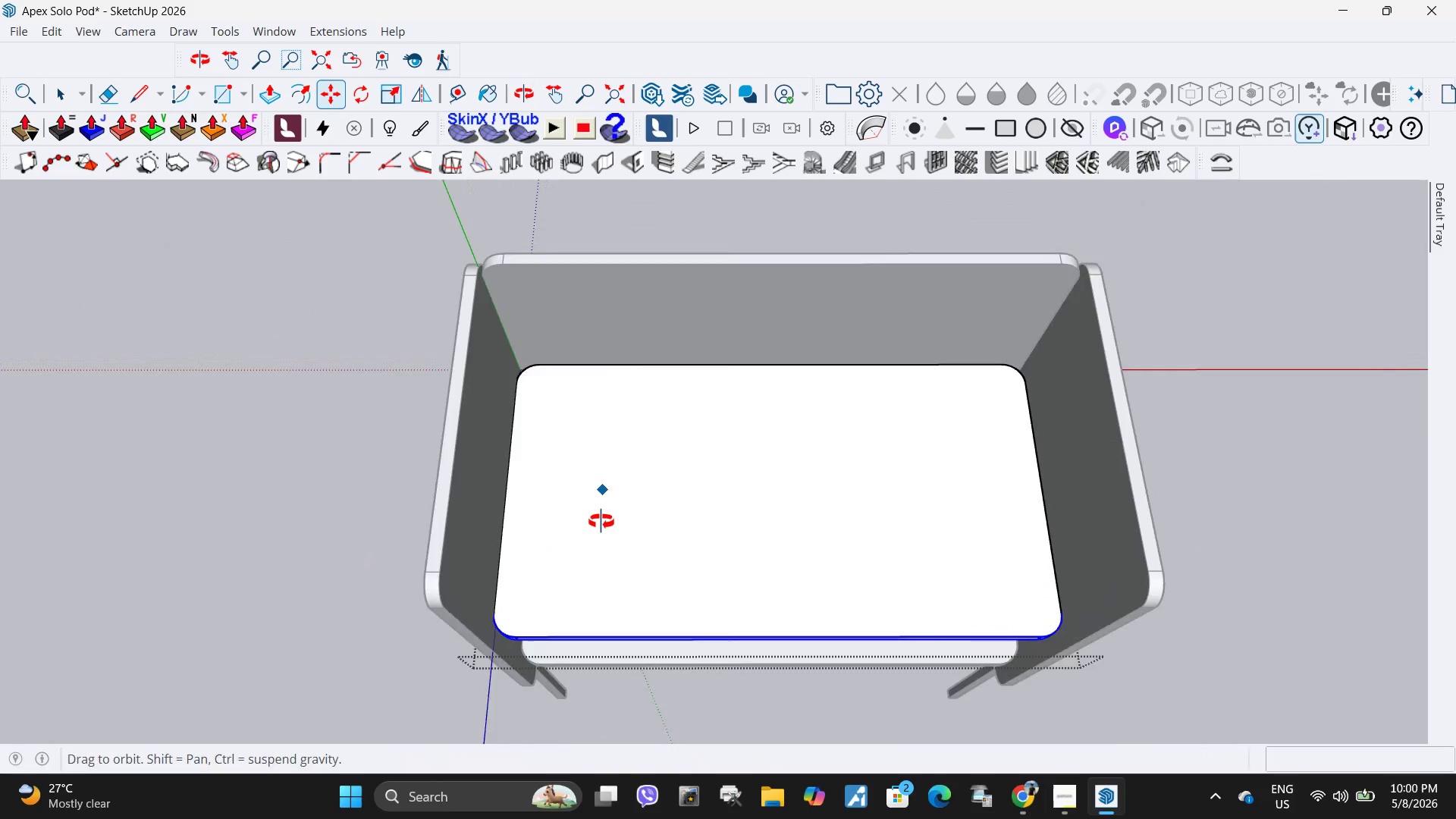 
key(Space)
 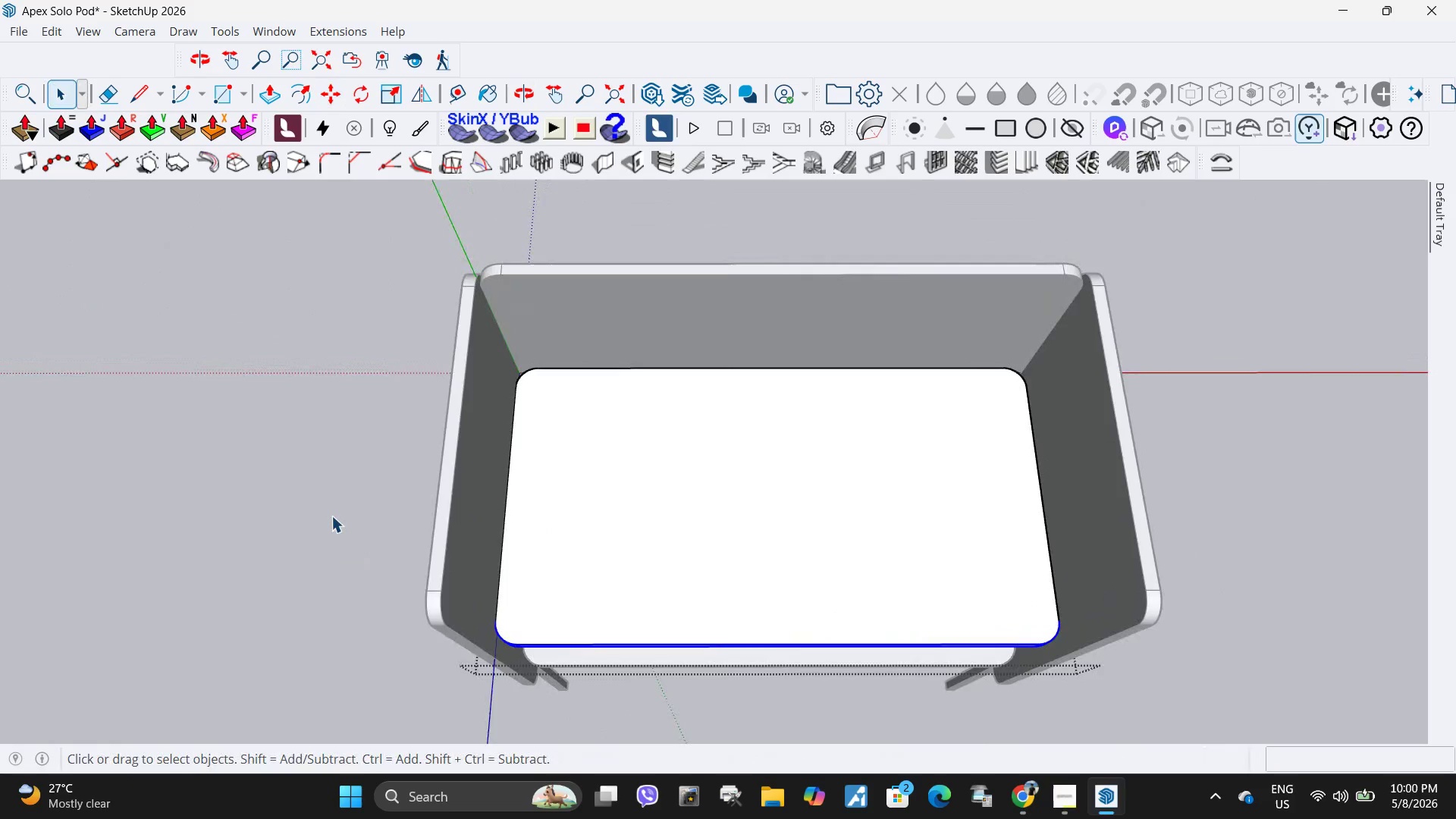 
left_click_drag(start_coordinate=[331, 516], to_coordinate=[1170, 655])
 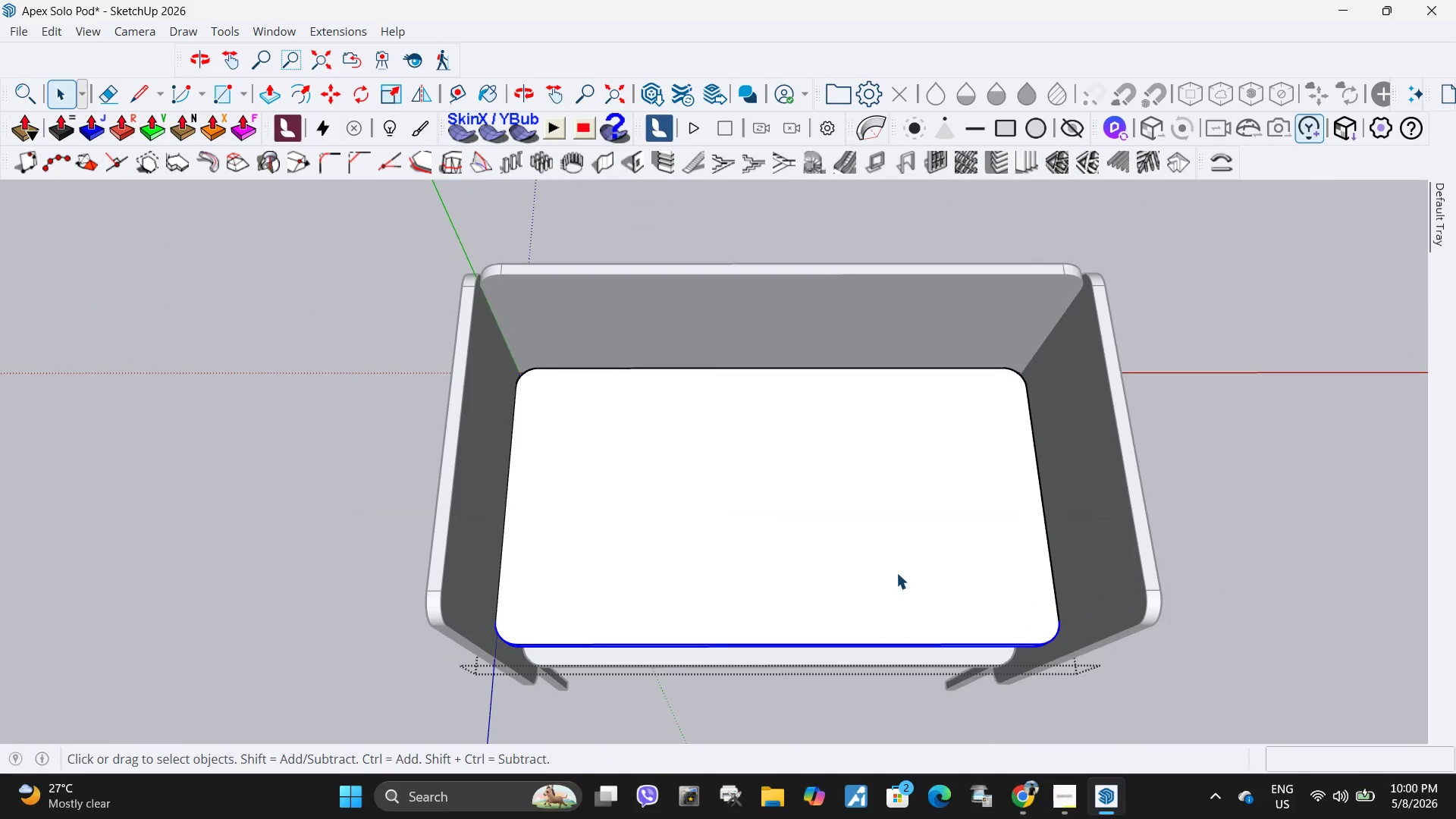 
key(M)
 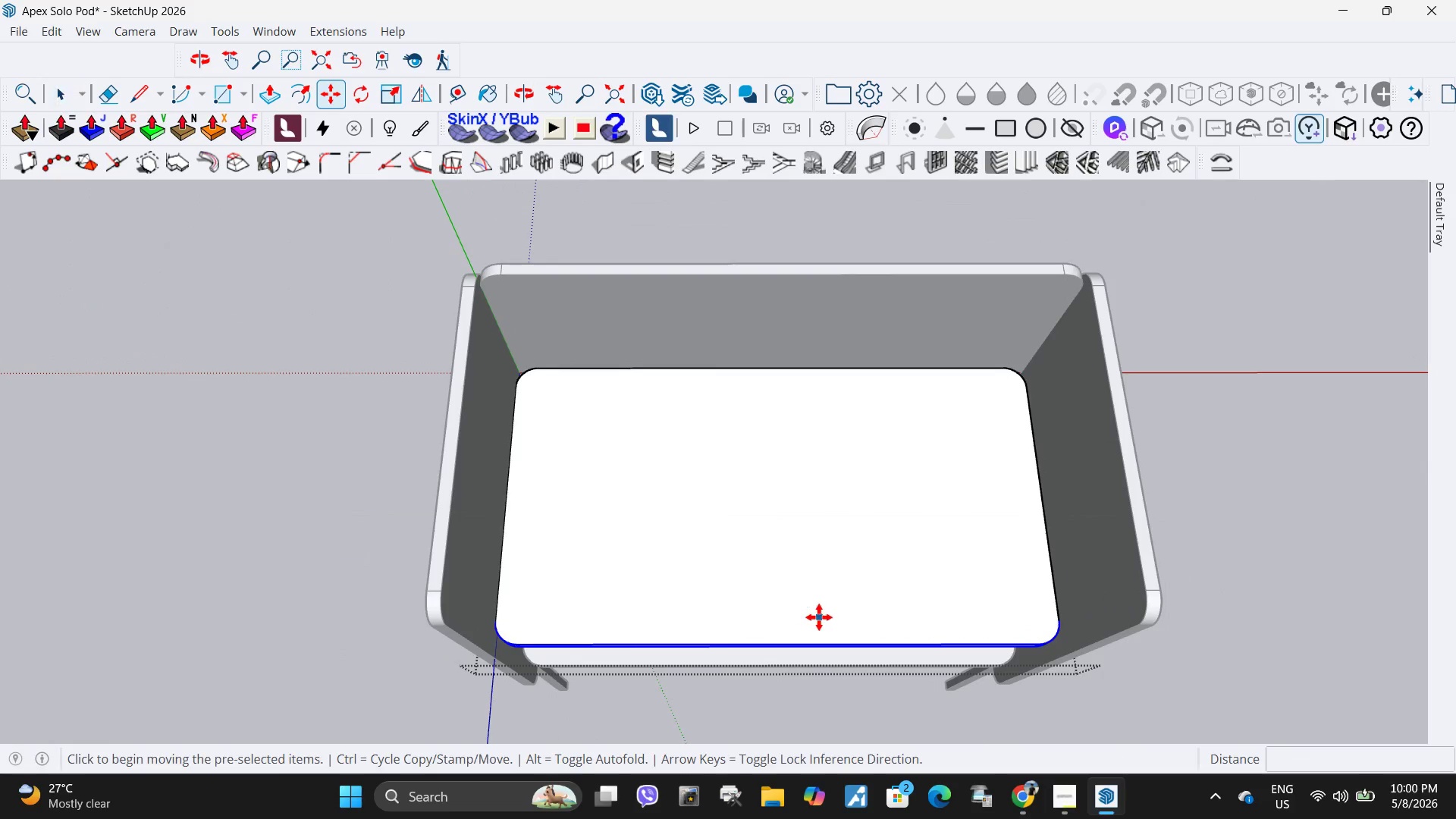 
left_click([819, 617])
 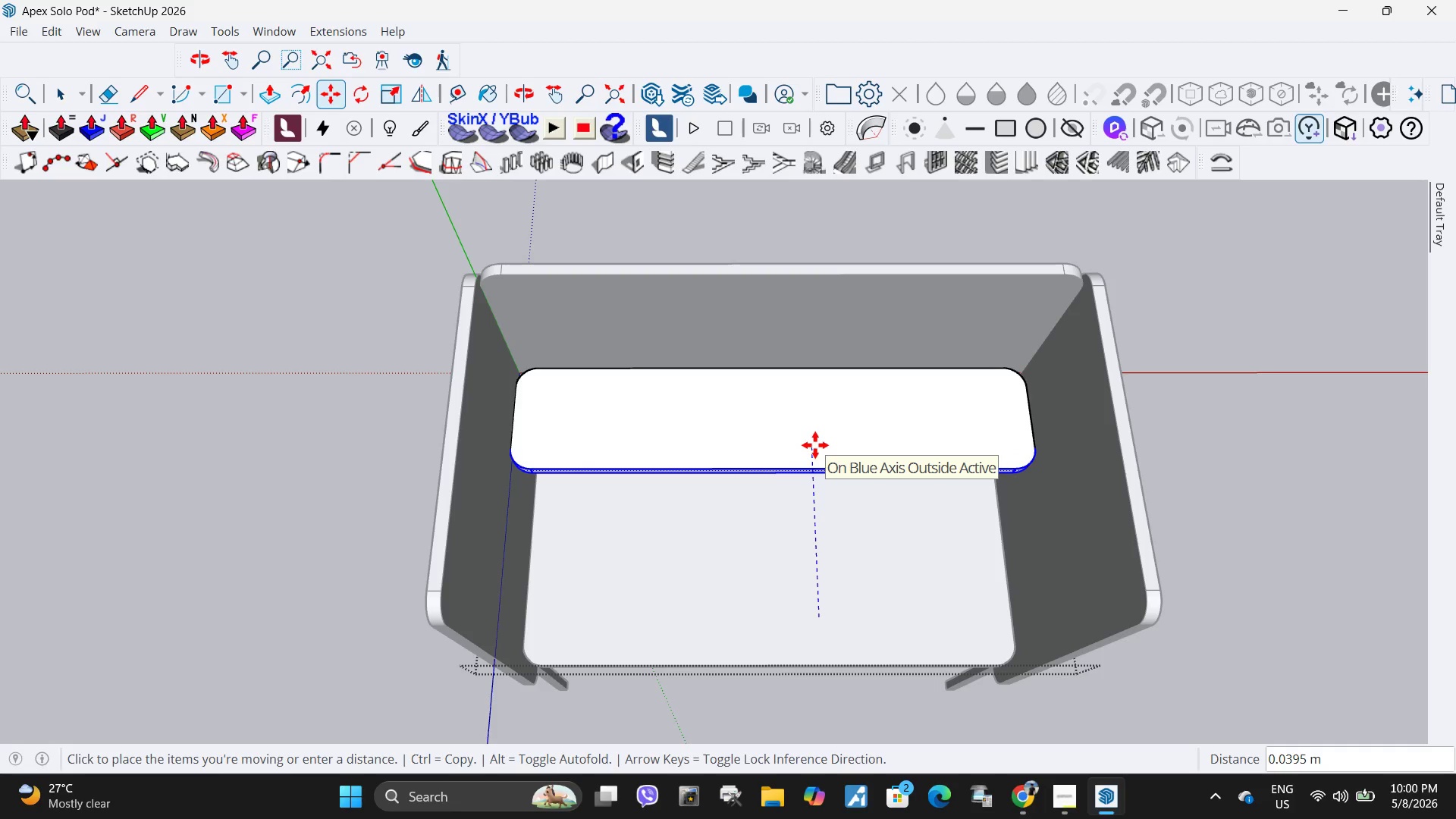 
key(NumpadDecimal)
 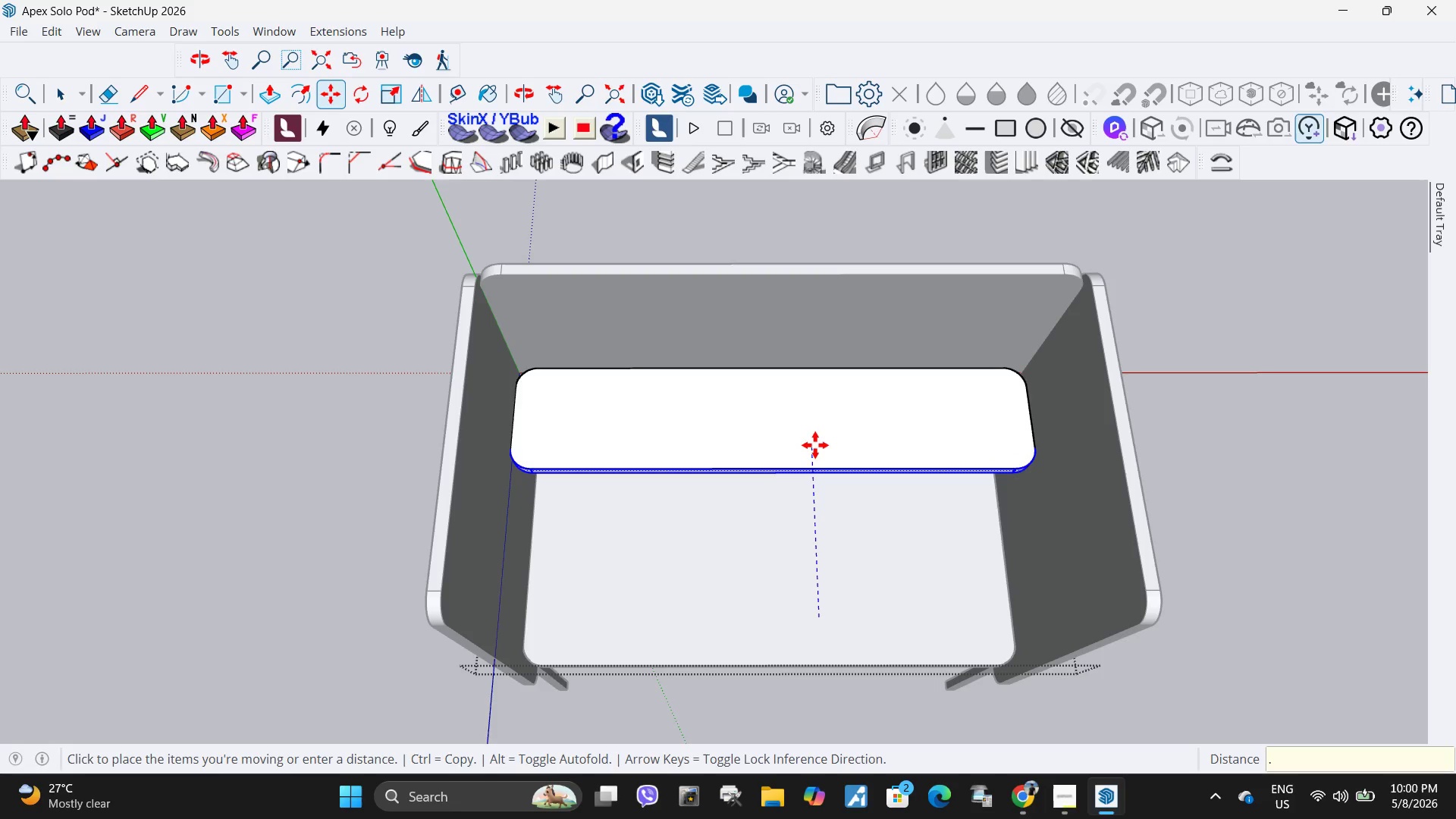 
key(Numpad0)
 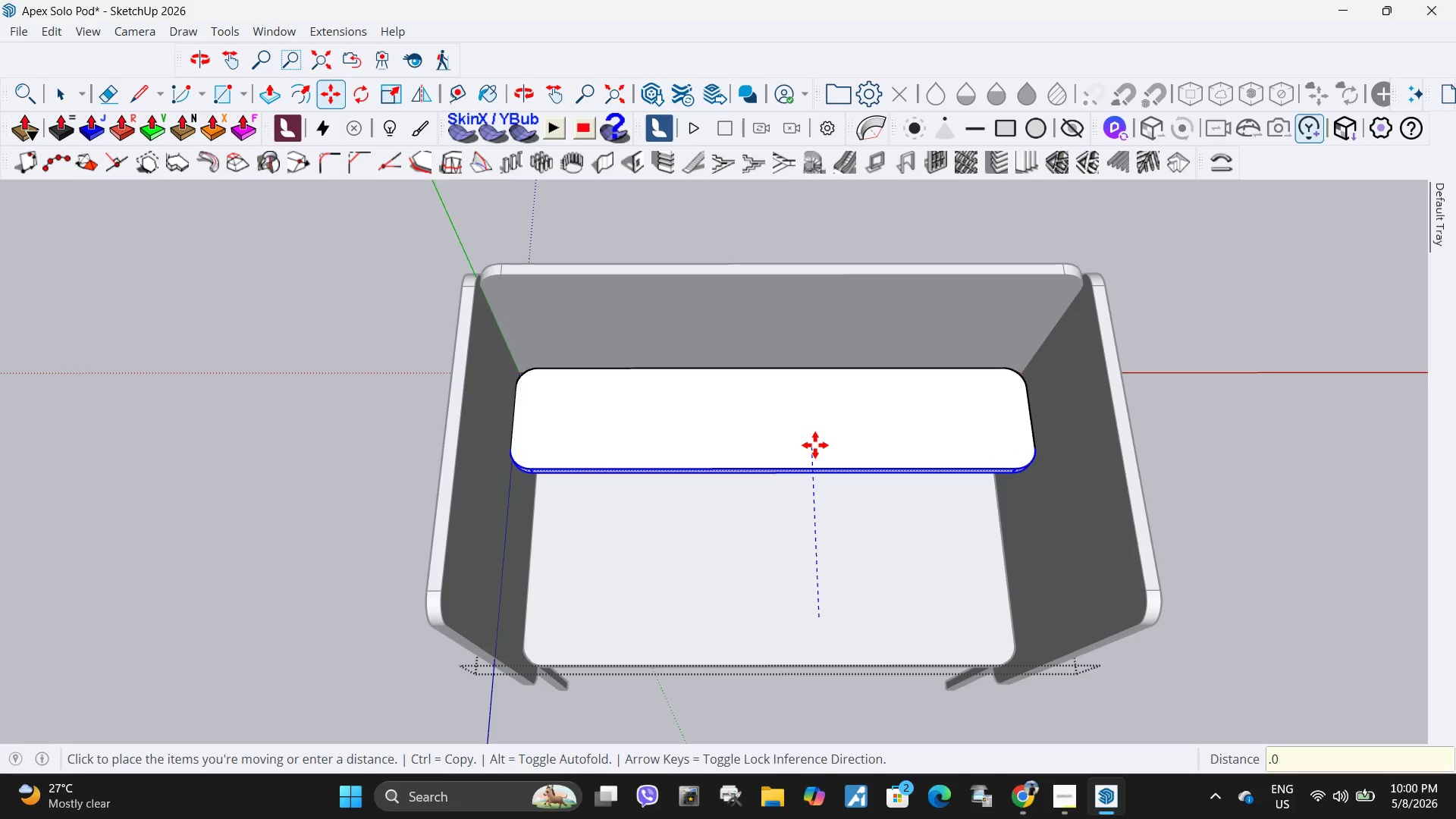 
key(Numpad4)
 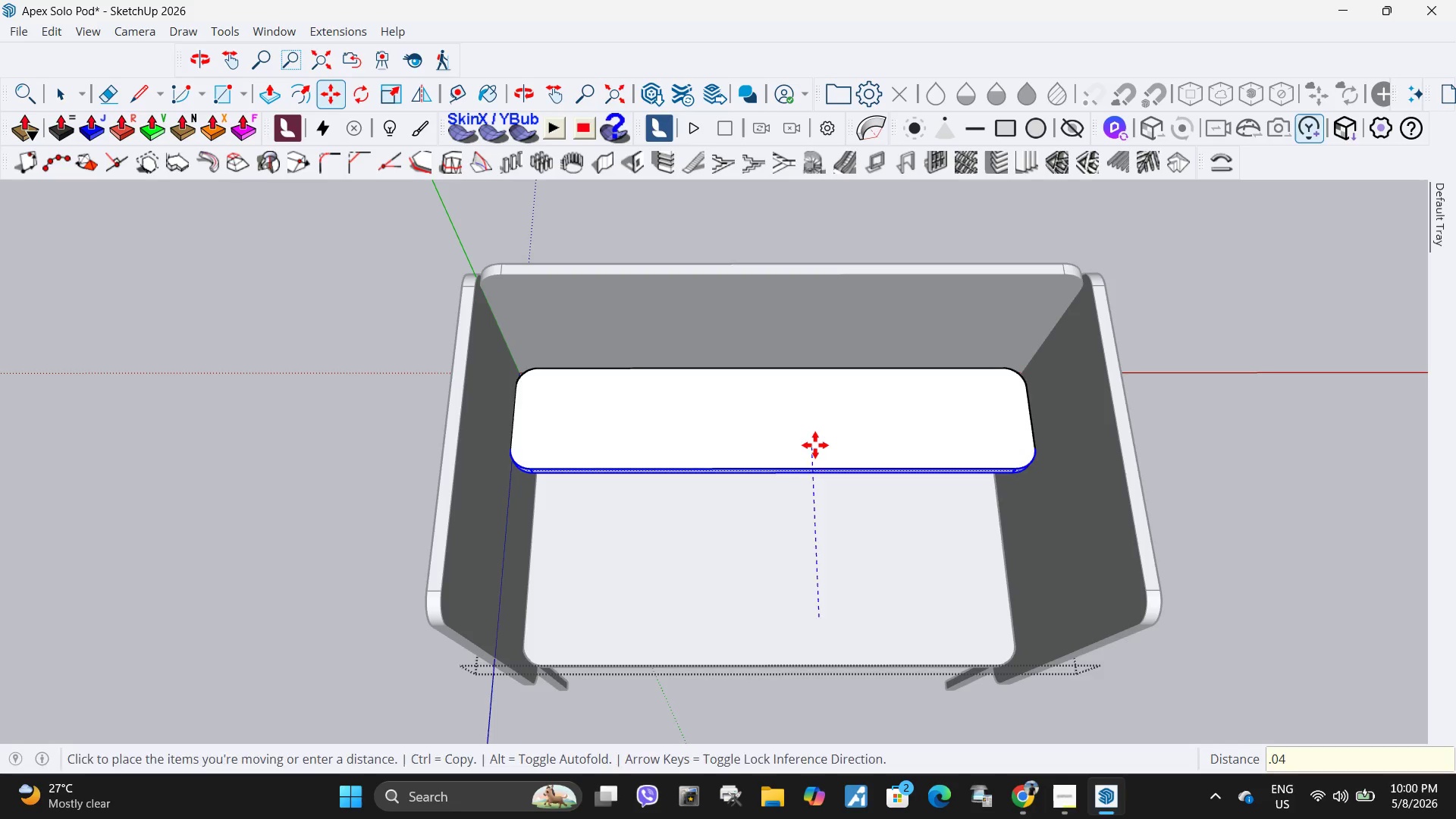 
key(NumpadEnter)
 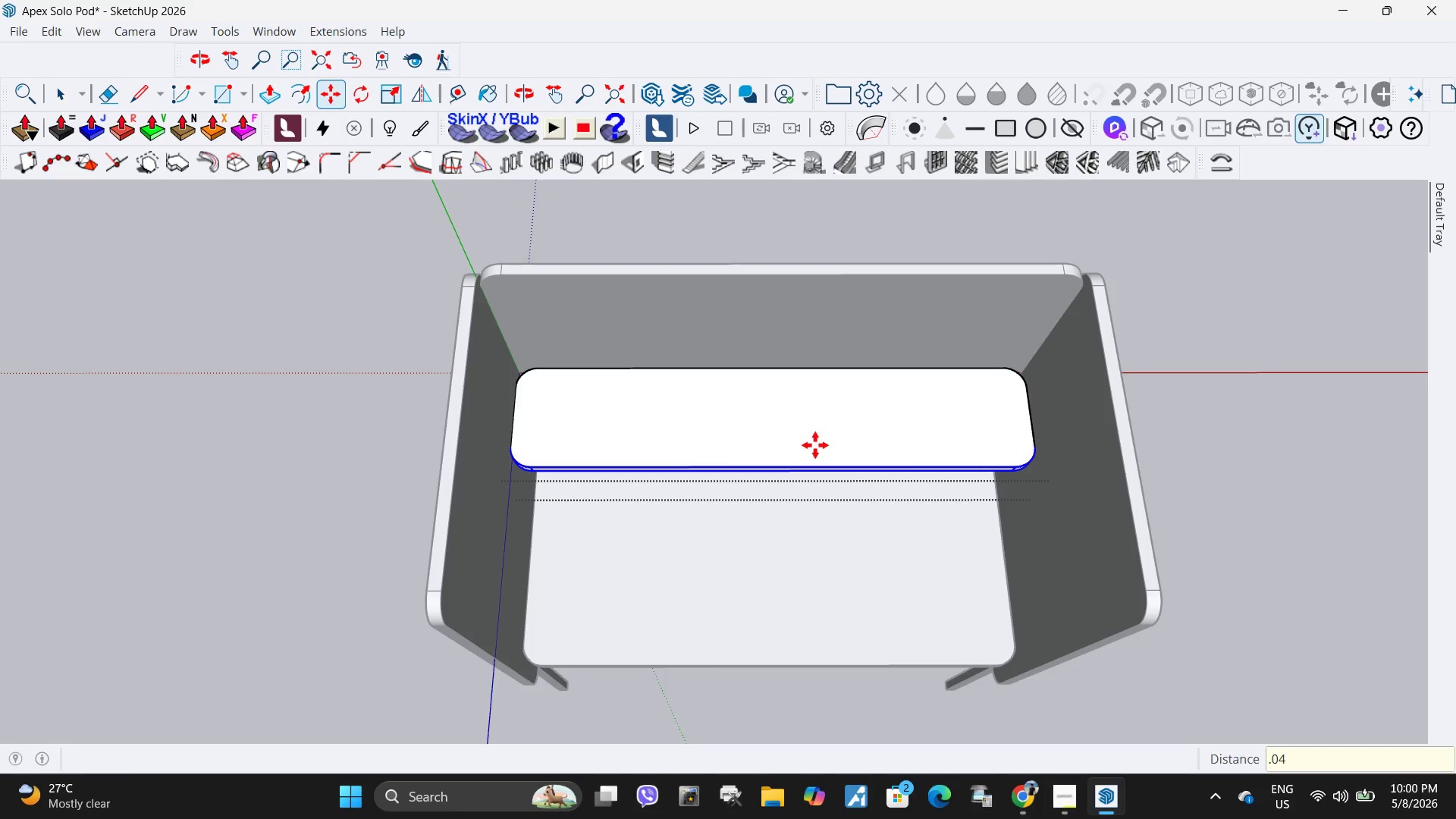 
key(Space)
 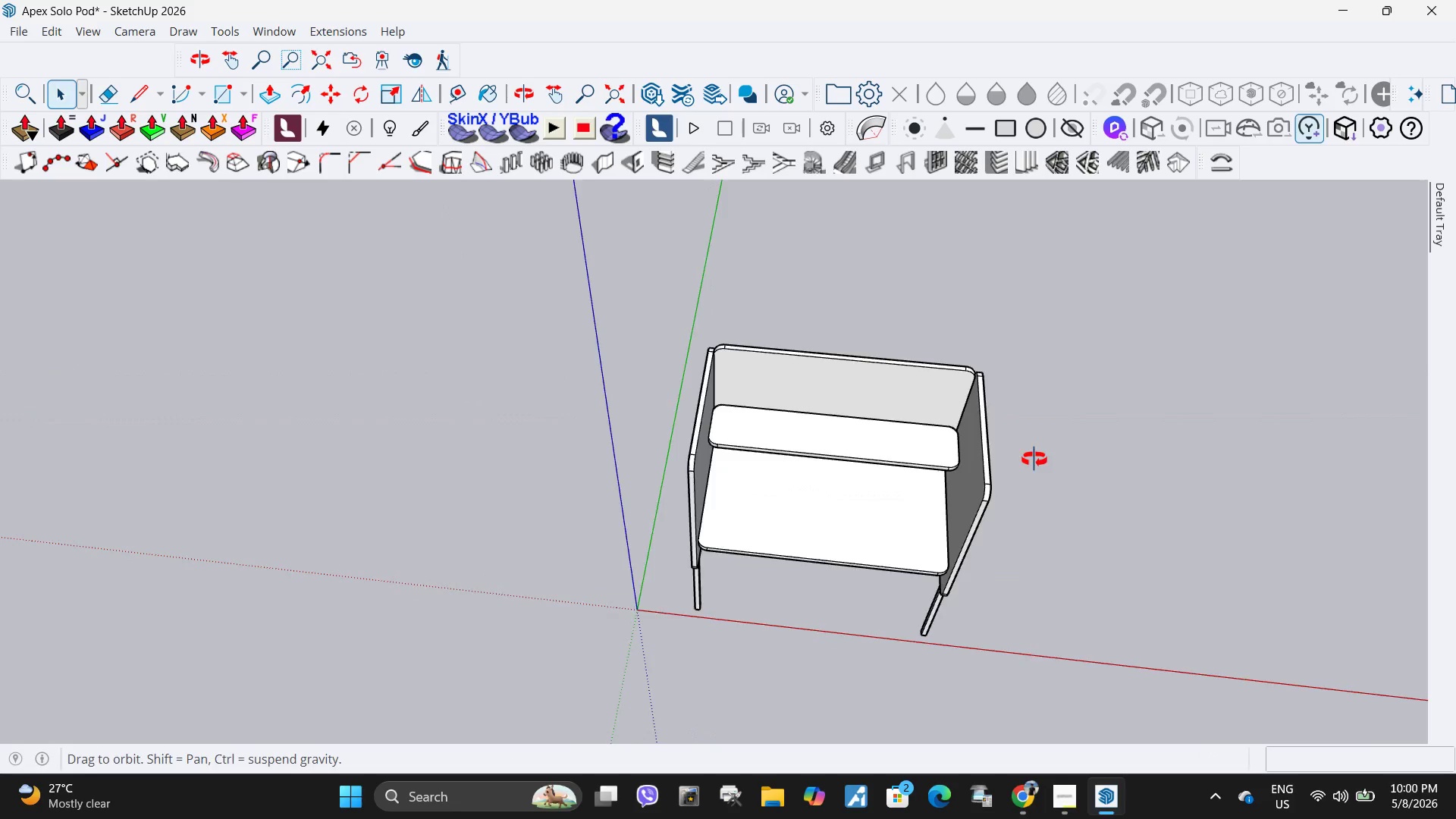 
scroll: coordinate [889, 463], scroll_direction: down, amount: 8.0
 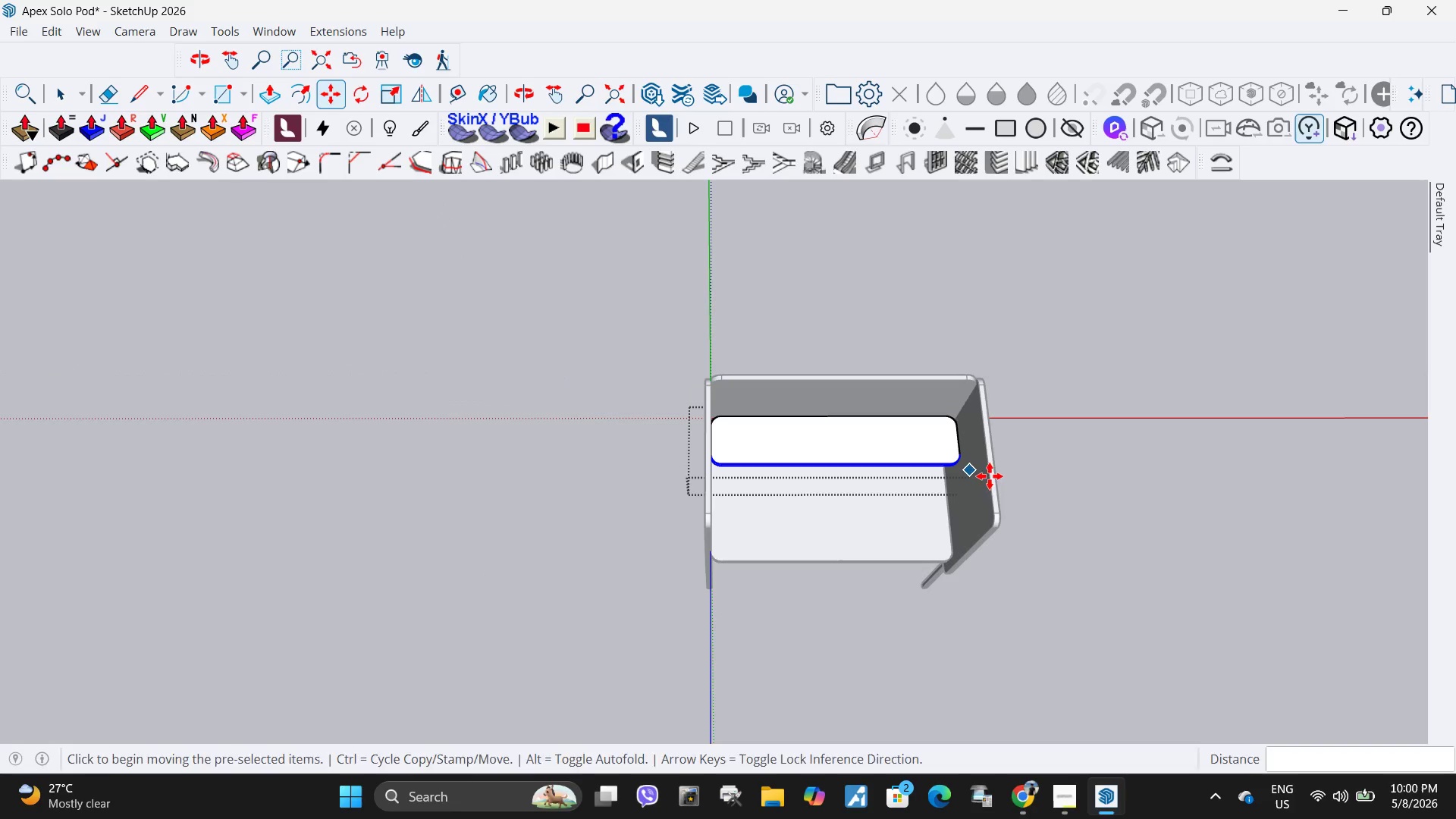 
key(Escape)
 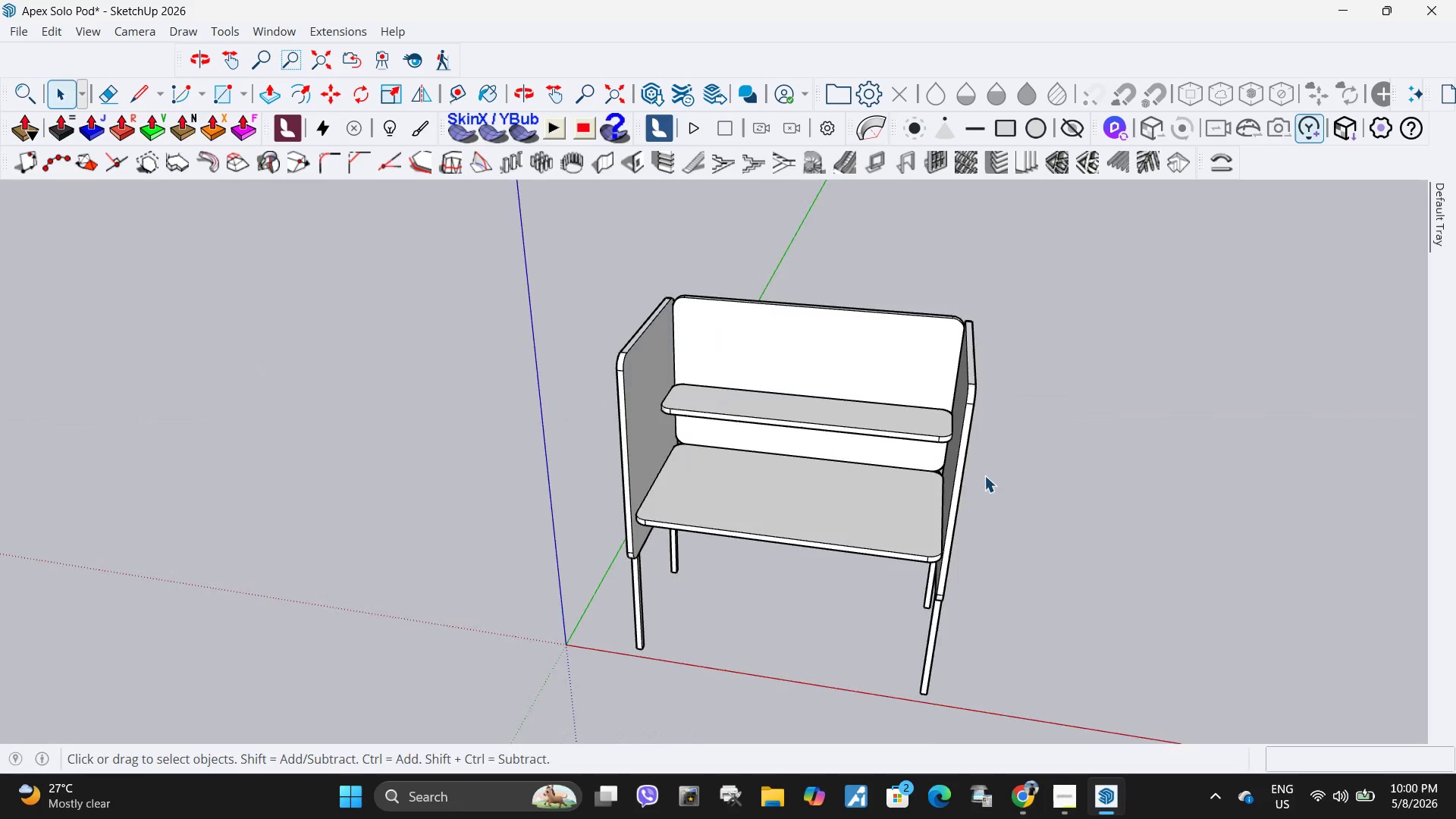 
scroll: coordinate [984, 475], scroll_direction: up, amount: 4.0
 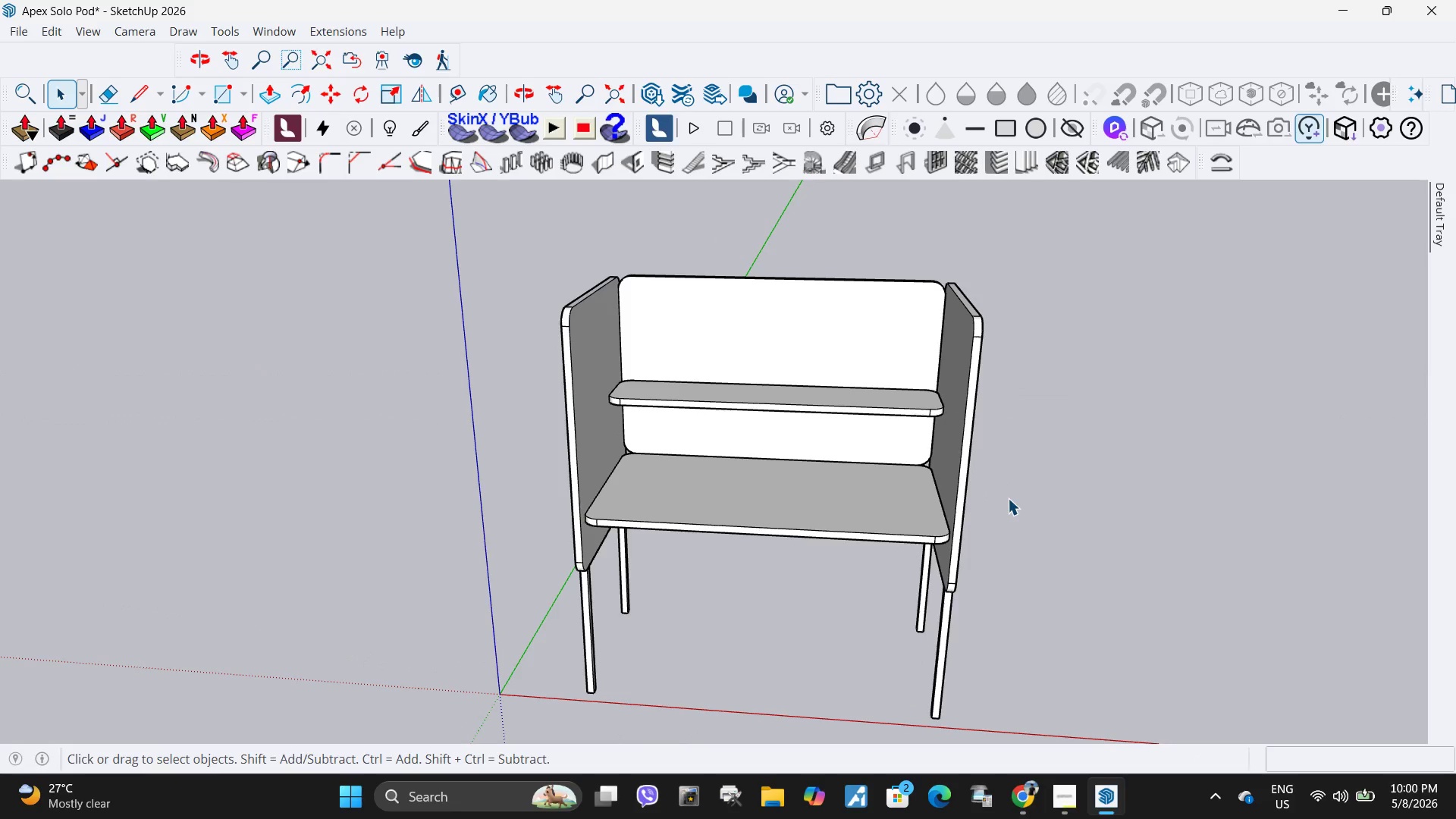 
wait(6.42)
 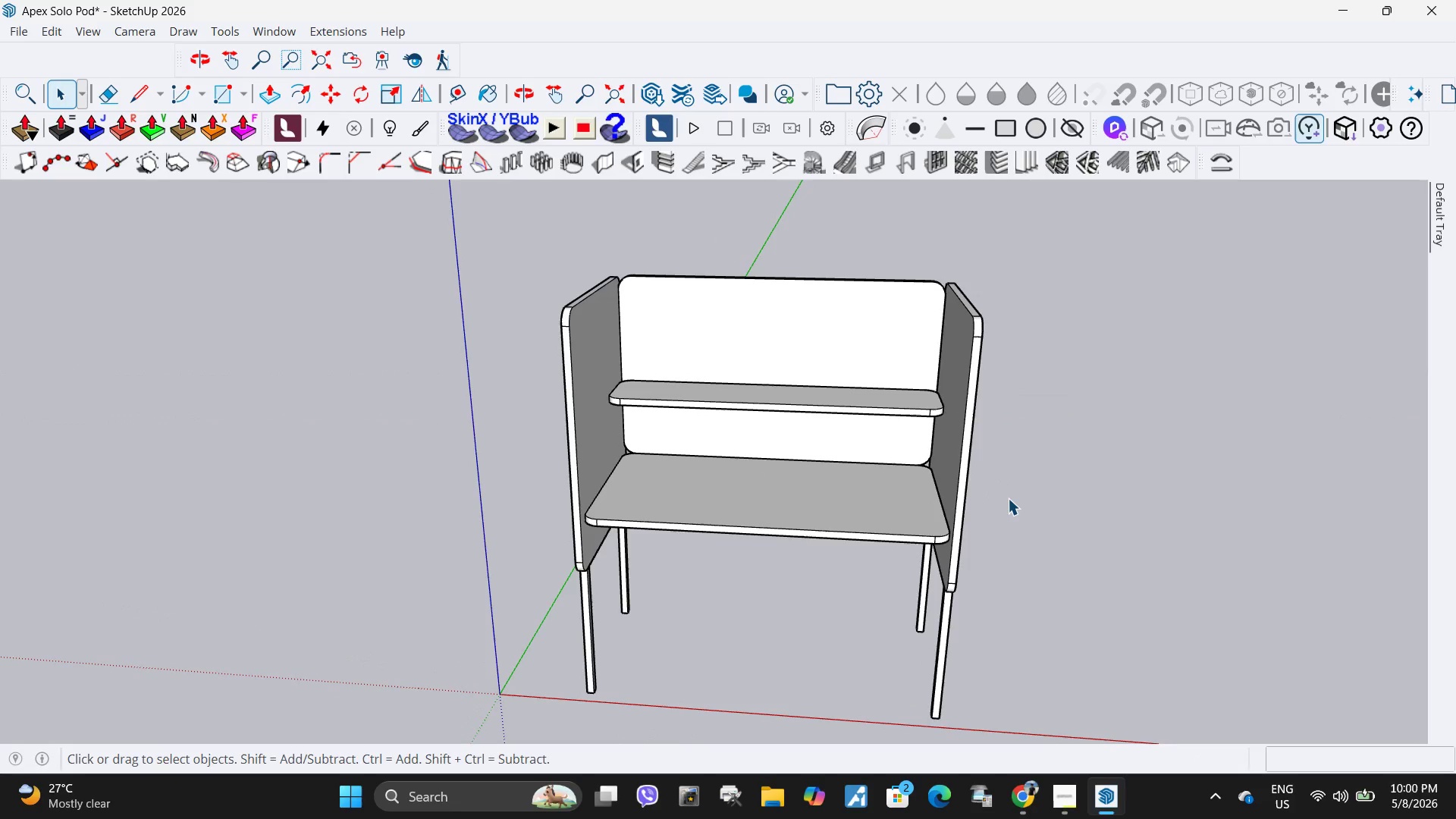 
left_click([20, 26])
 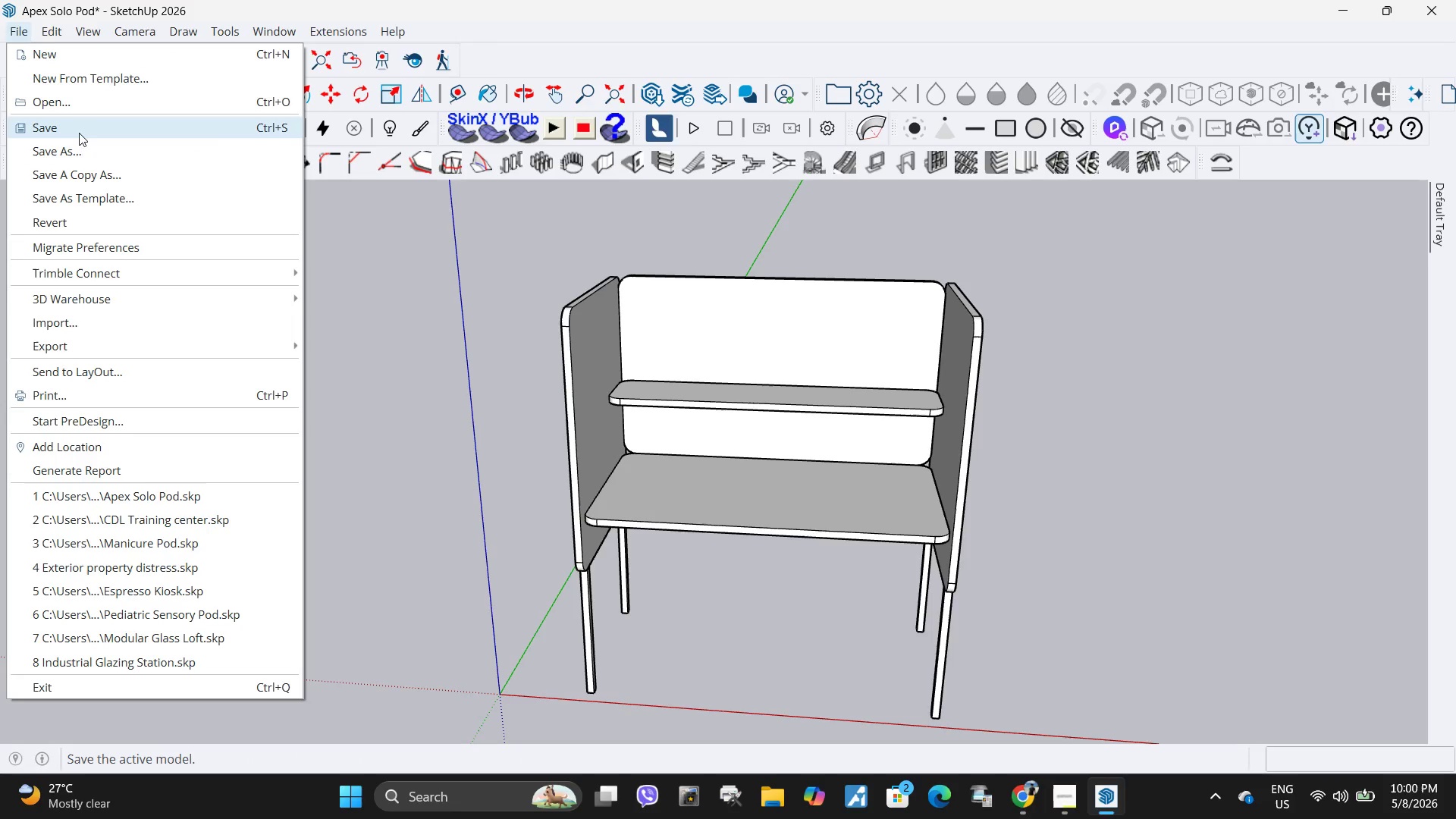 
left_click([79, 131])
 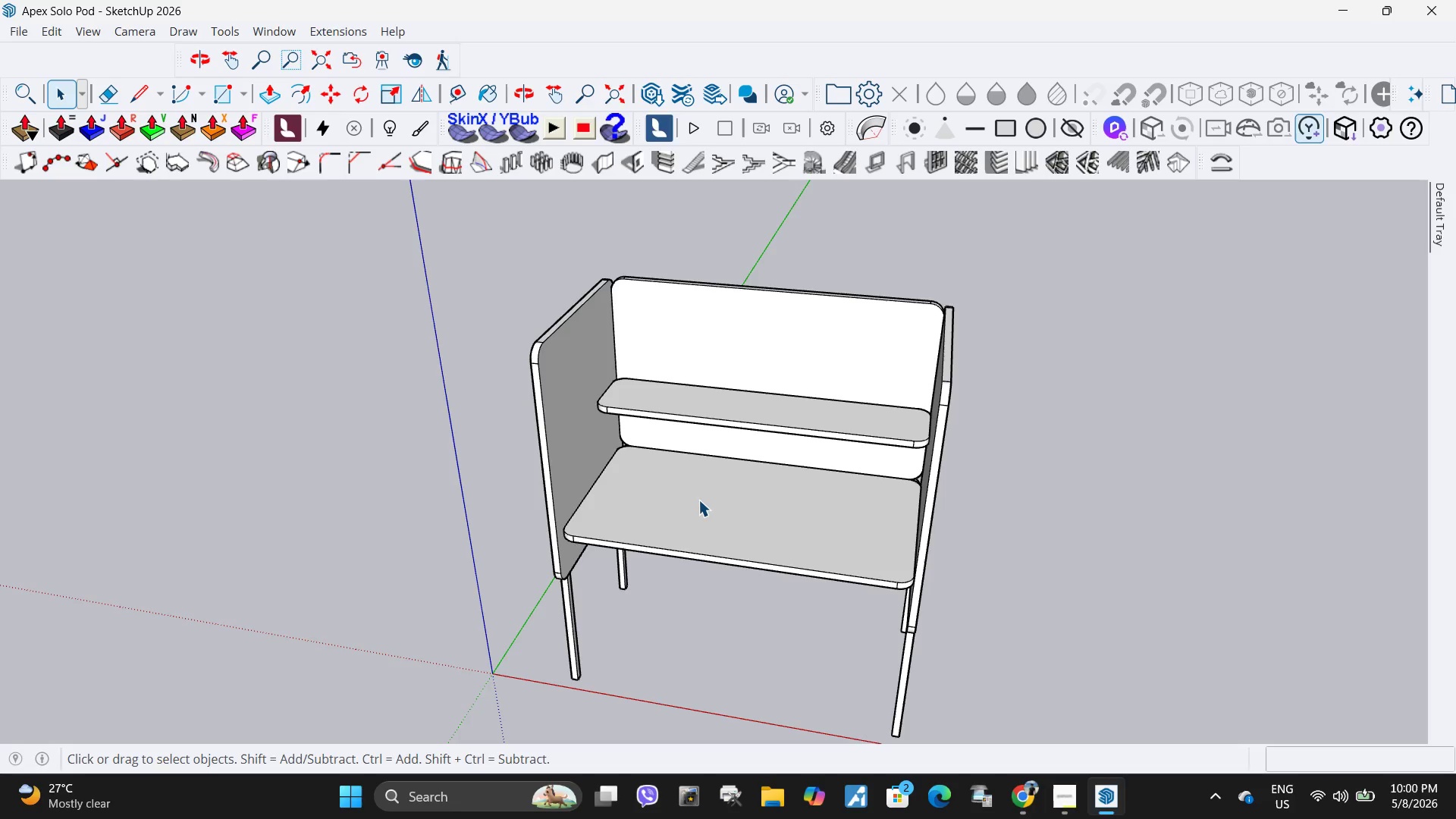 
wait(26.02)
 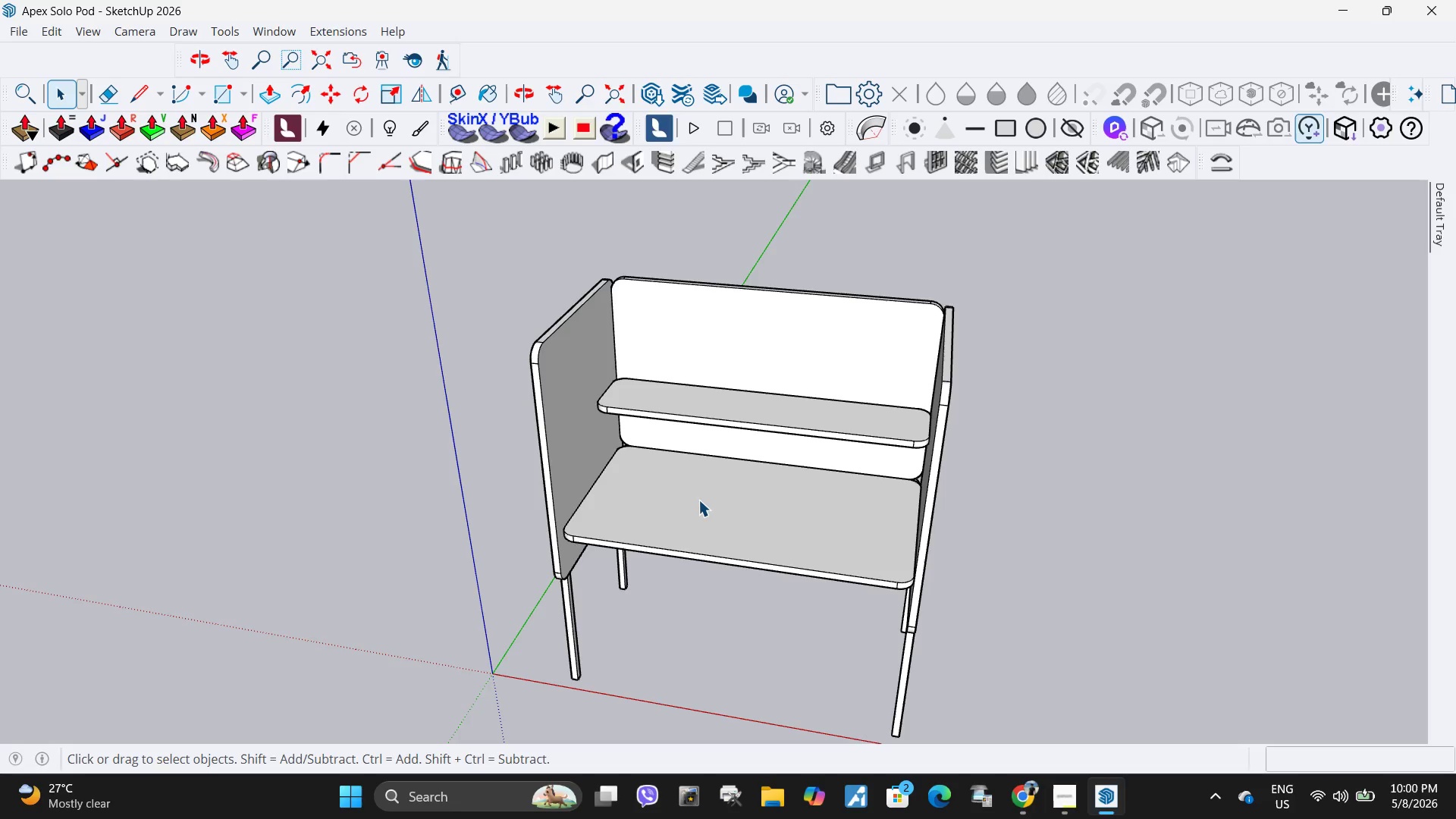 
scroll: coordinate [687, 436], scroll_direction: down, amount: 2.0
 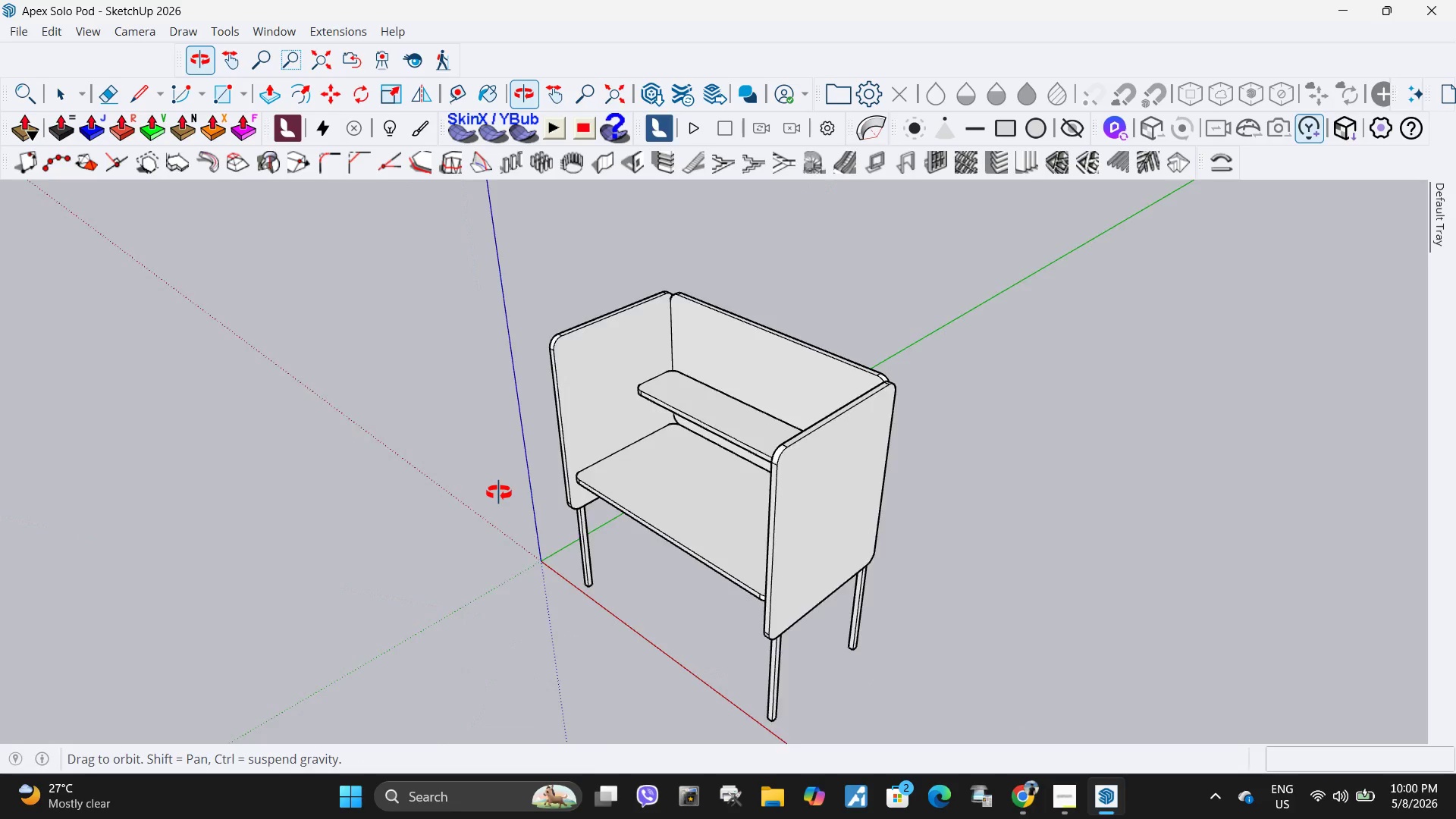 
left_click([548, 432])
 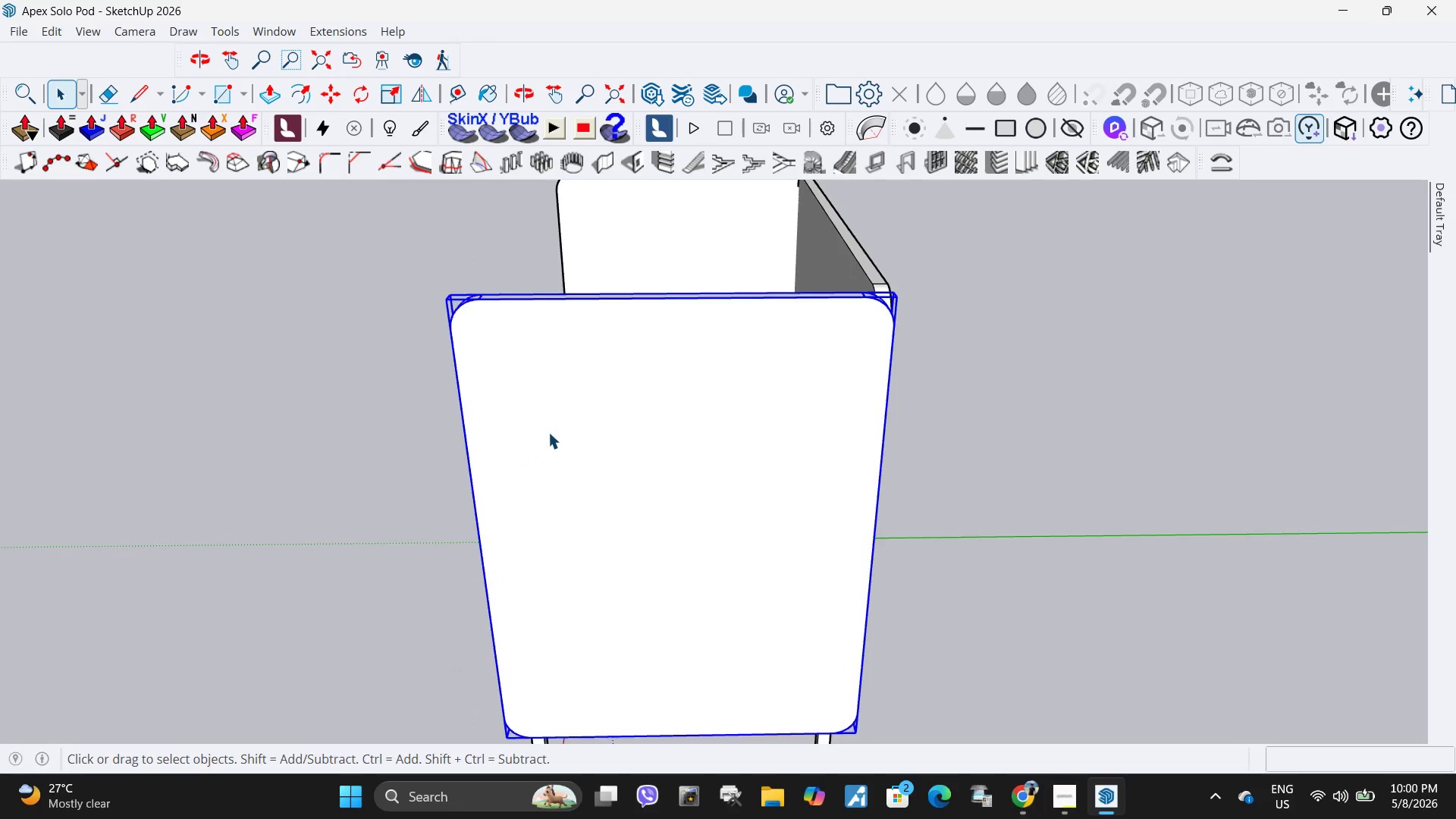 
scroll: coordinate [534, 440], scroll_direction: up, amount: 7.0
 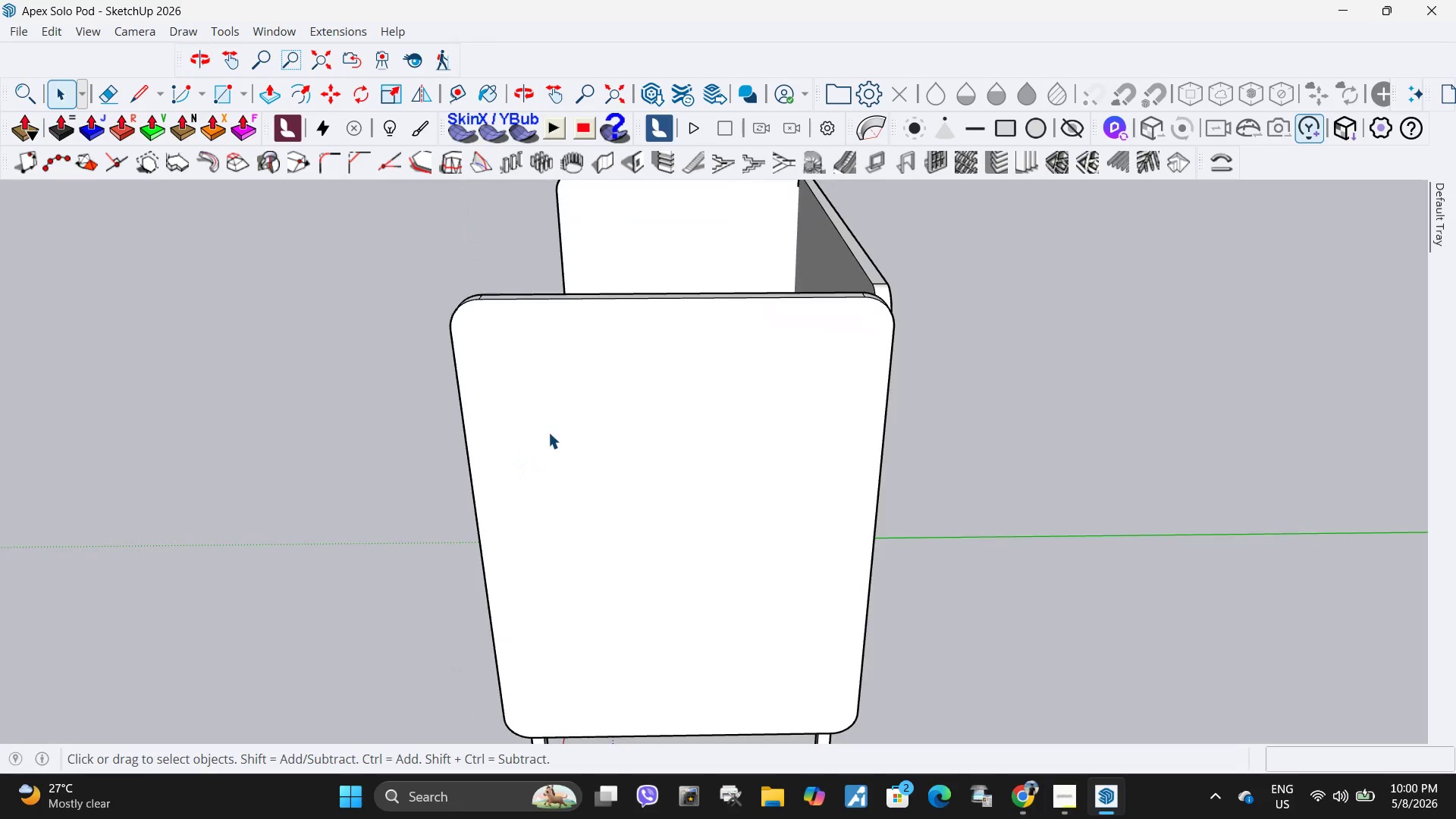 
double_click([548, 432])
 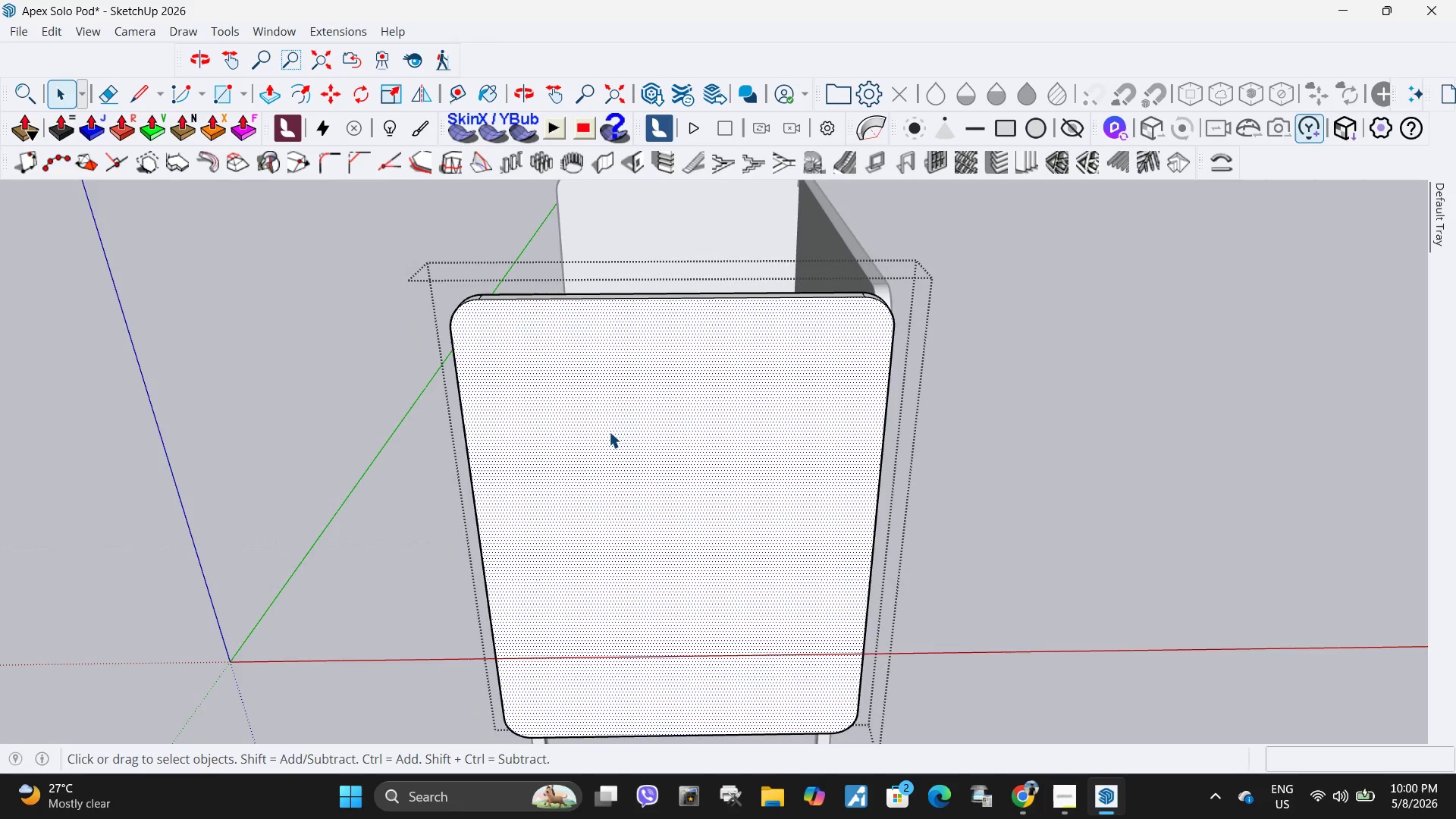 
key(F)
 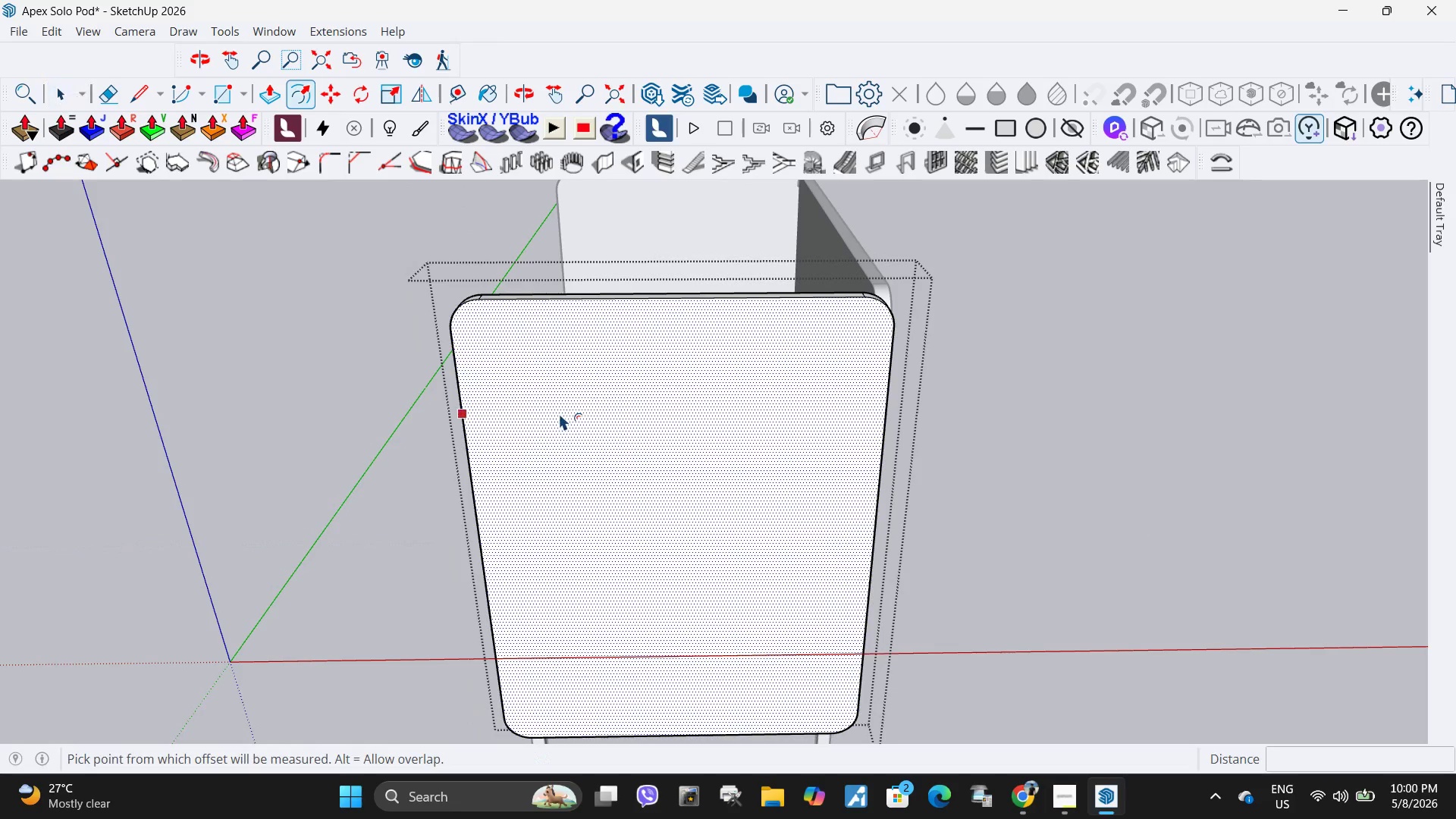 
left_click([559, 413])
 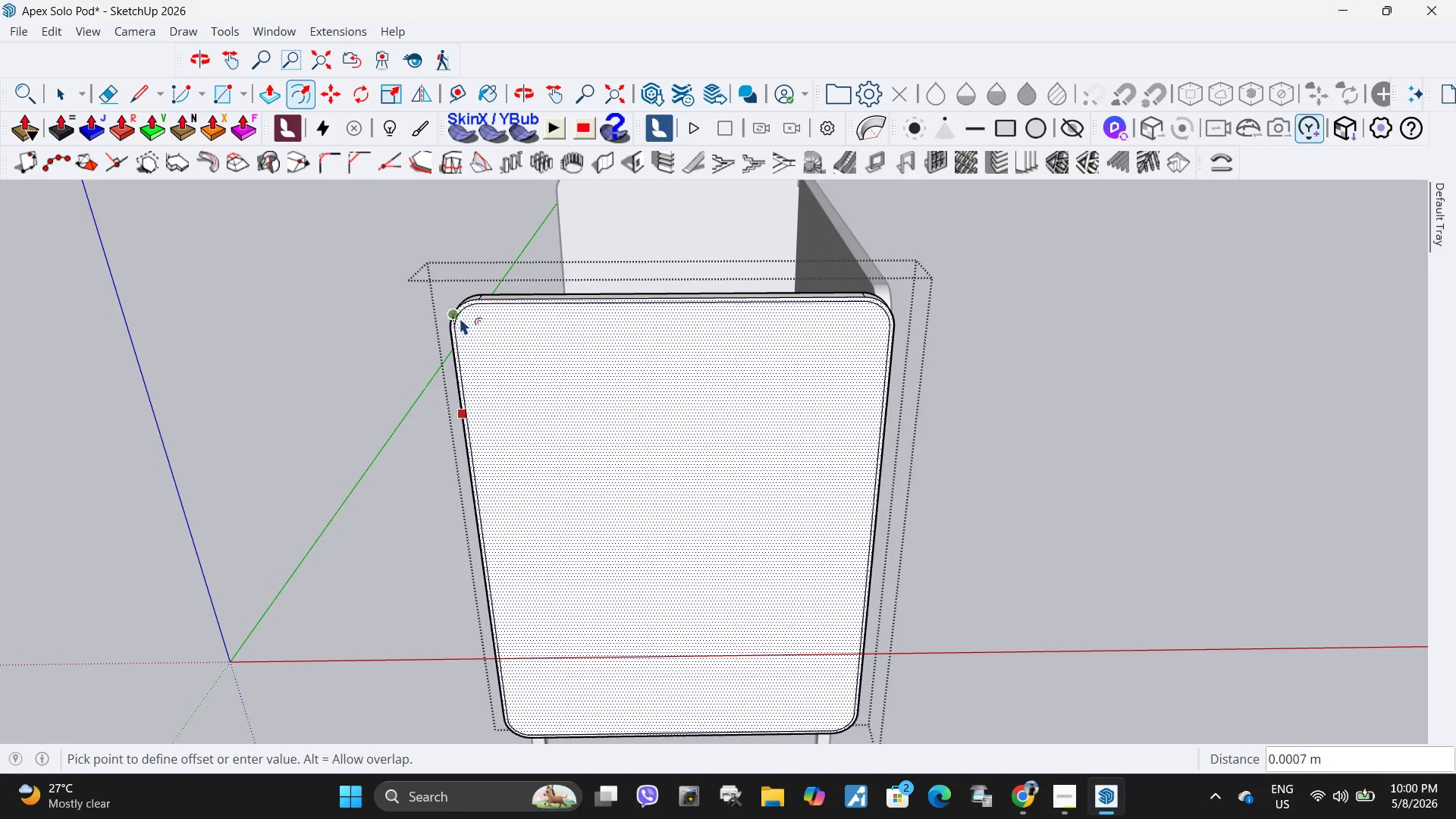 
scroll: coordinate [451, 318], scroll_direction: up, amount: 9.0
 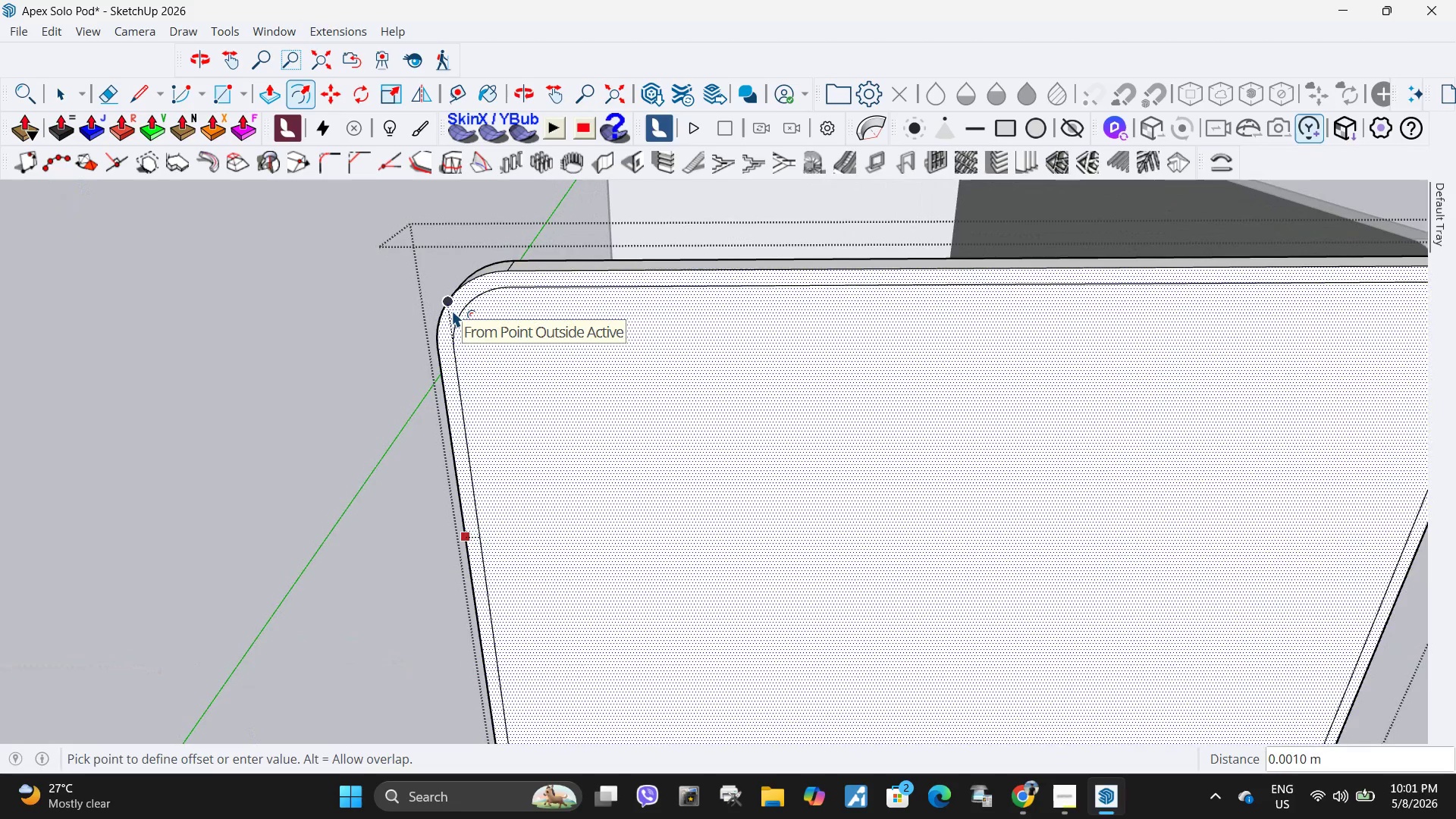 
wait(5.82)
 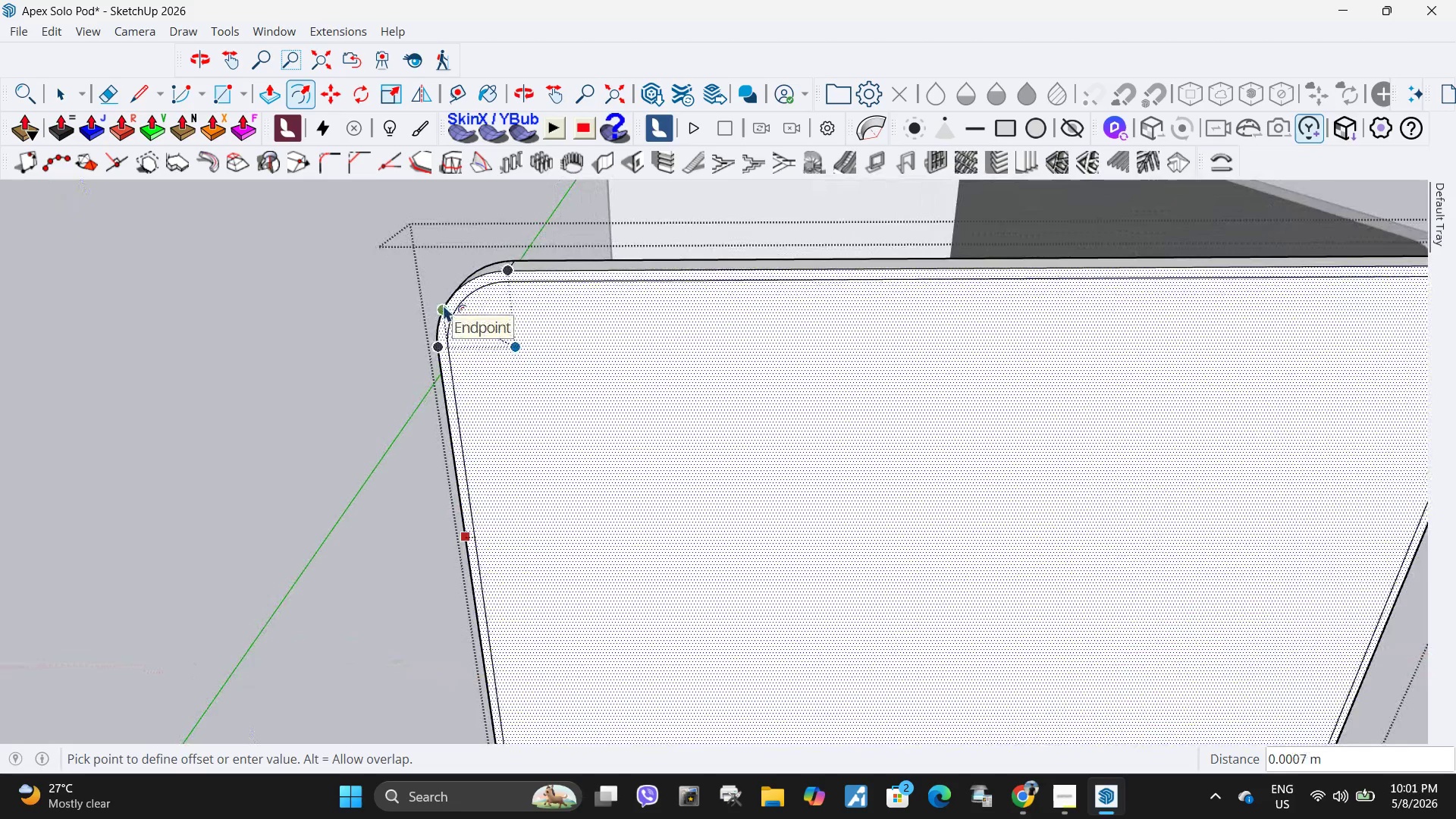 
key(NumpadDecimal)
 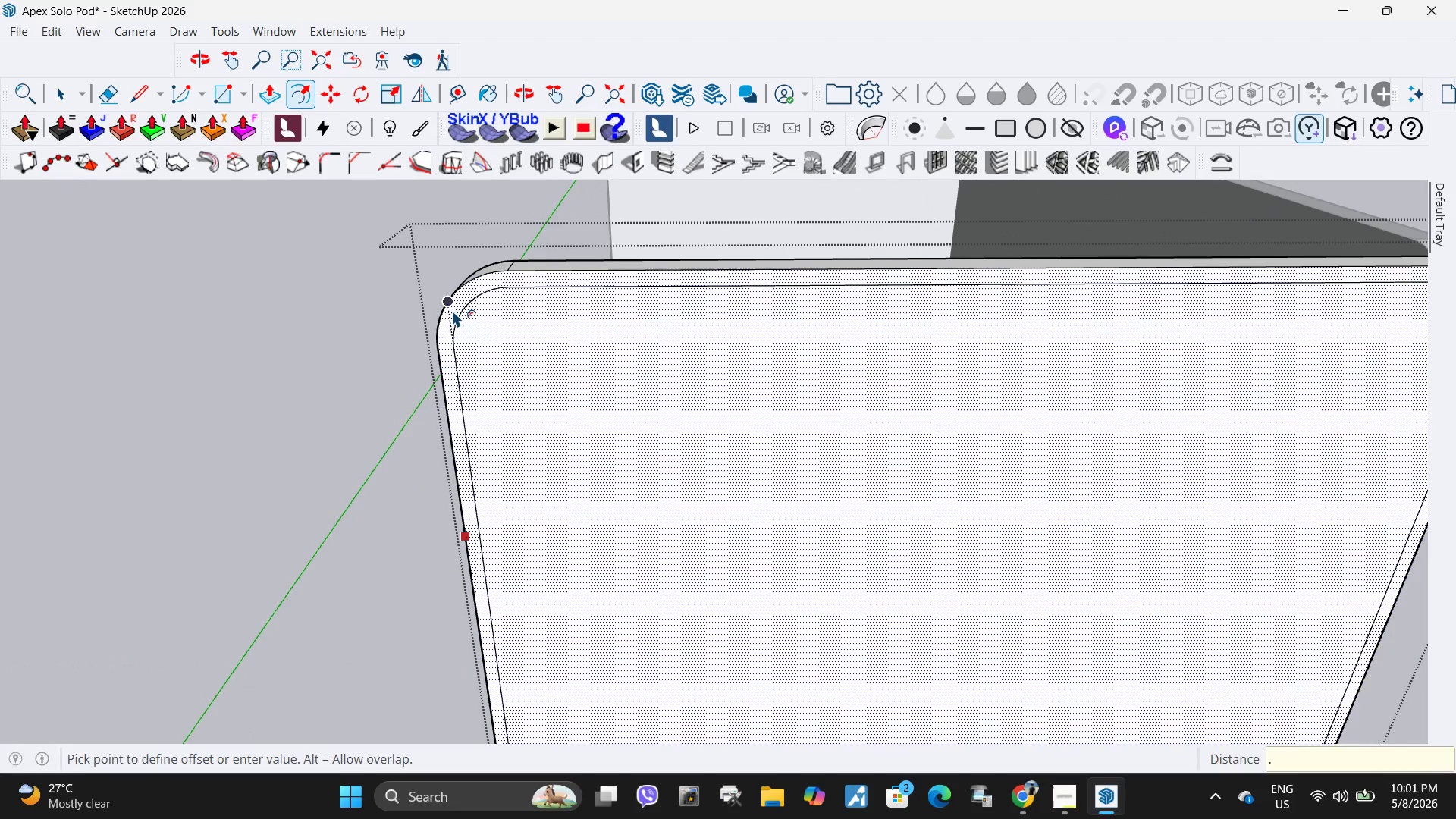 
key(Numpad0)
 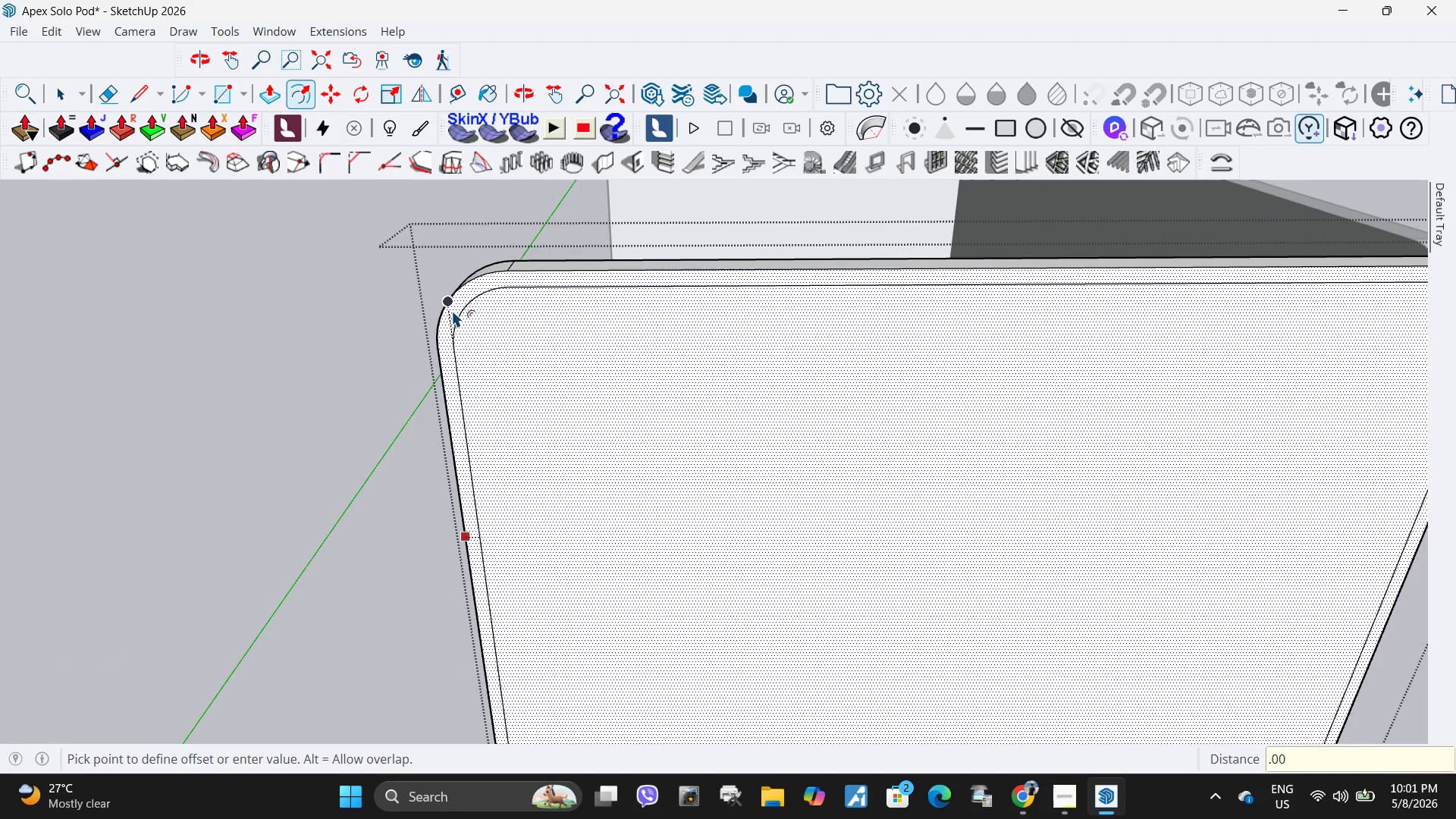 
key(Numpad0)
 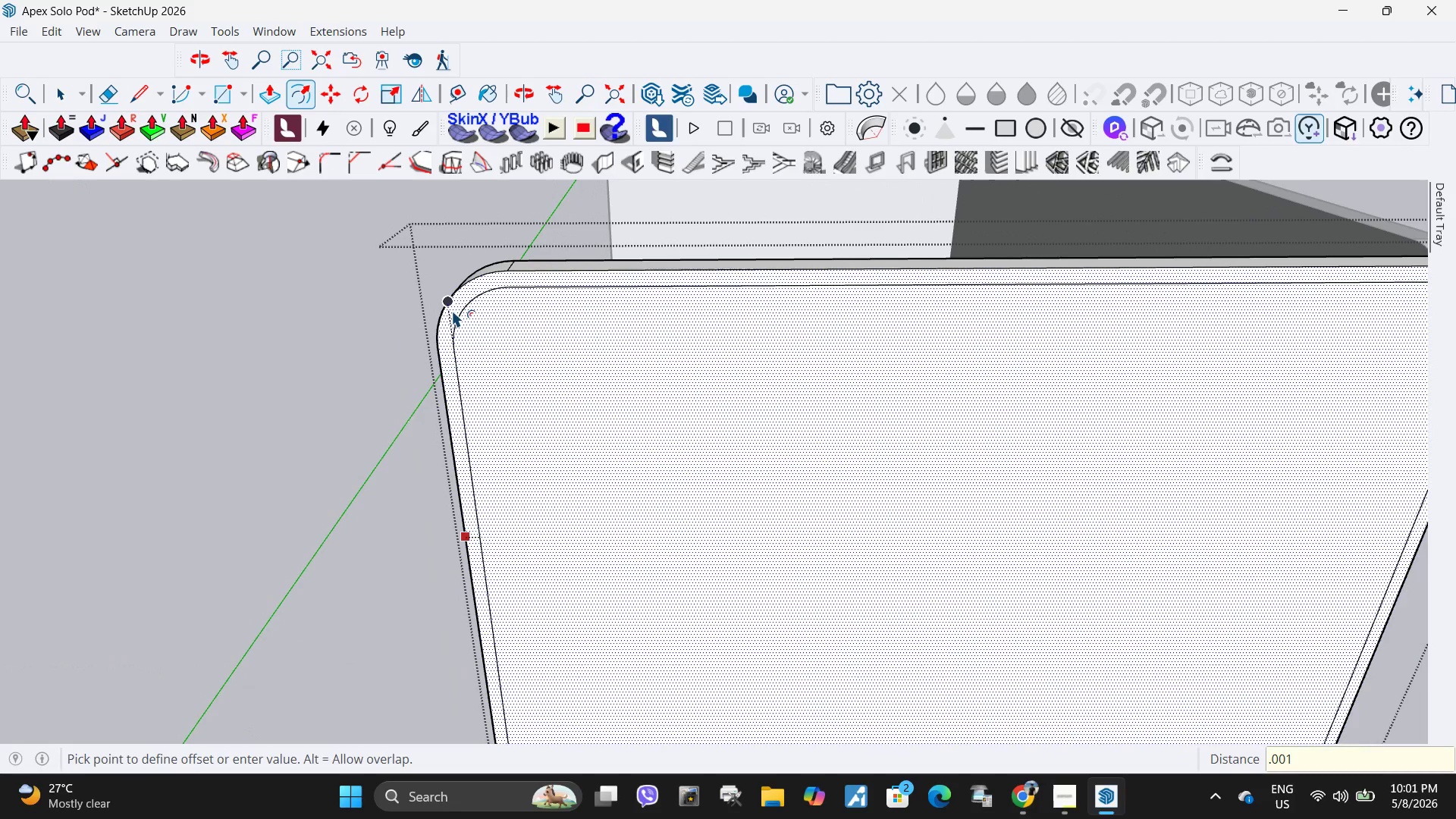 
key(Numpad1)
 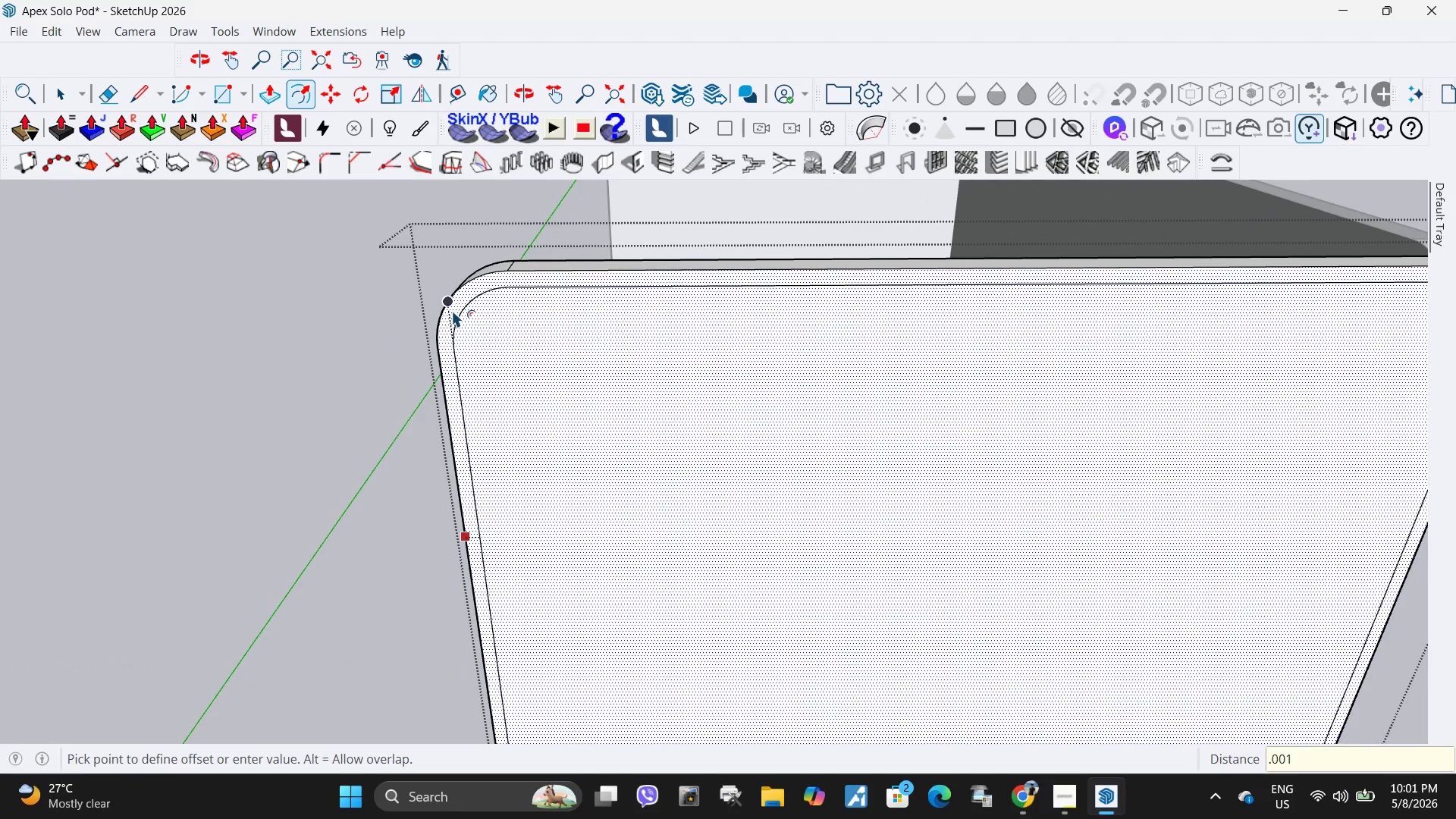 
key(NumpadEnter)
 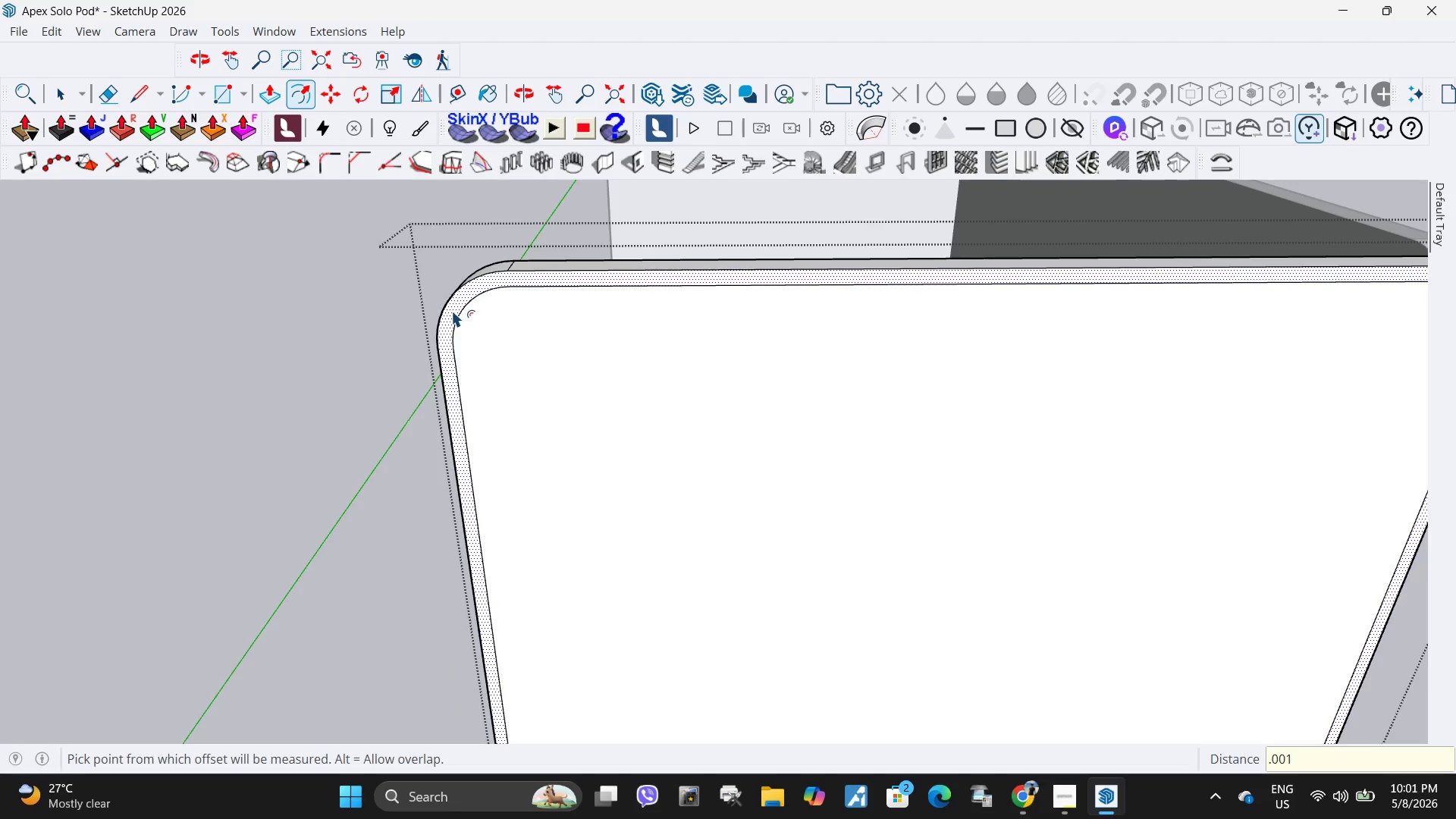 
key(Space)
 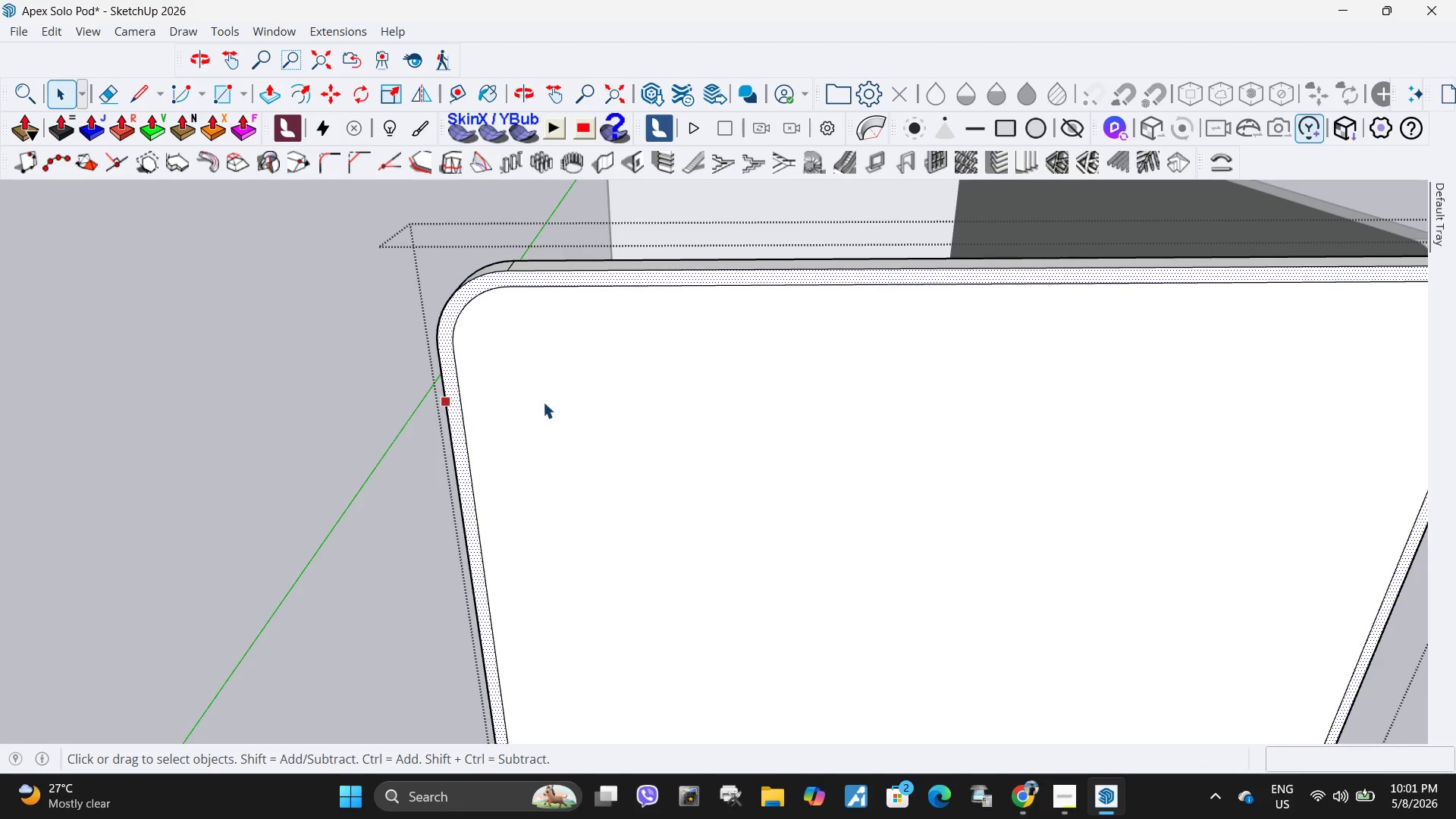 
left_click([543, 402])
 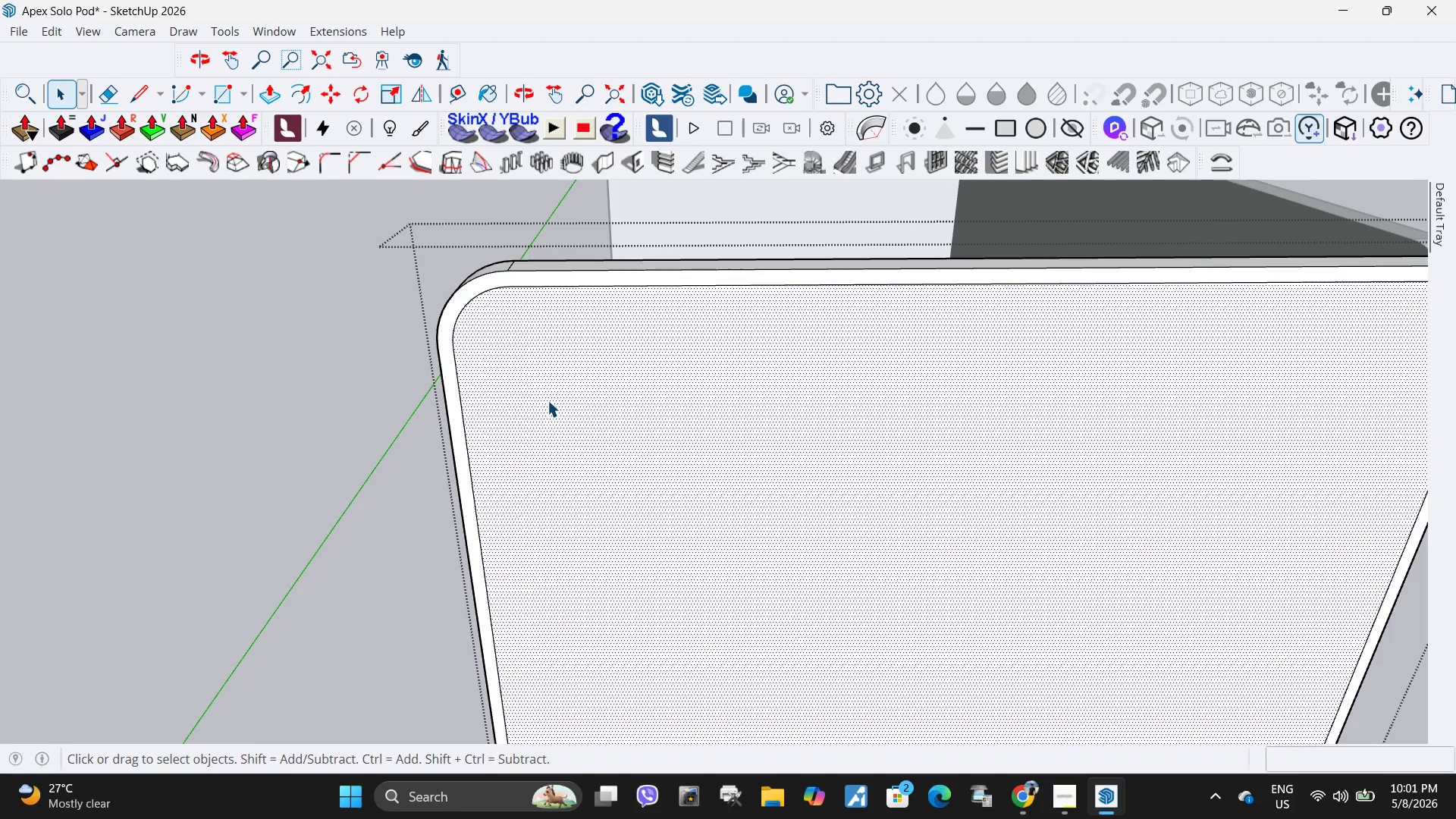 
key(P)
 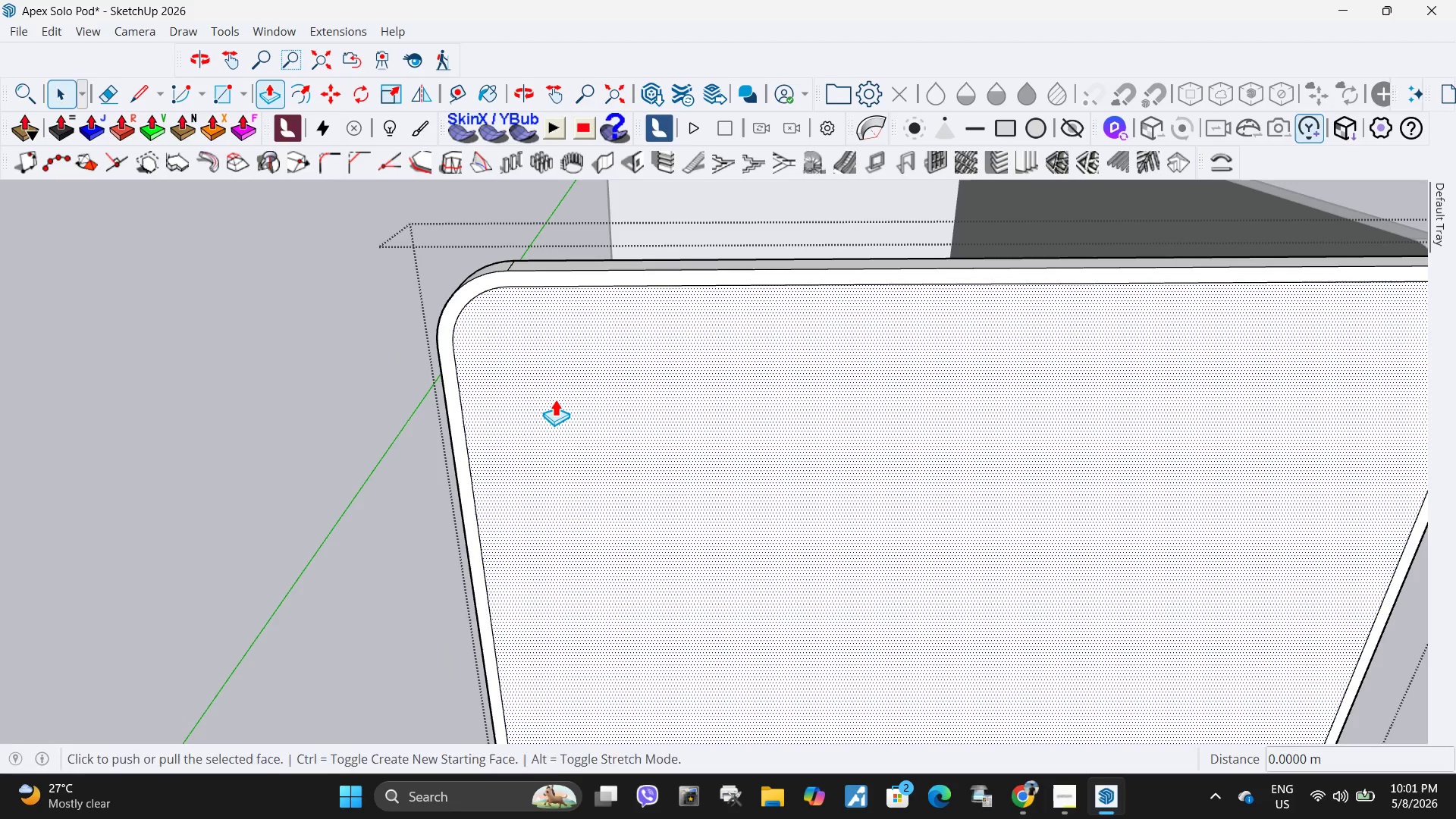 
left_click([555, 399])
 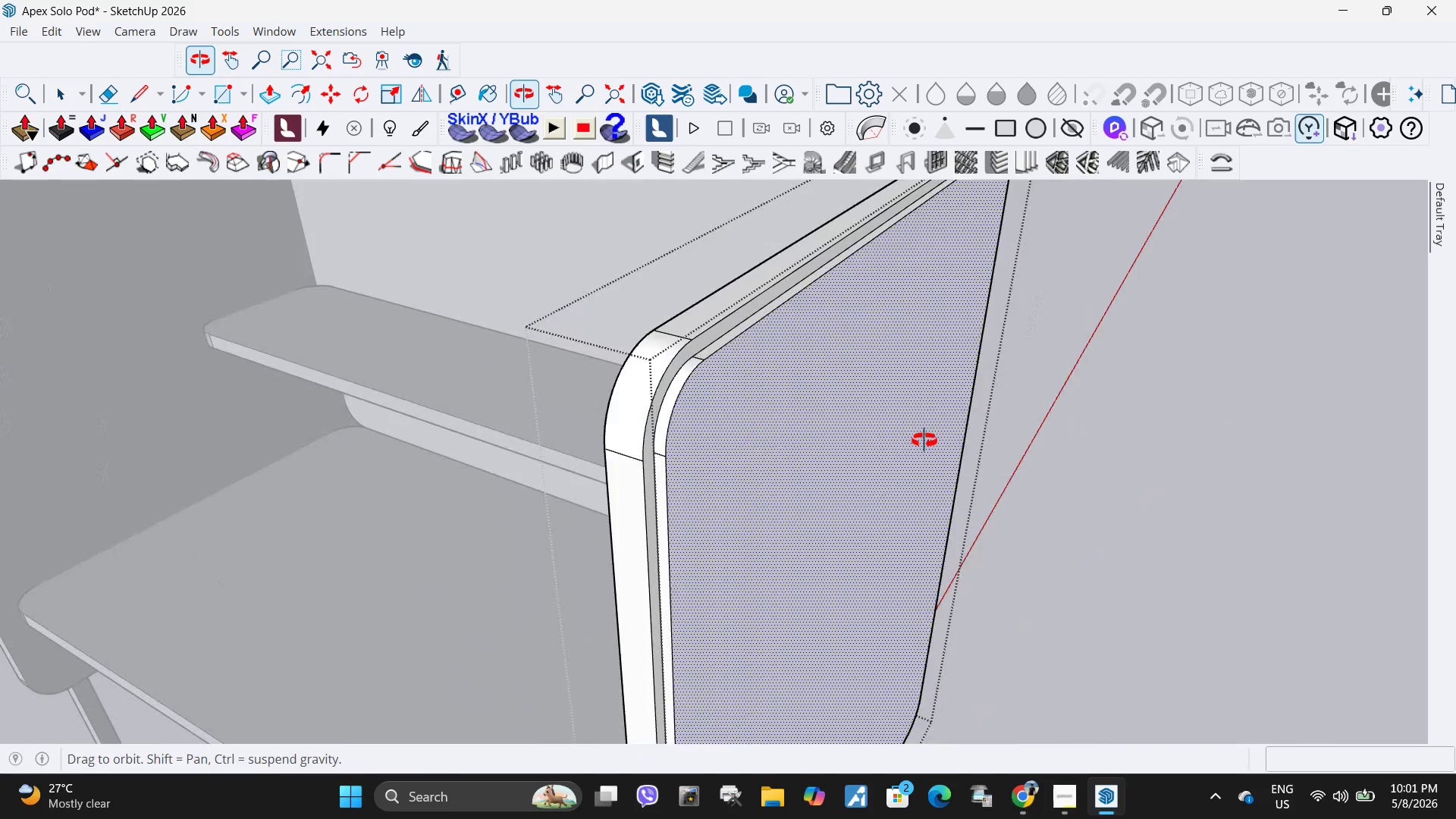 
scroll: coordinate [702, 435], scroll_direction: up, amount: 4.0
 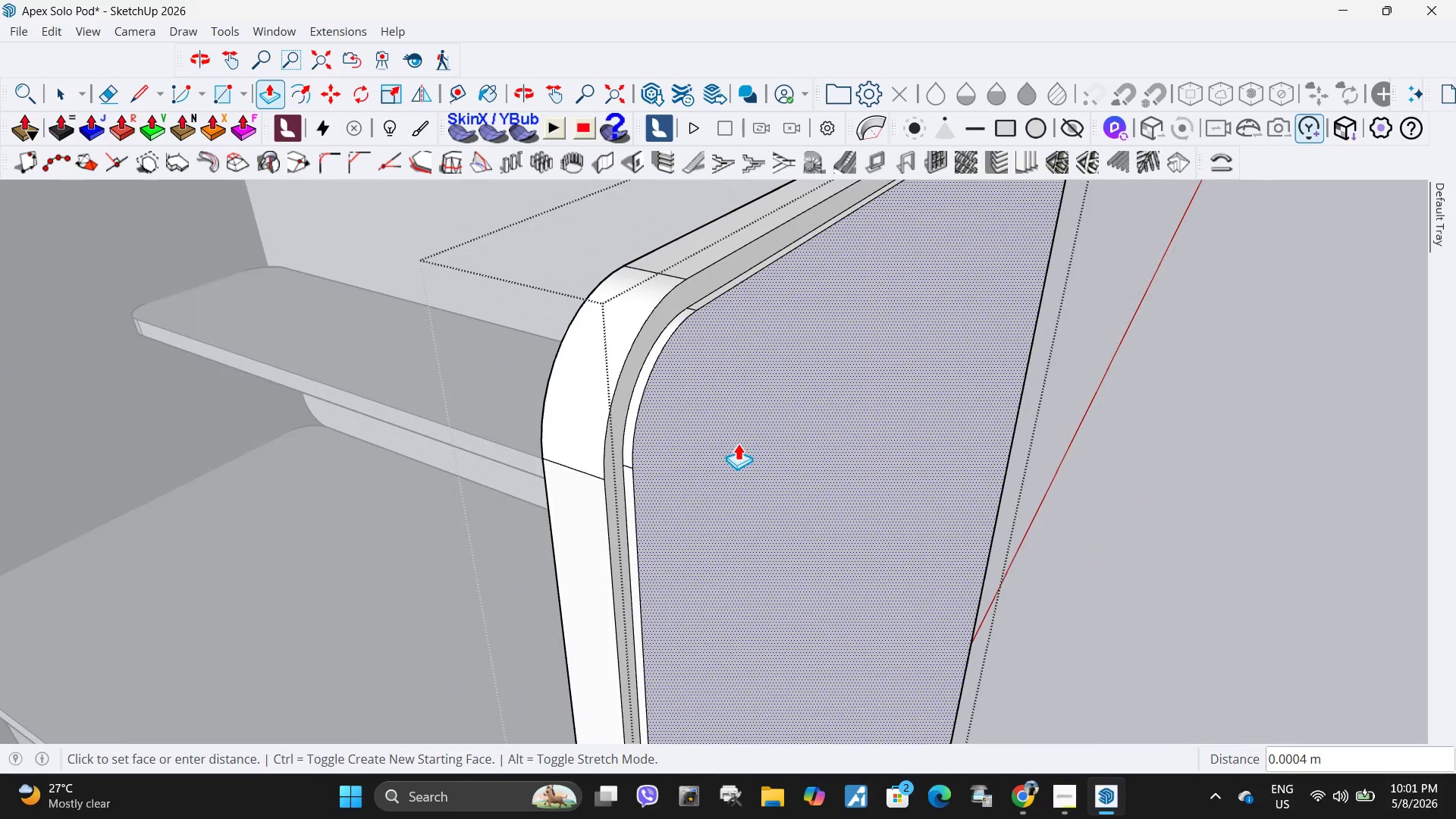 
key(NumpadDecimal)
 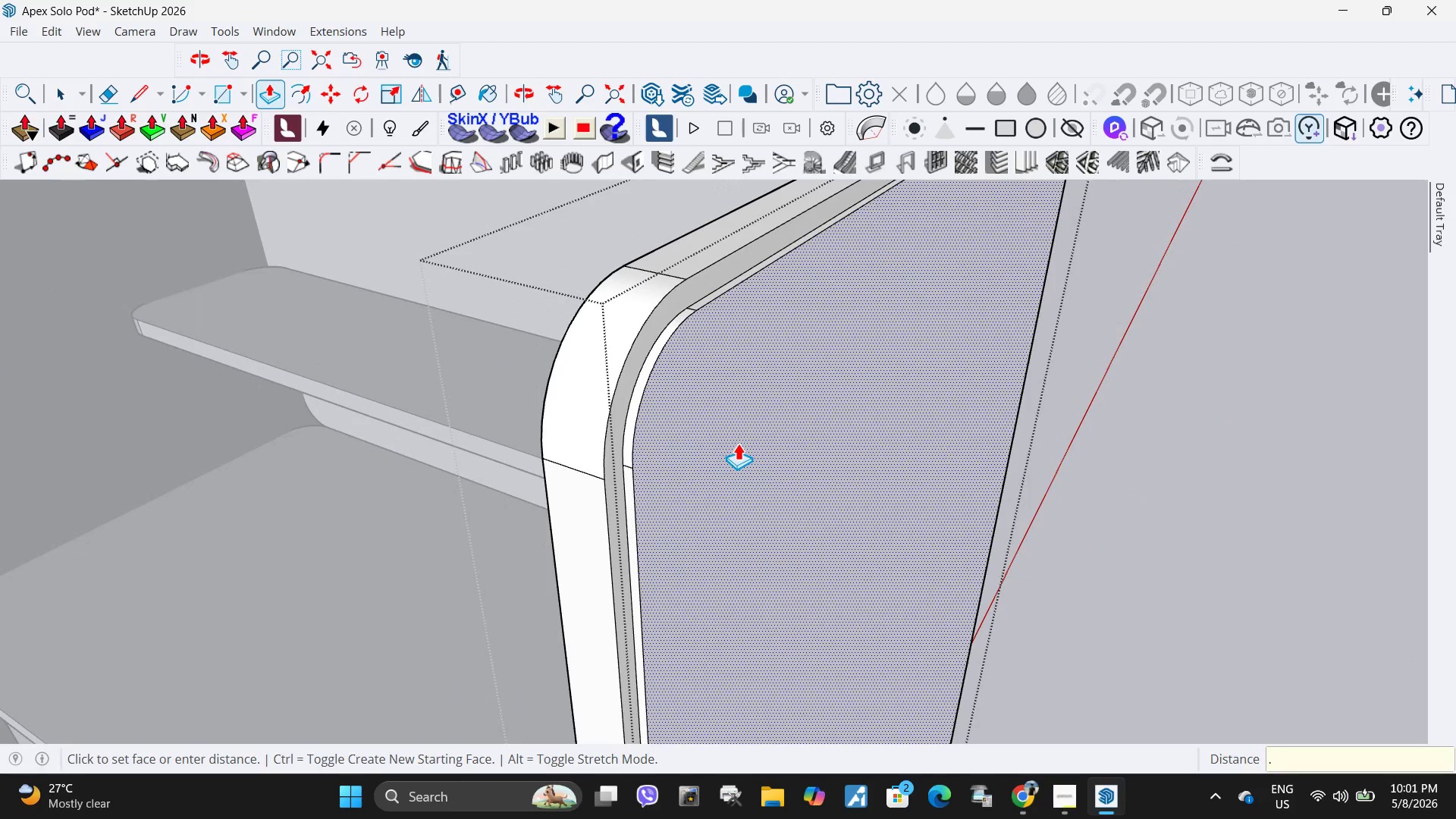 
key(Numpad0)
 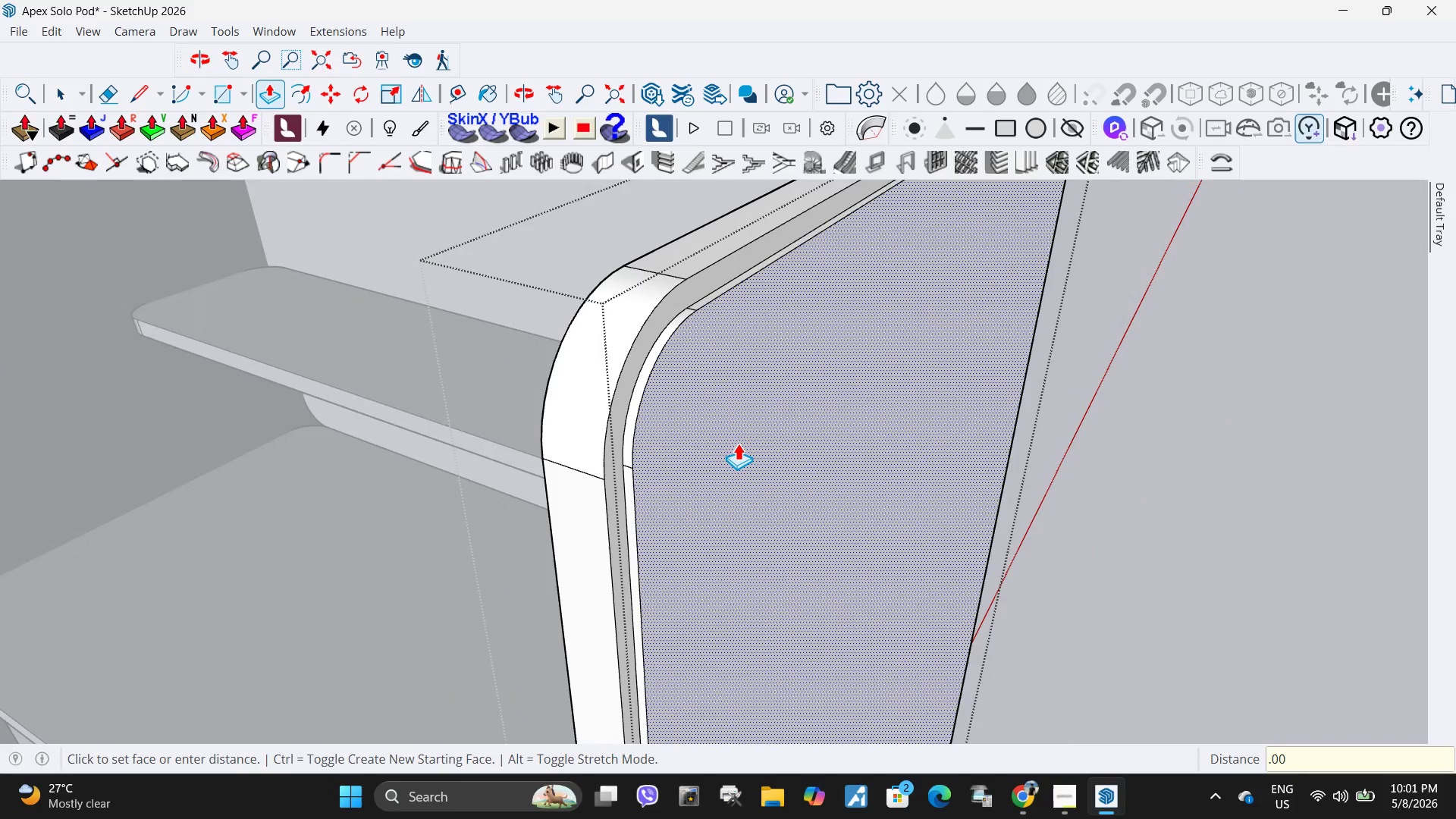 
key(Numpad0)
 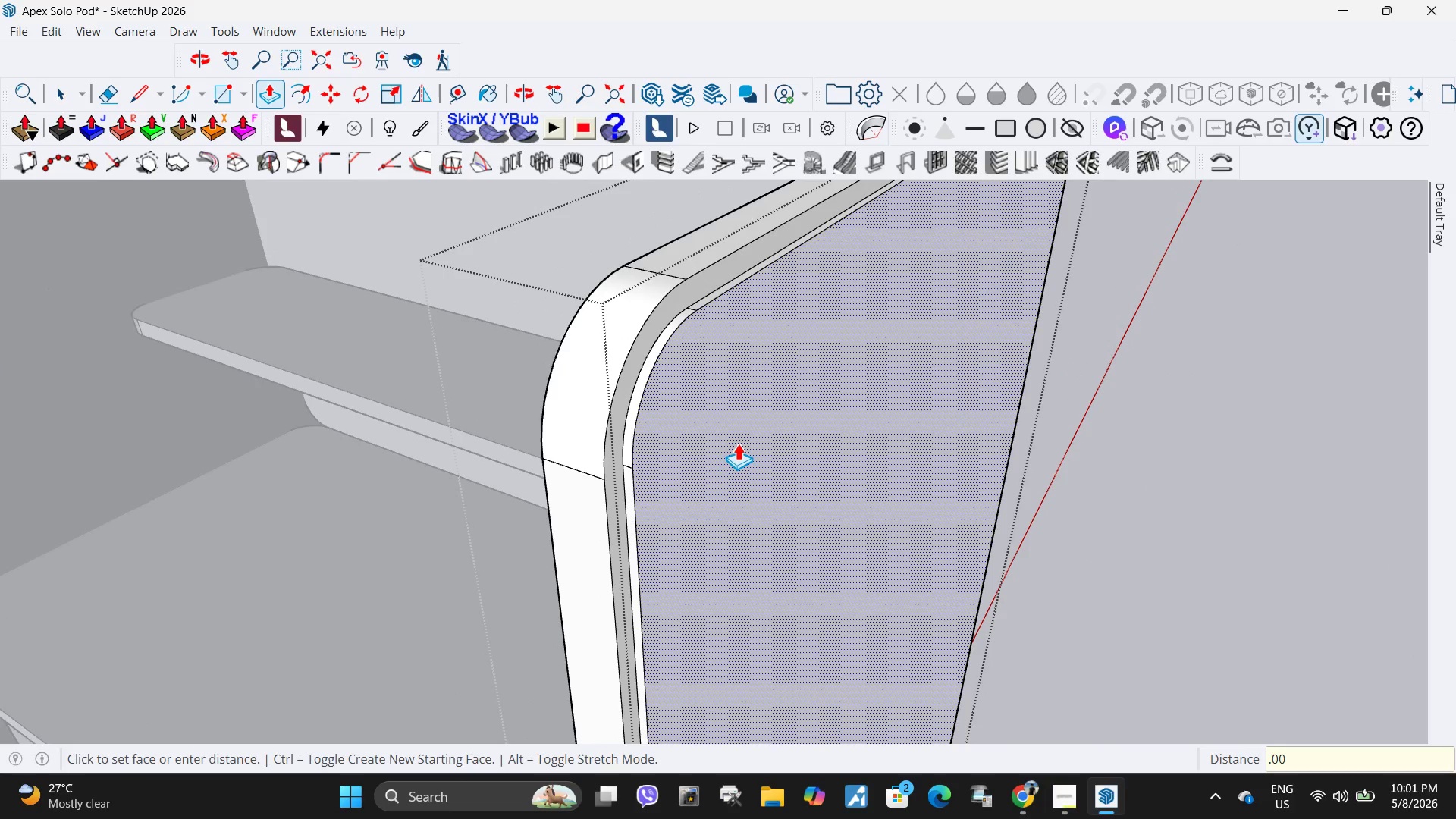 
key(Numpad0)
 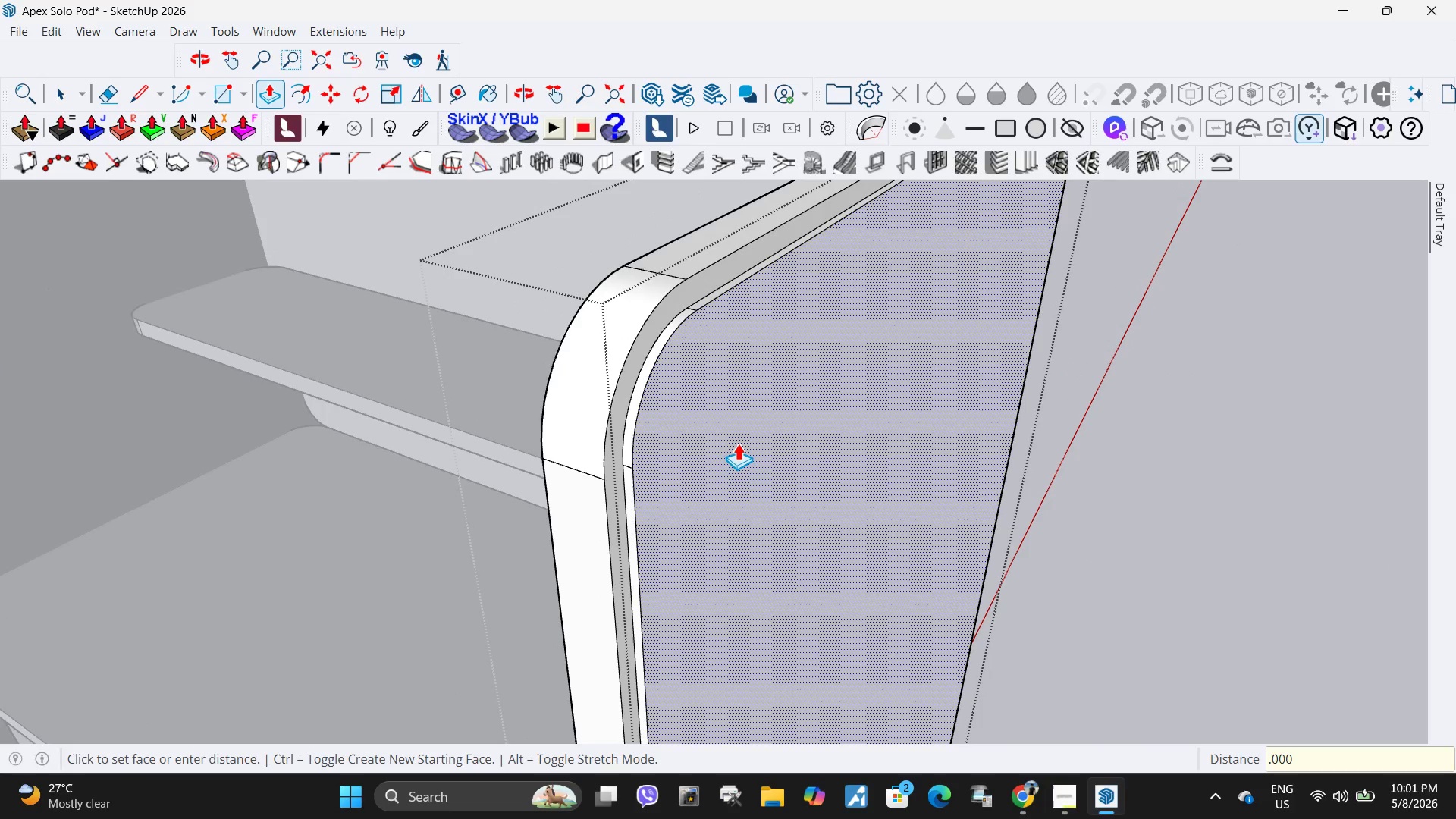 
key(Numpad5)
 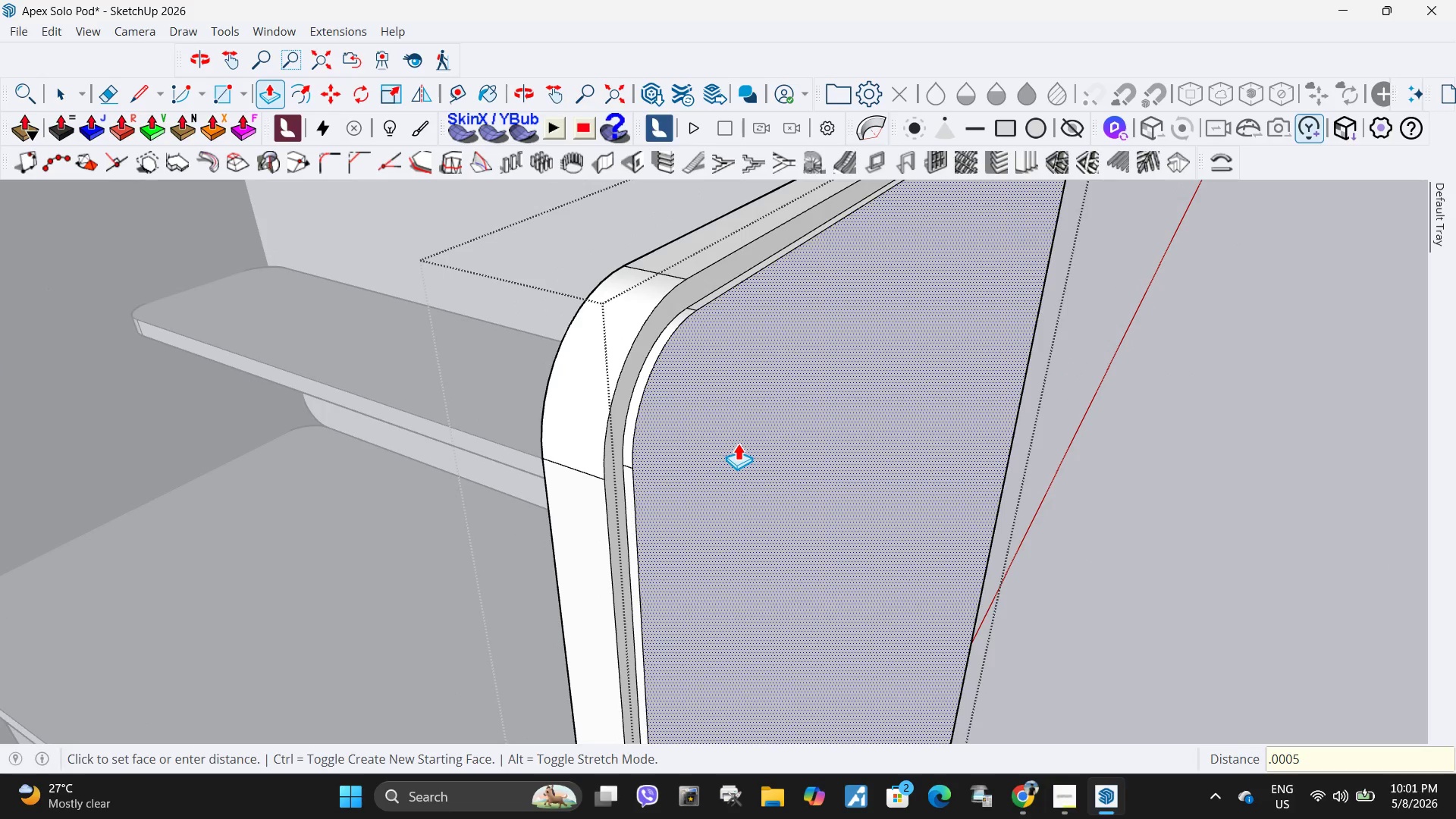 
key(NumpadEnter)
 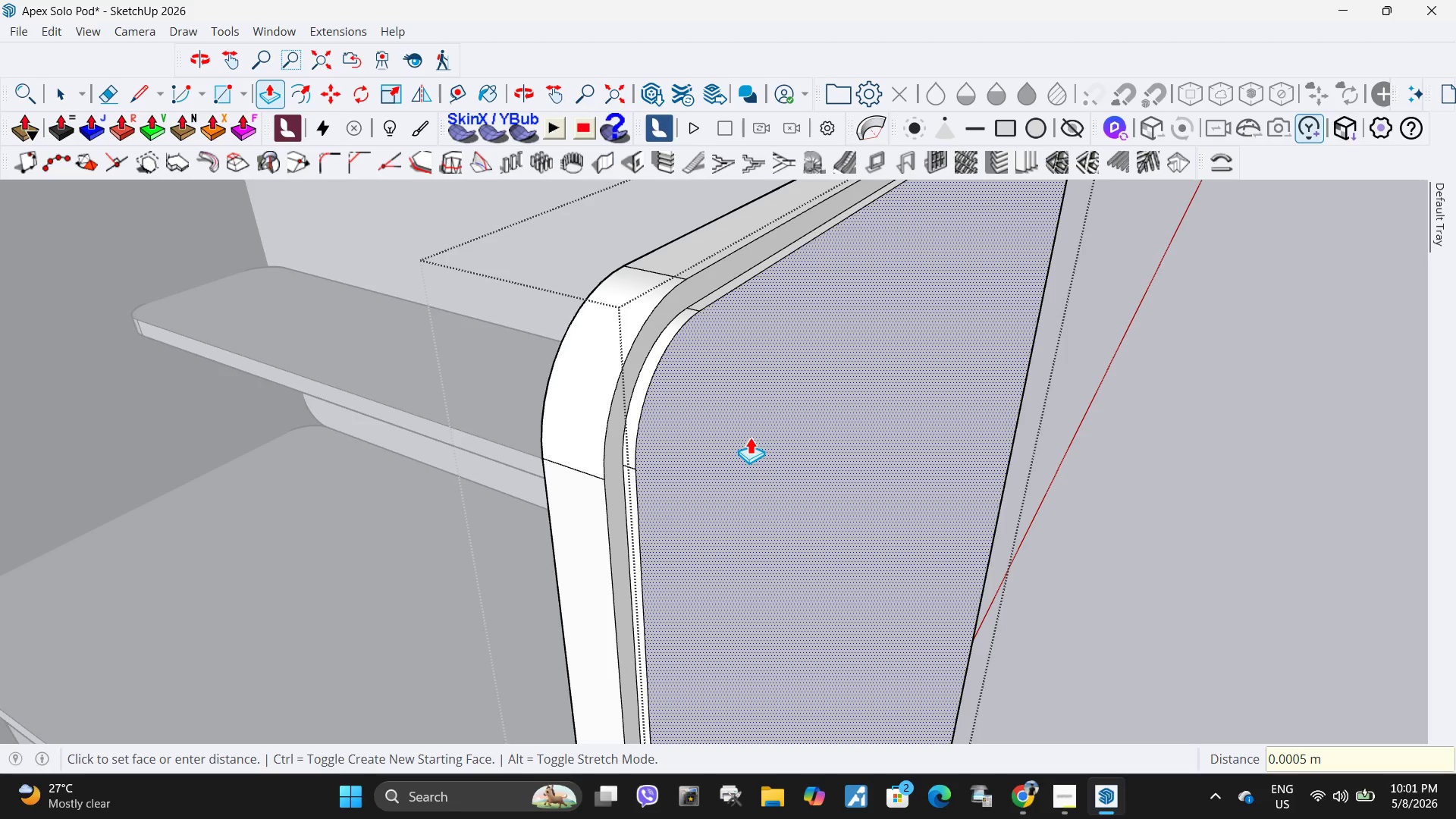 
key(Control+Z)
 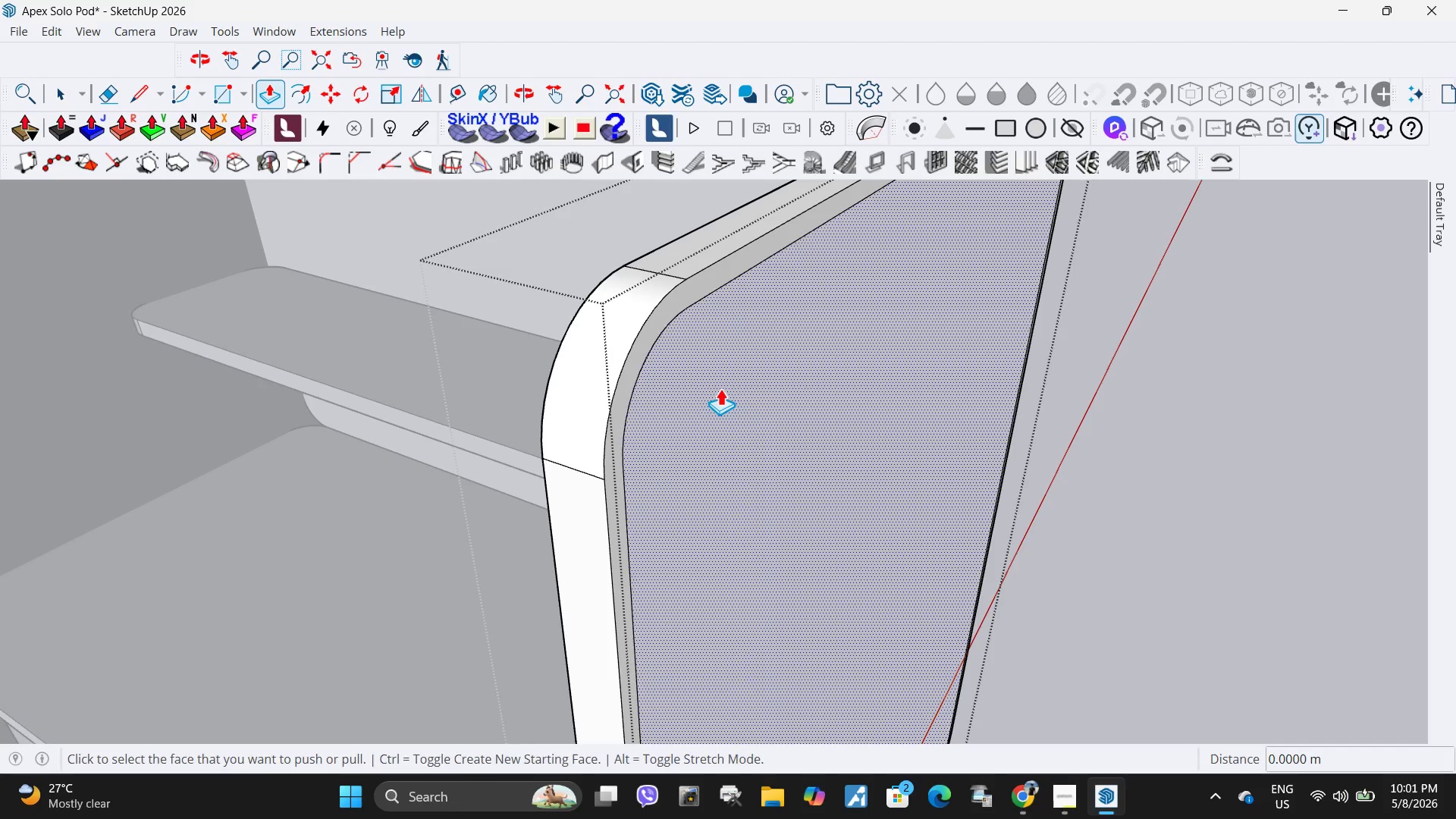 
left_click([720, 388])
 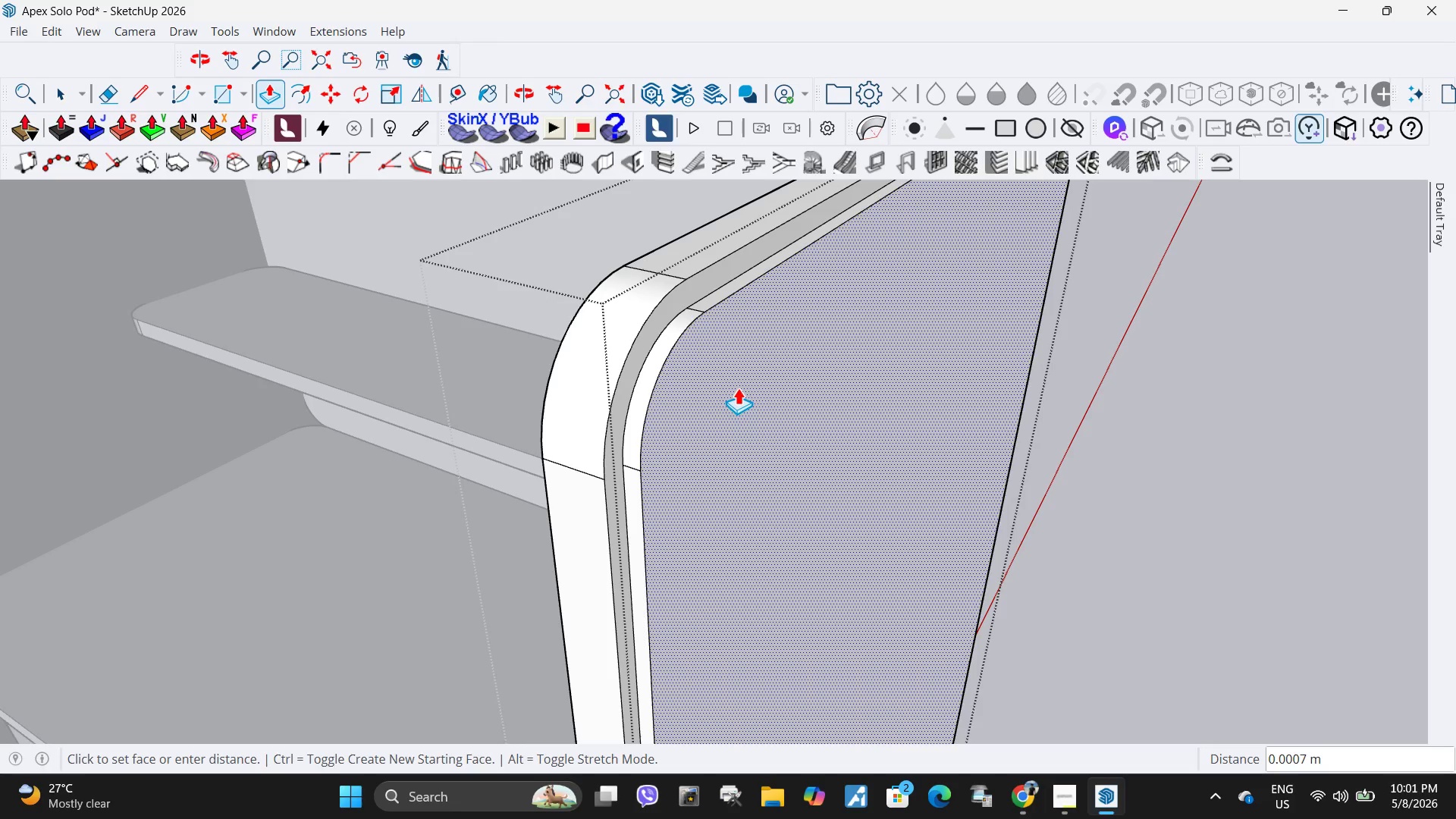 
key(NumpadDecimal)
 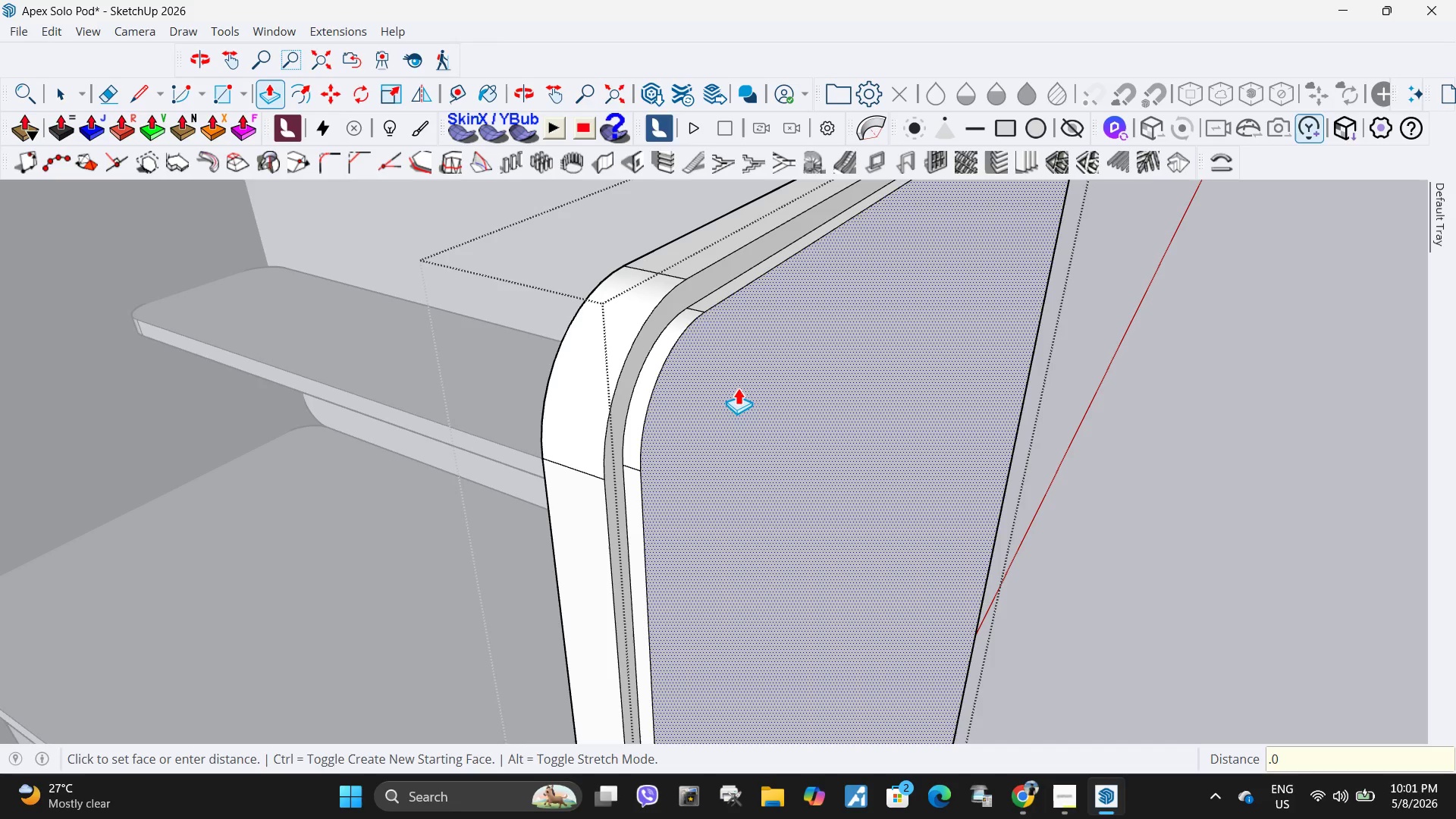 
key(Numpad0)
 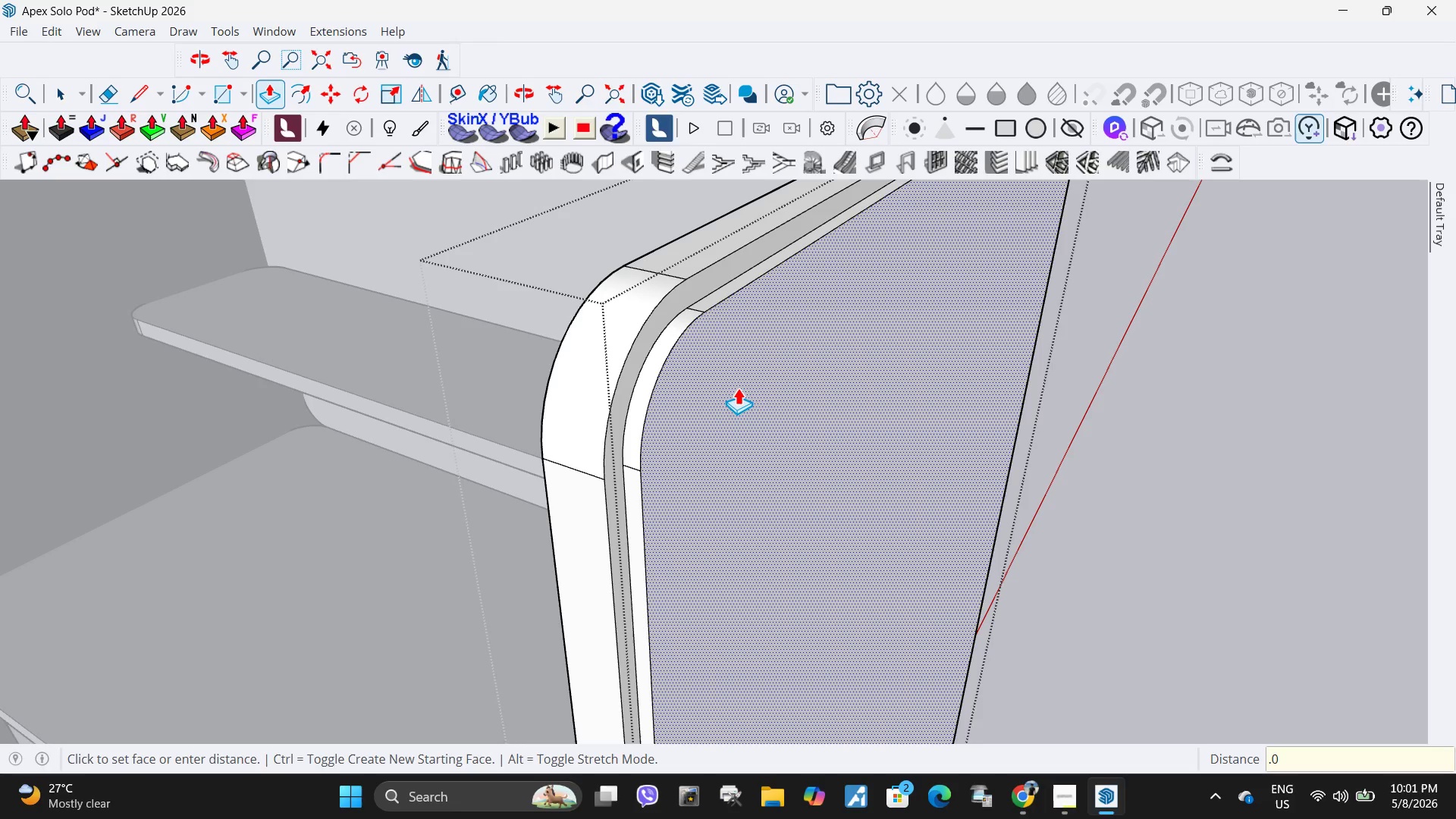 
key(Numpad0)
 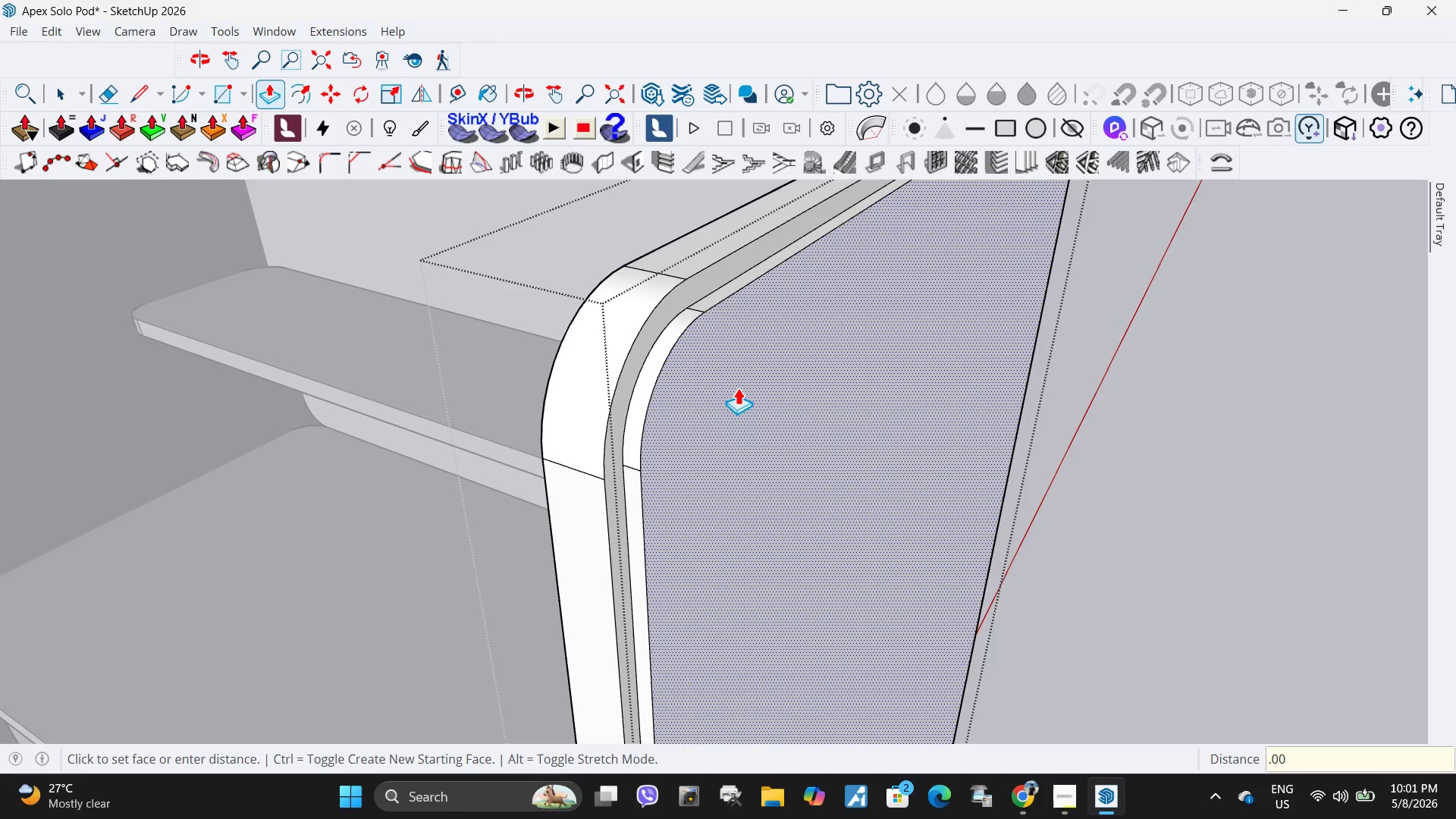 
key(Numpad0)
 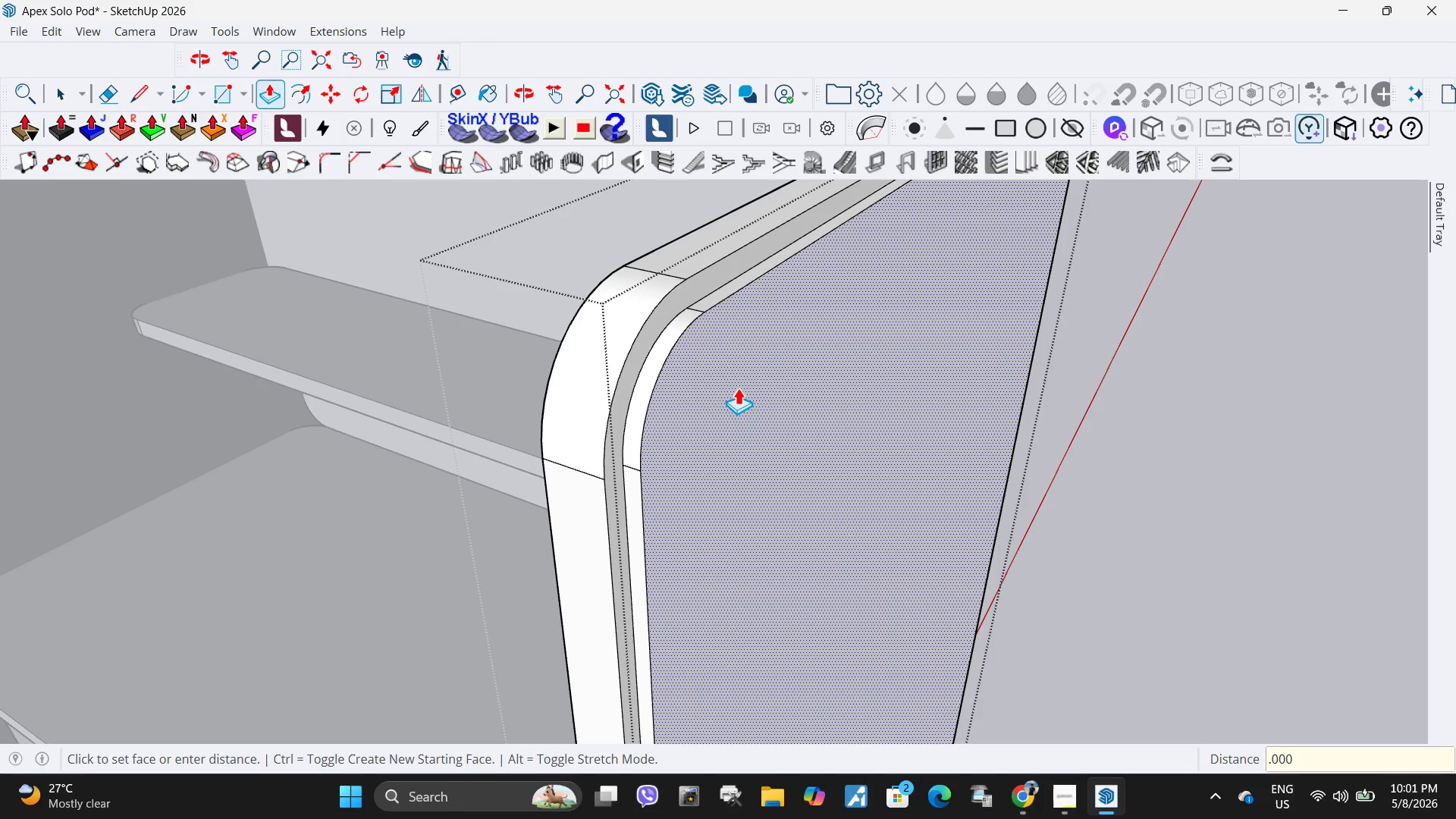 
key(Numpad2)
 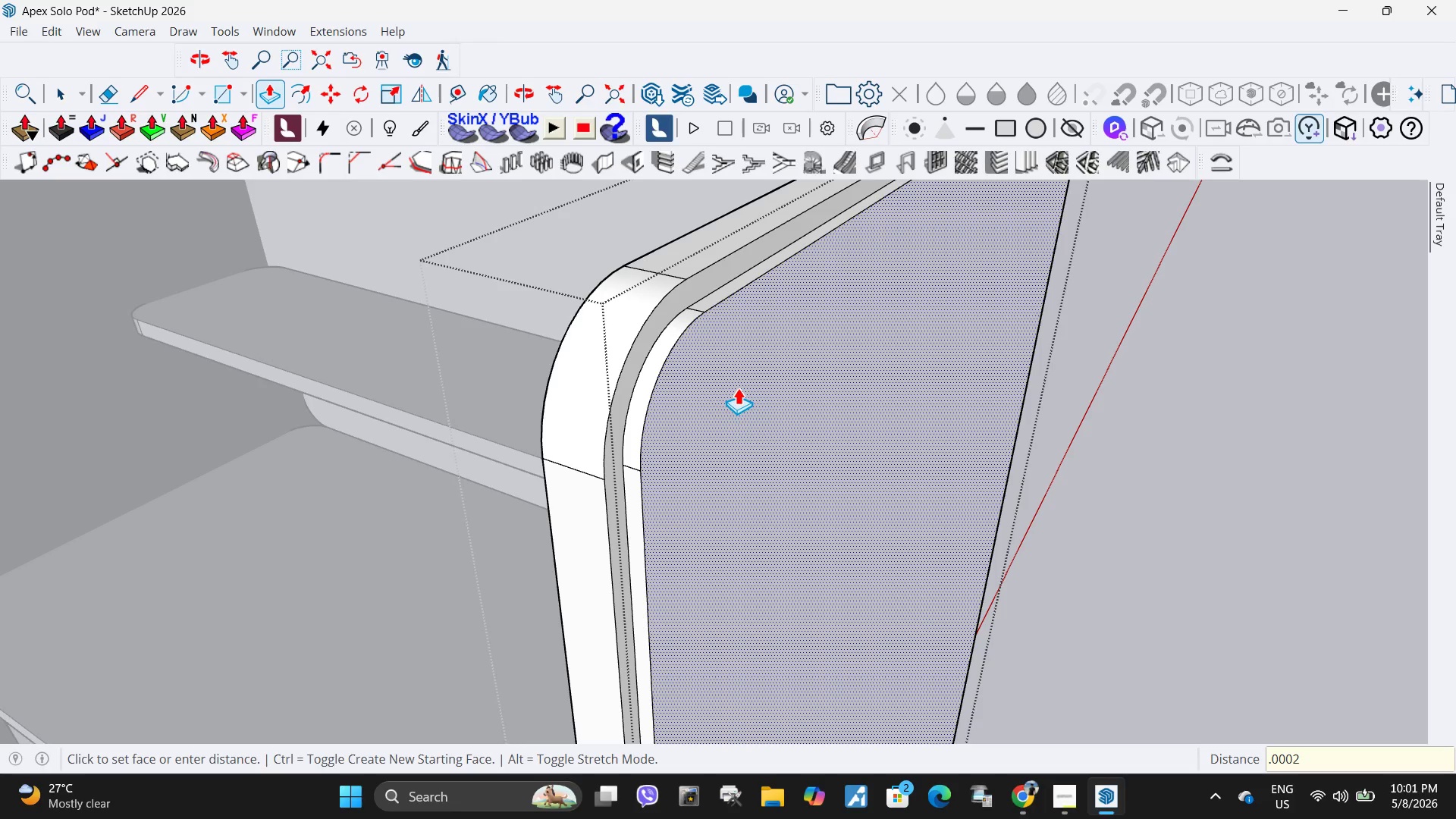 
key(Numpad5)
 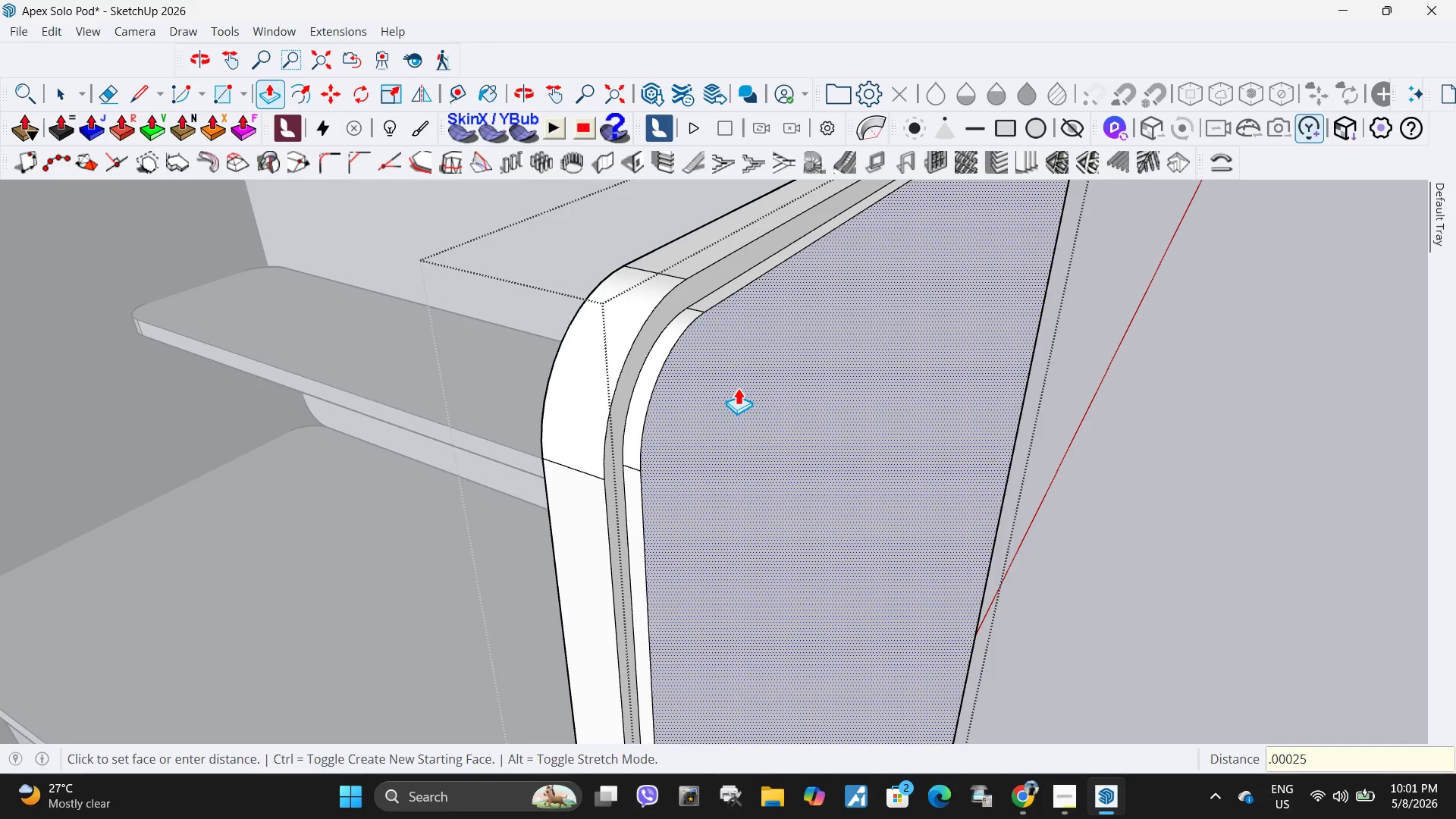 
key(NumpadEnter)
 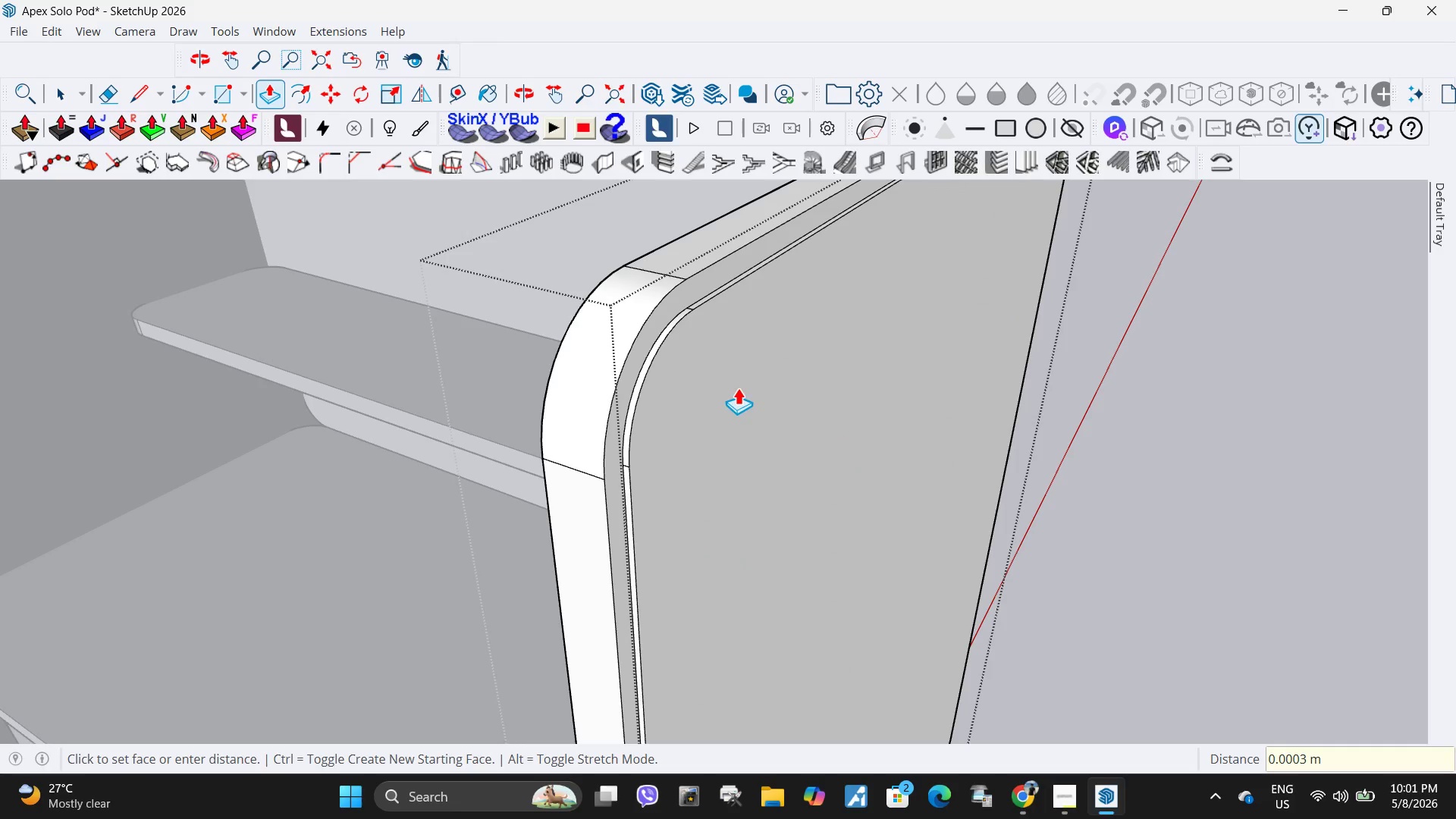 
key(Space)
 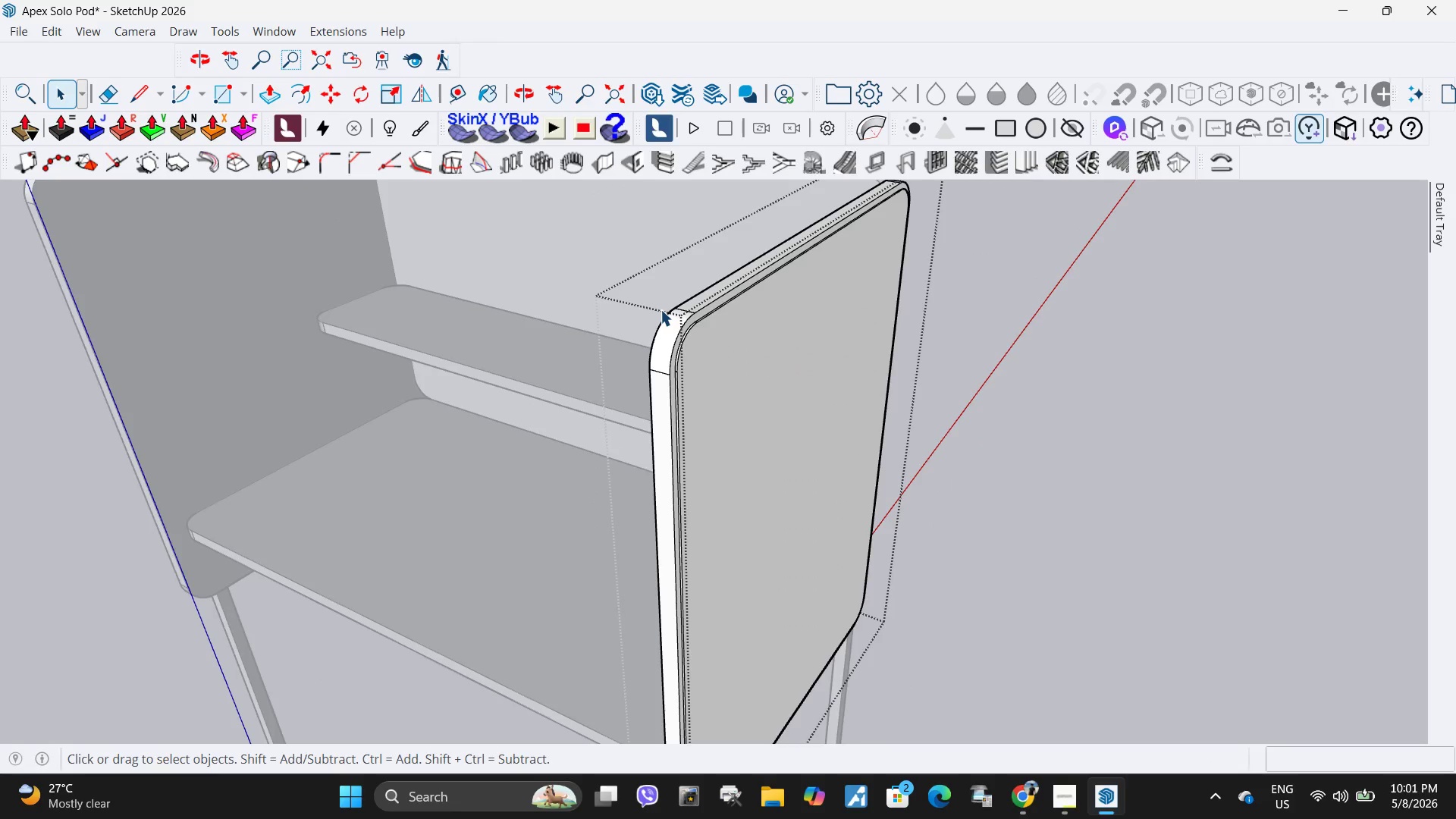 
scroll: coordinate [692, 328], scroll_direction: down, amount: 12.0
 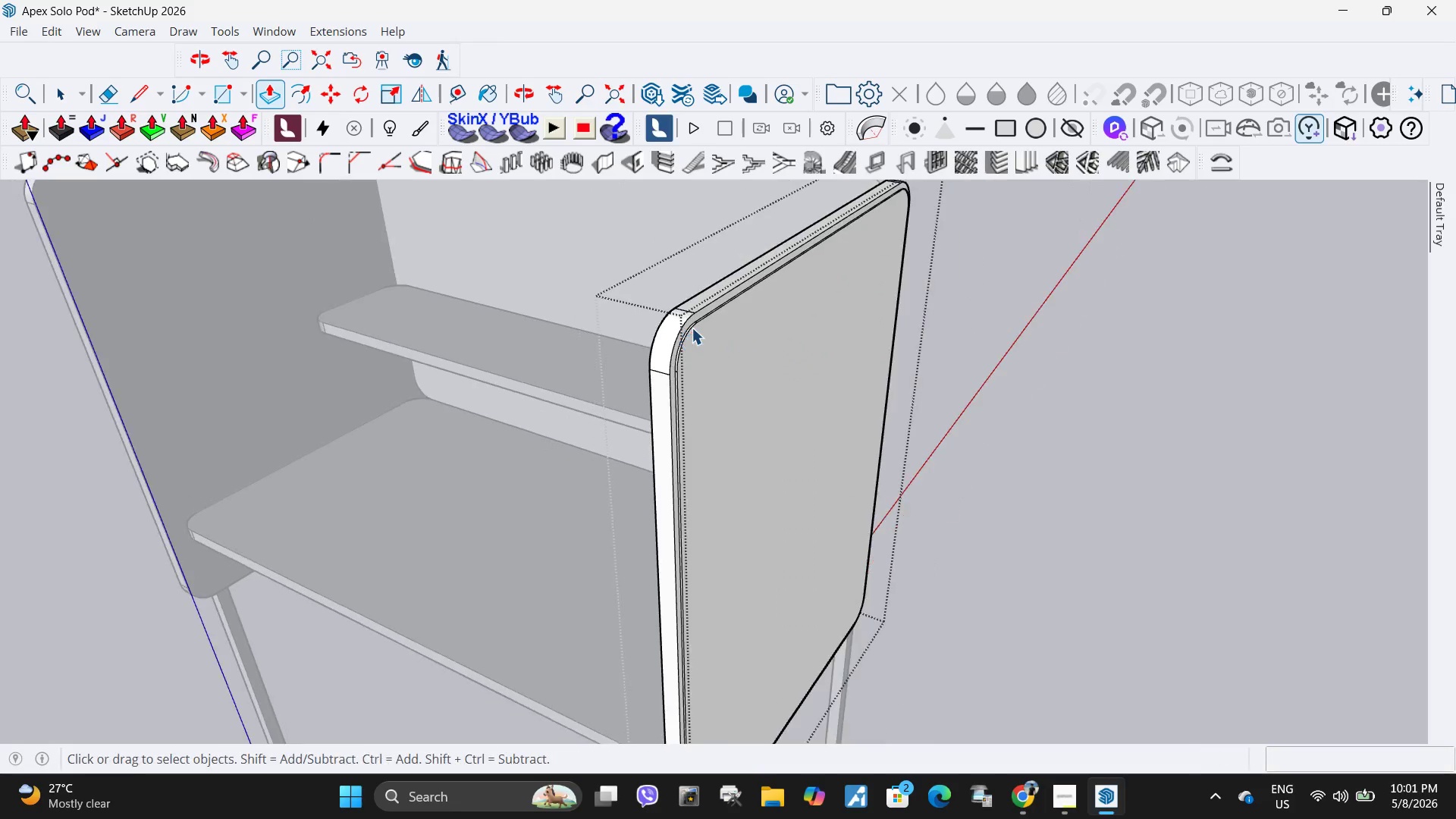 
key(Control+Z)
 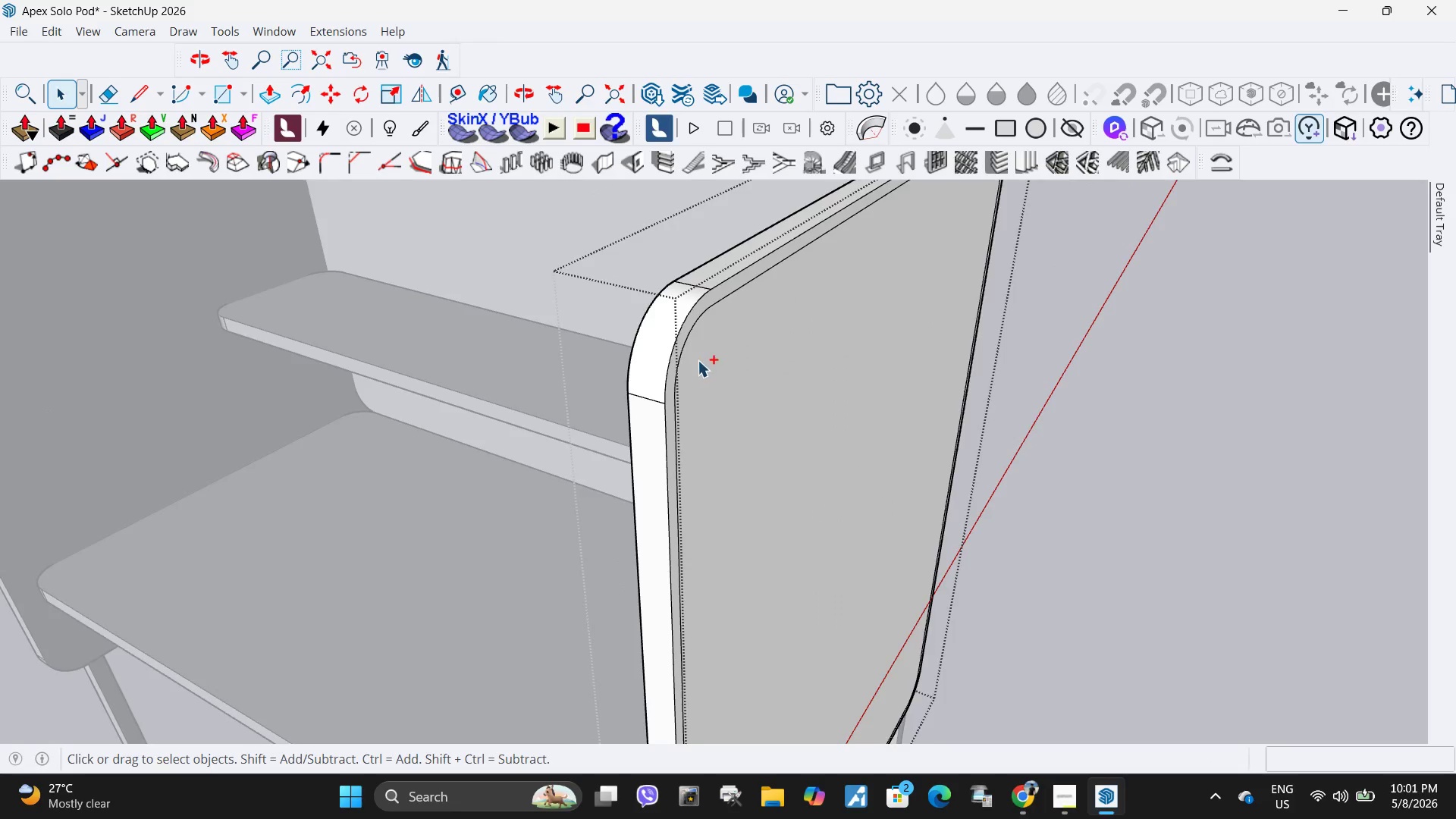 
scroll: coordinate [676, 341], scroll_direction: up, amount: 6.0
 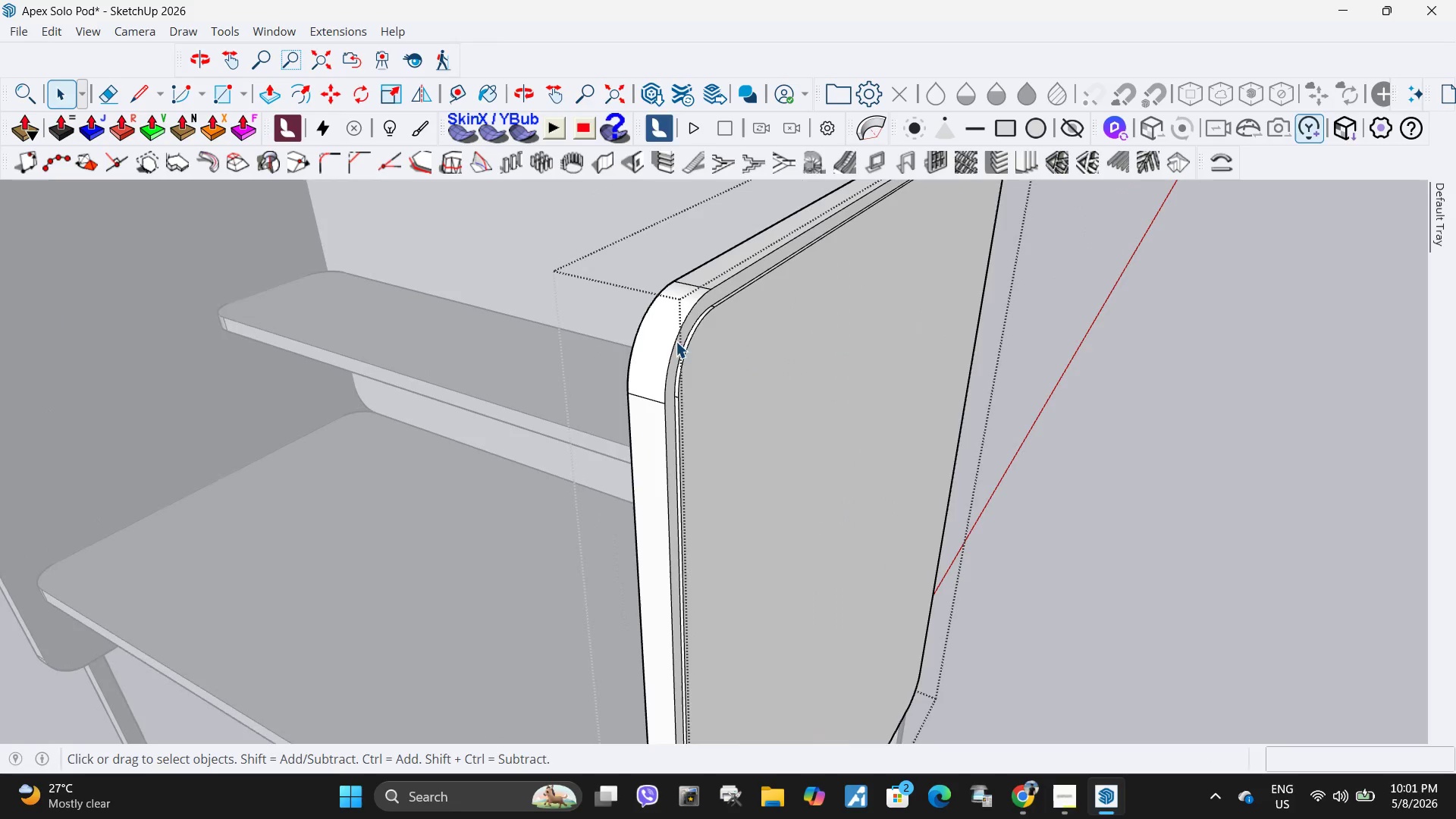 
left_click([701, 348])
 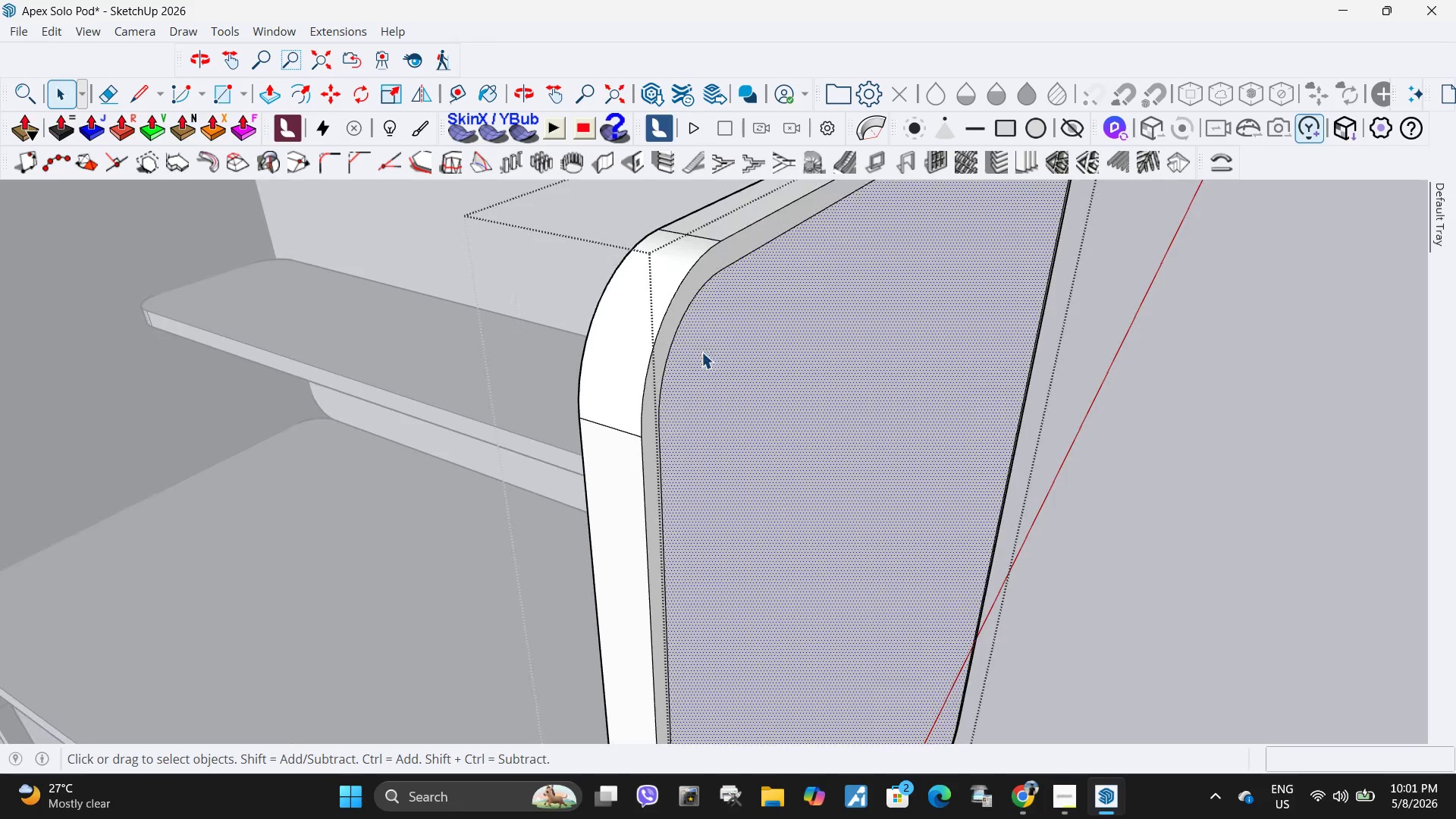 
scroll: coordinate [697, 358], scroll_direction: up, amount: 5.0
 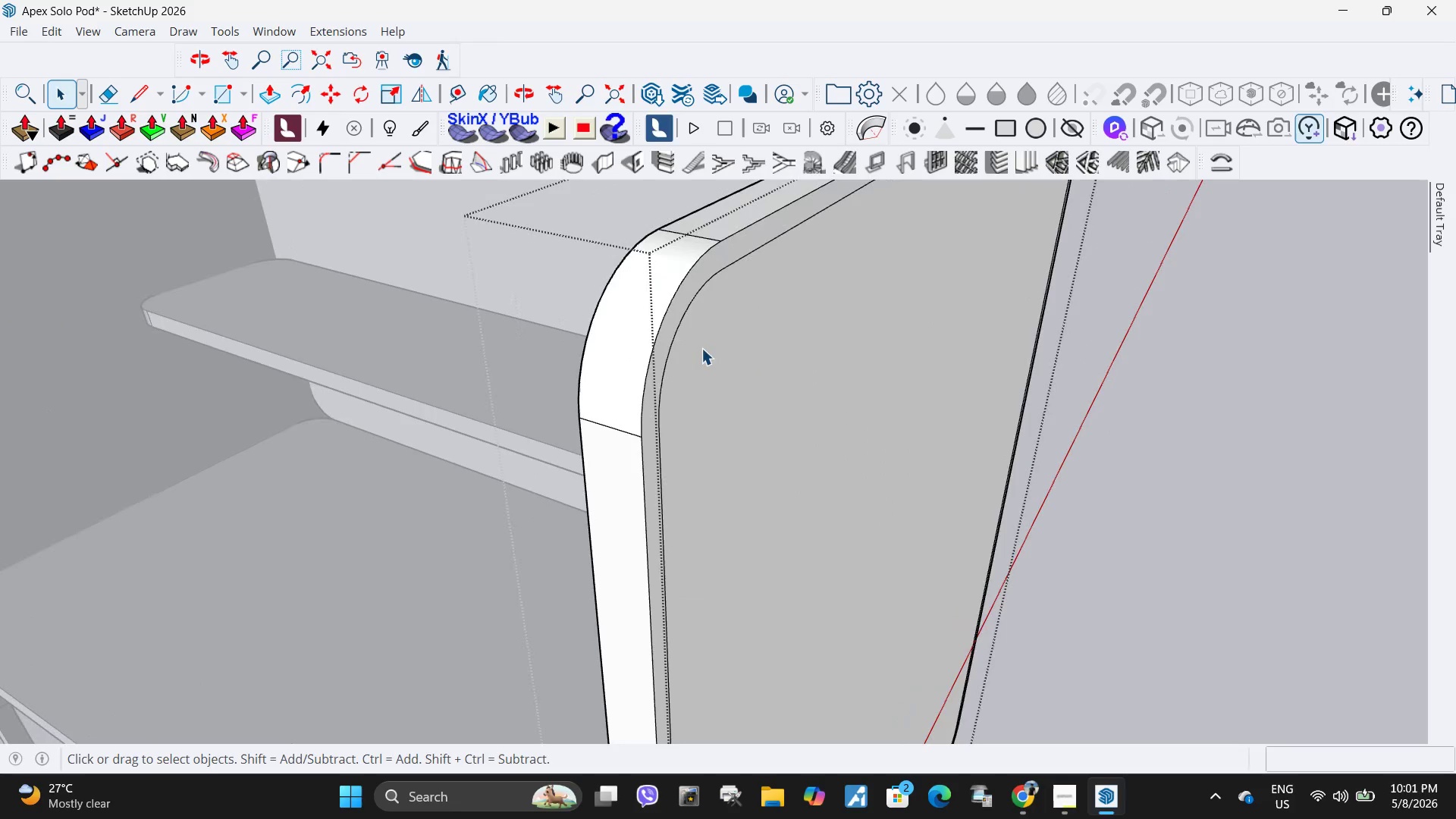 
key(P)
 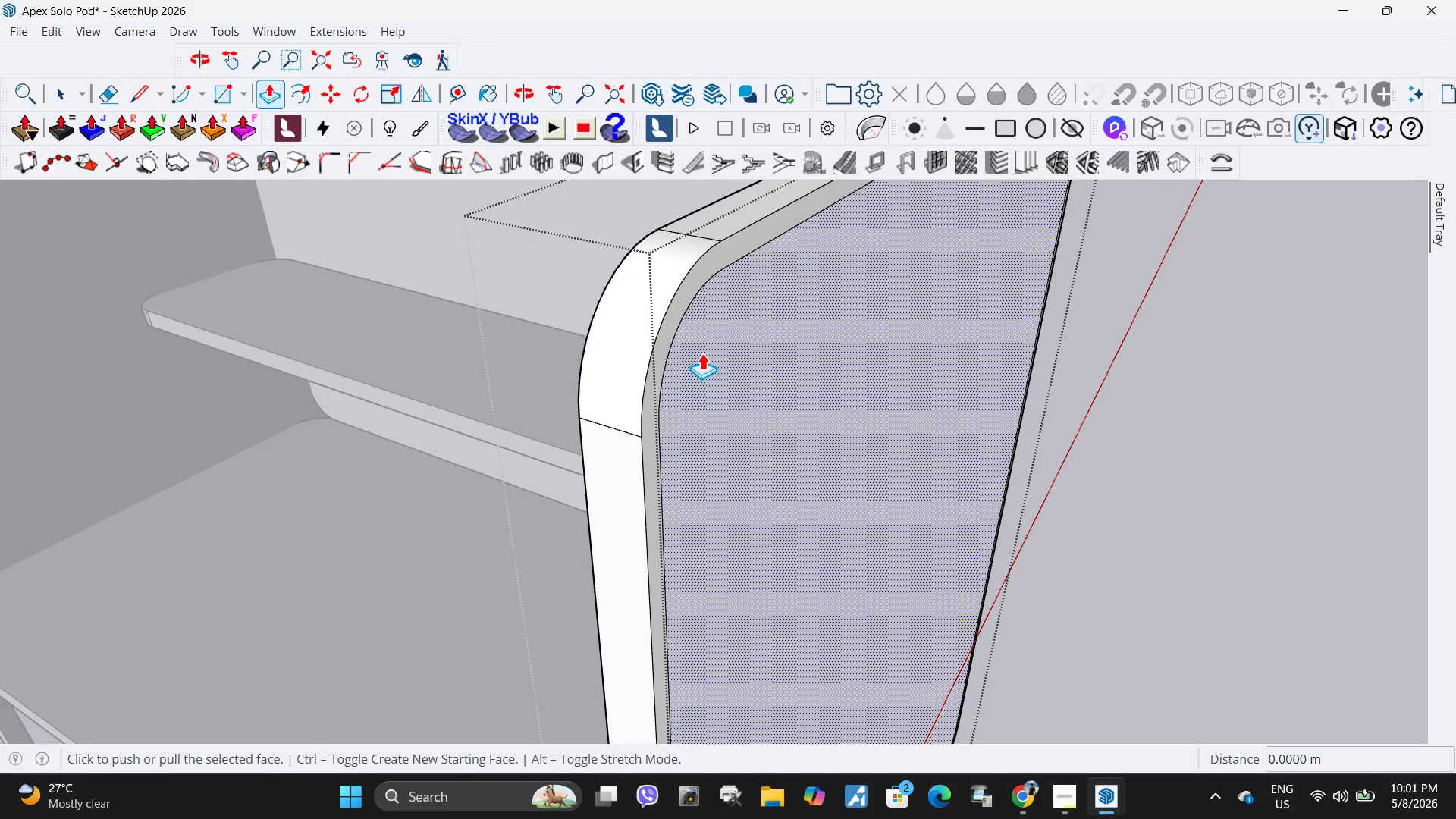 
left_click([702, 353])
 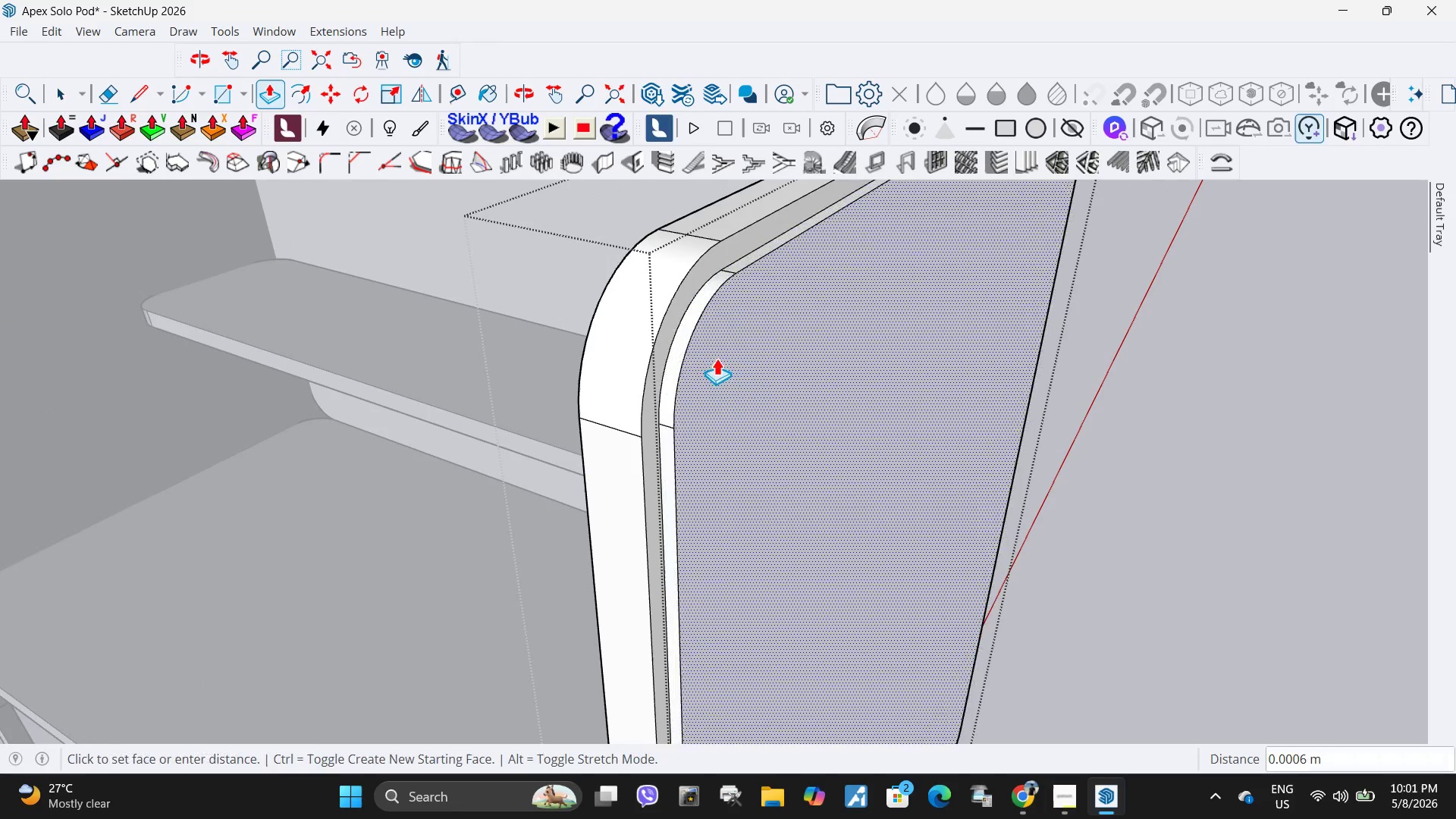 
scroll: coordinate [716, 357], scroll_direction: up, amount: 3.0
 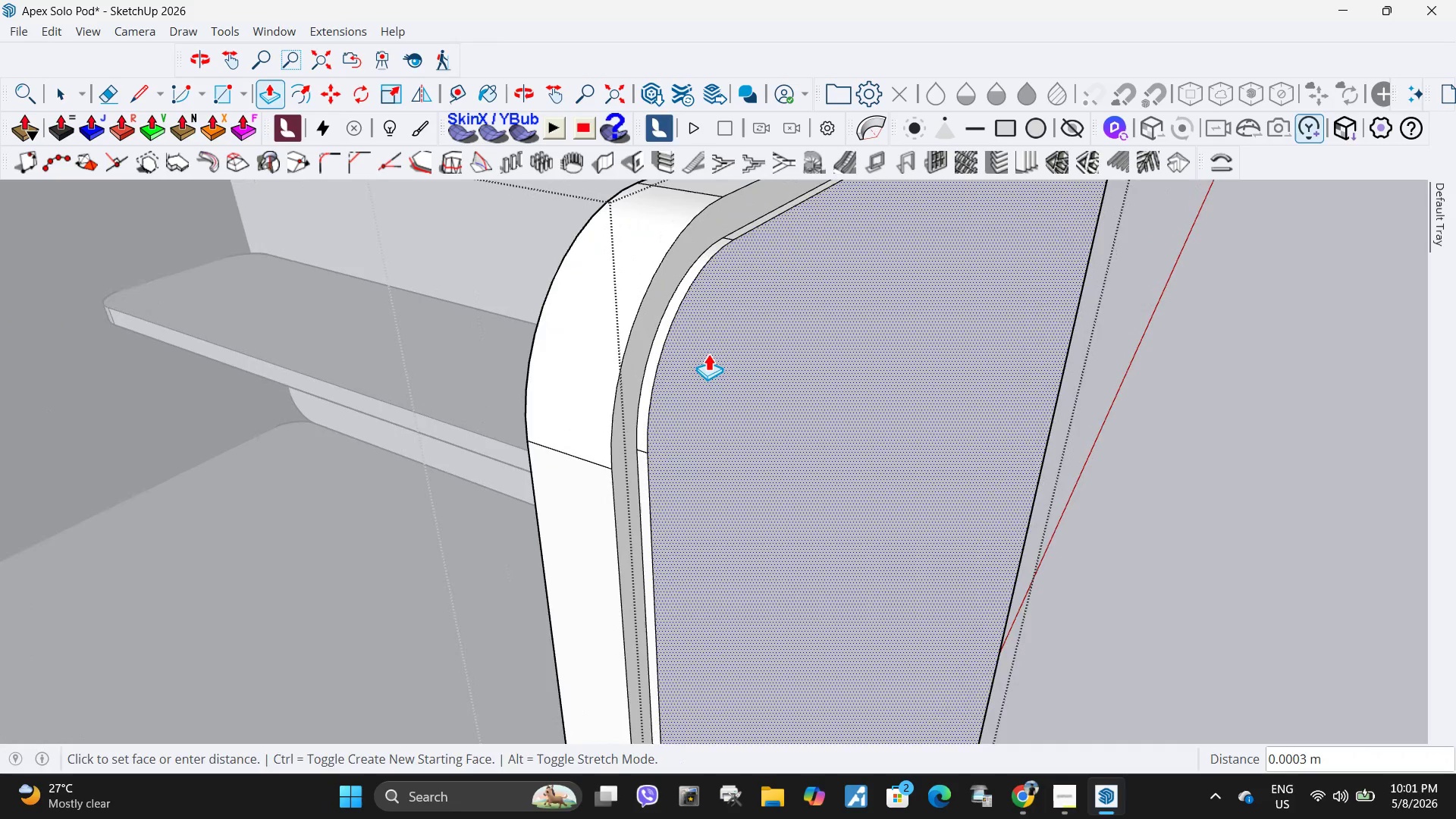 
key(NumpadDecimal)
 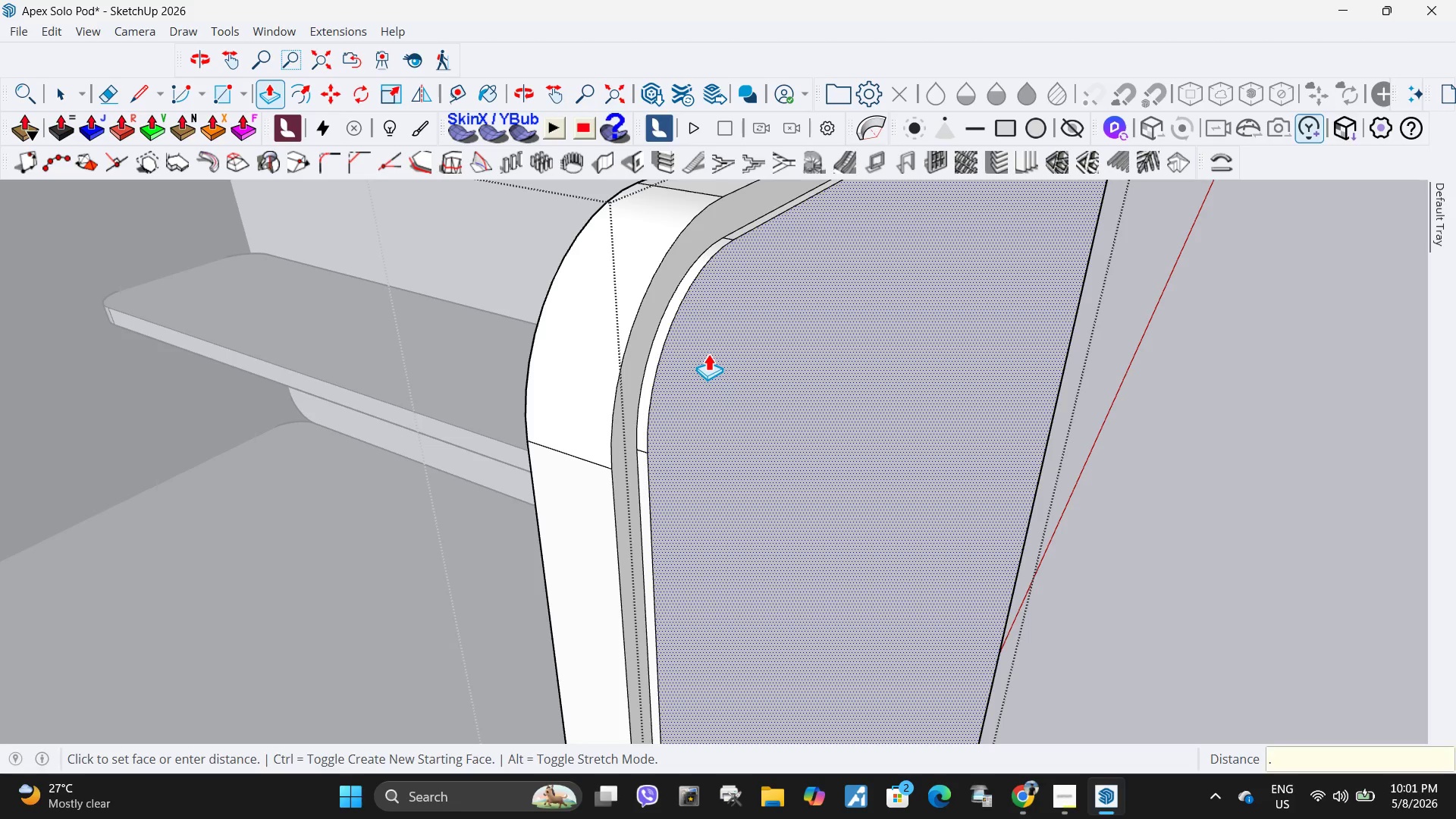 
key(Numpad0)
 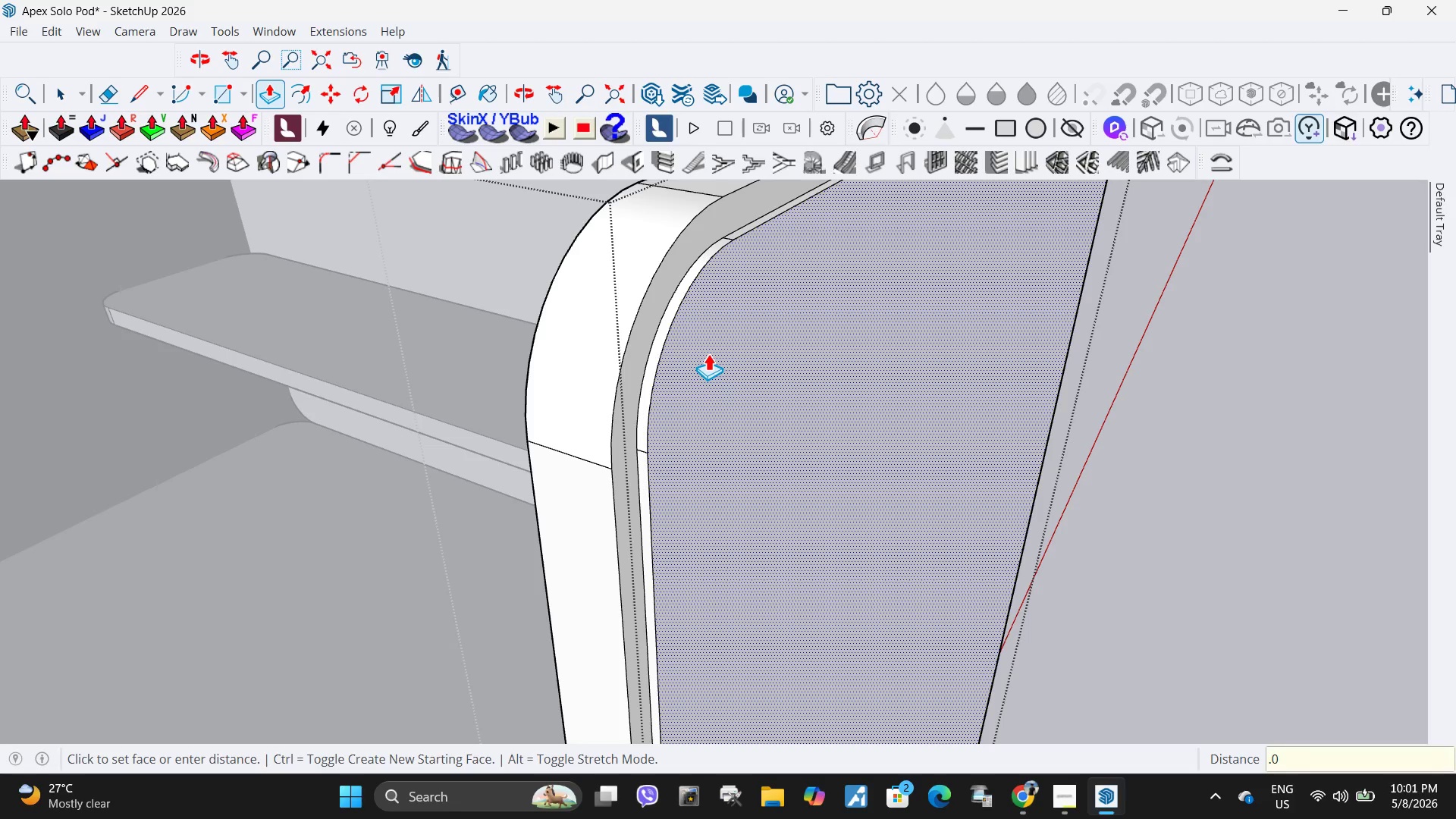 
key(Numpad0)
 